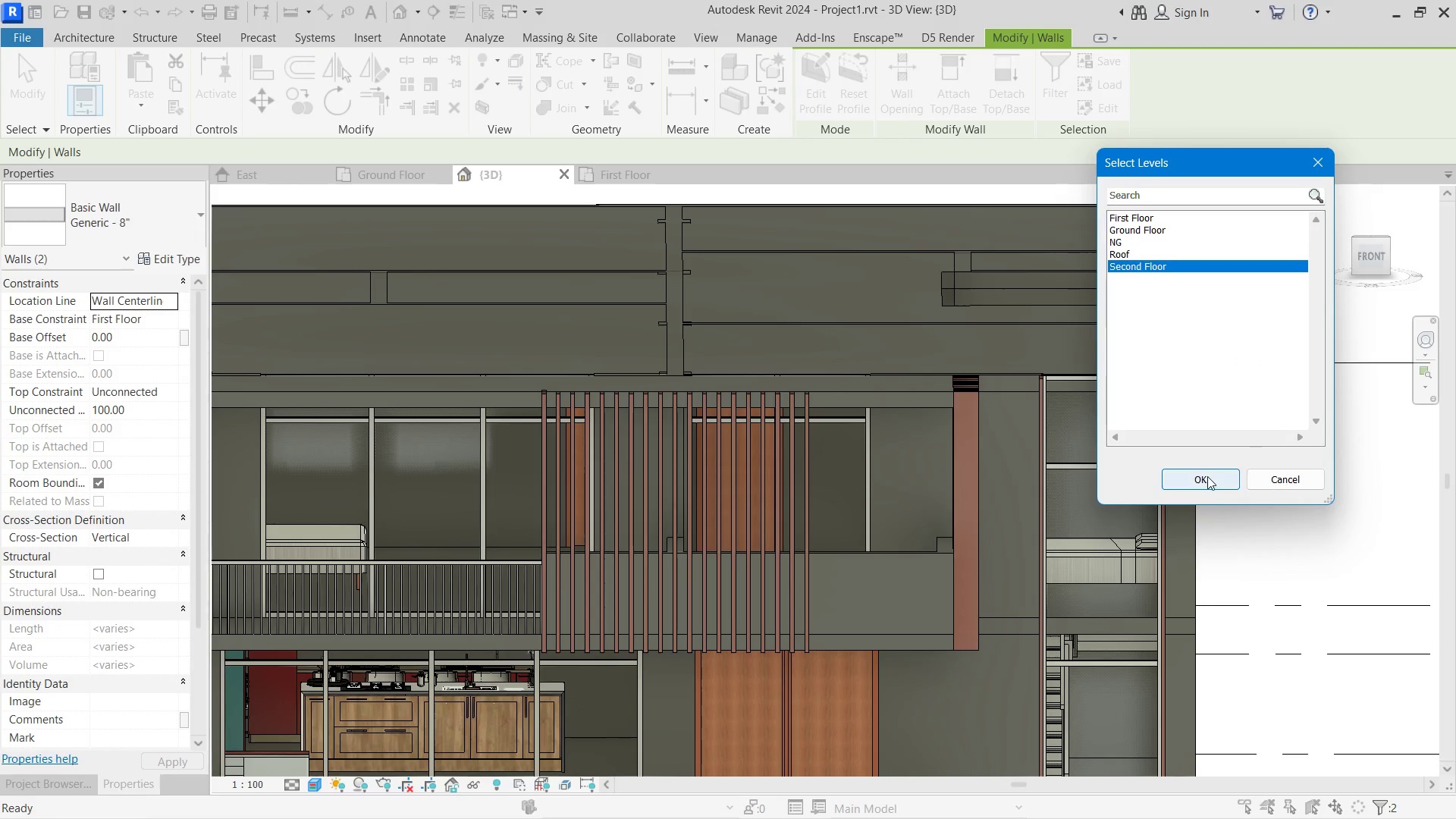 
left_click([1207, 476])
 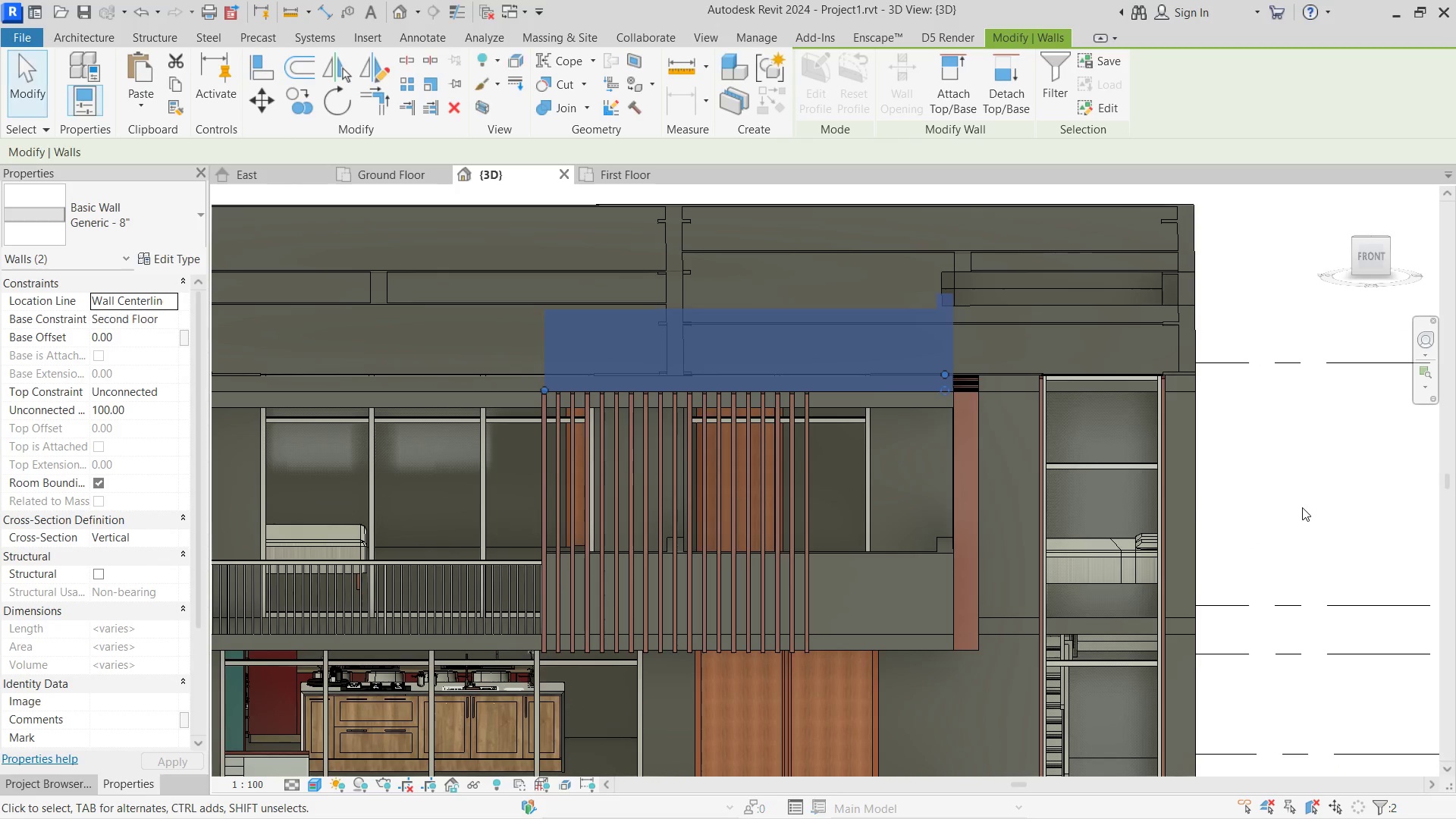 
left_click([1302, 507])
 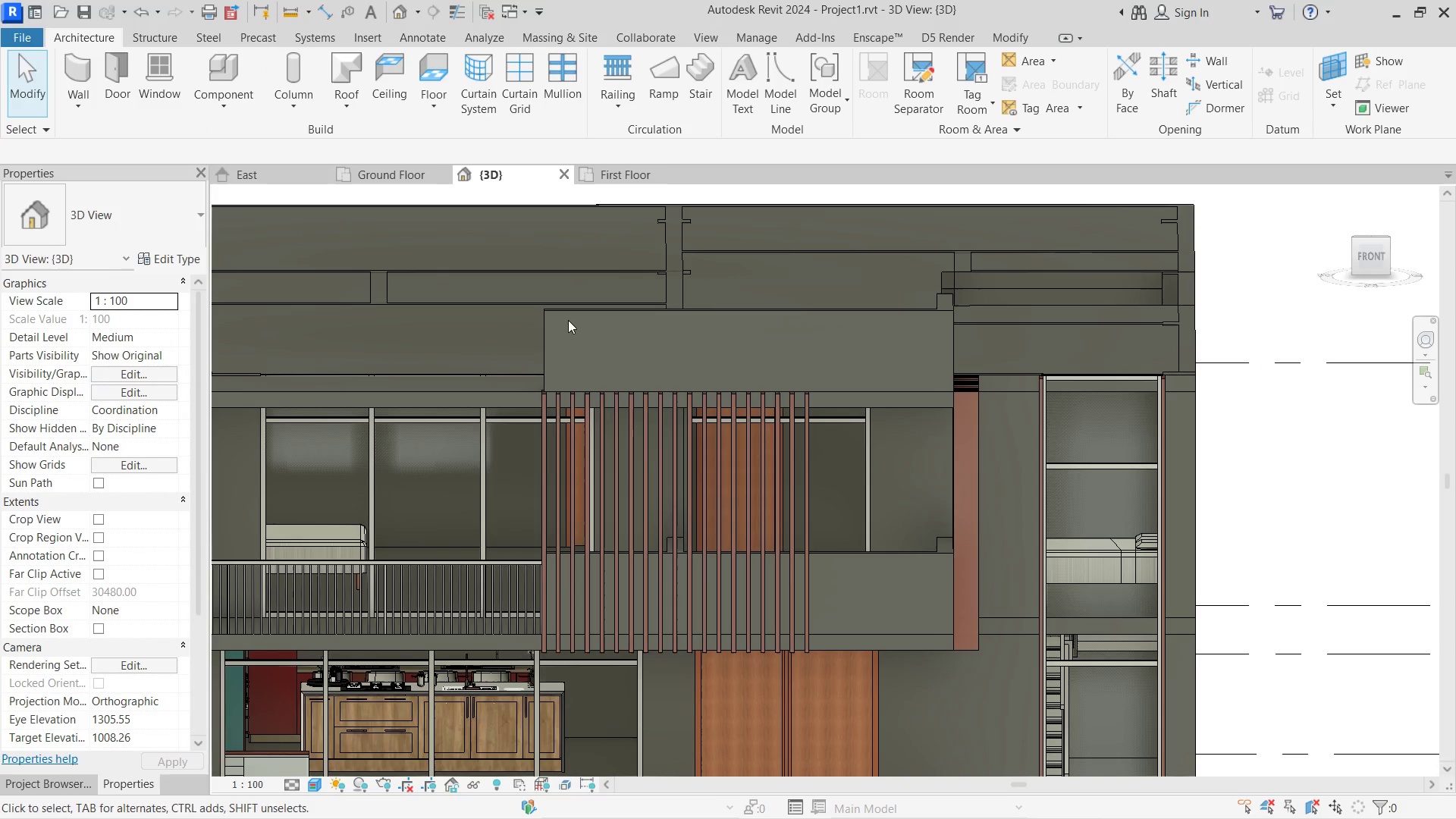 
left_click([556, 309])
 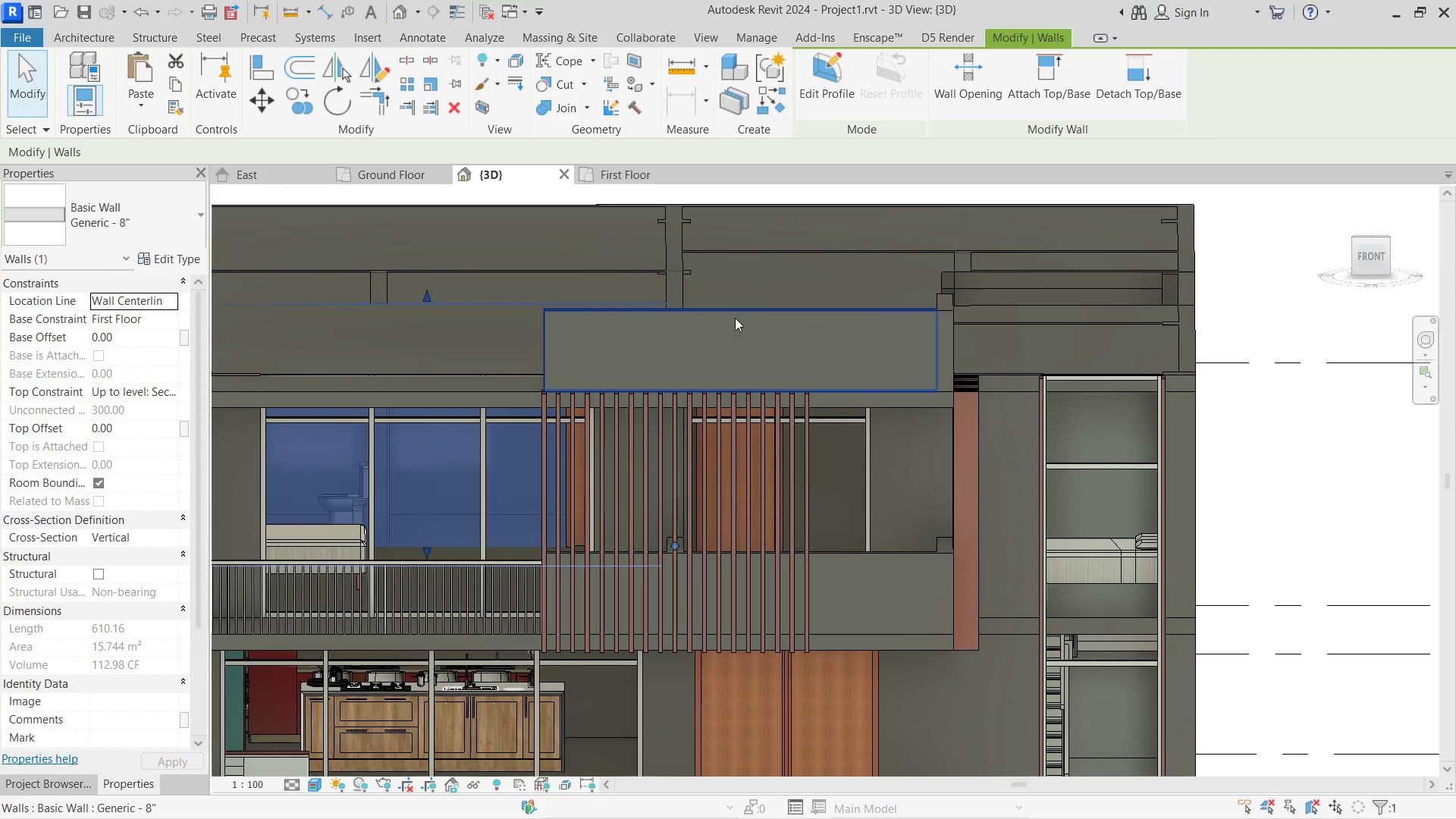 
left_click([739, 316])
 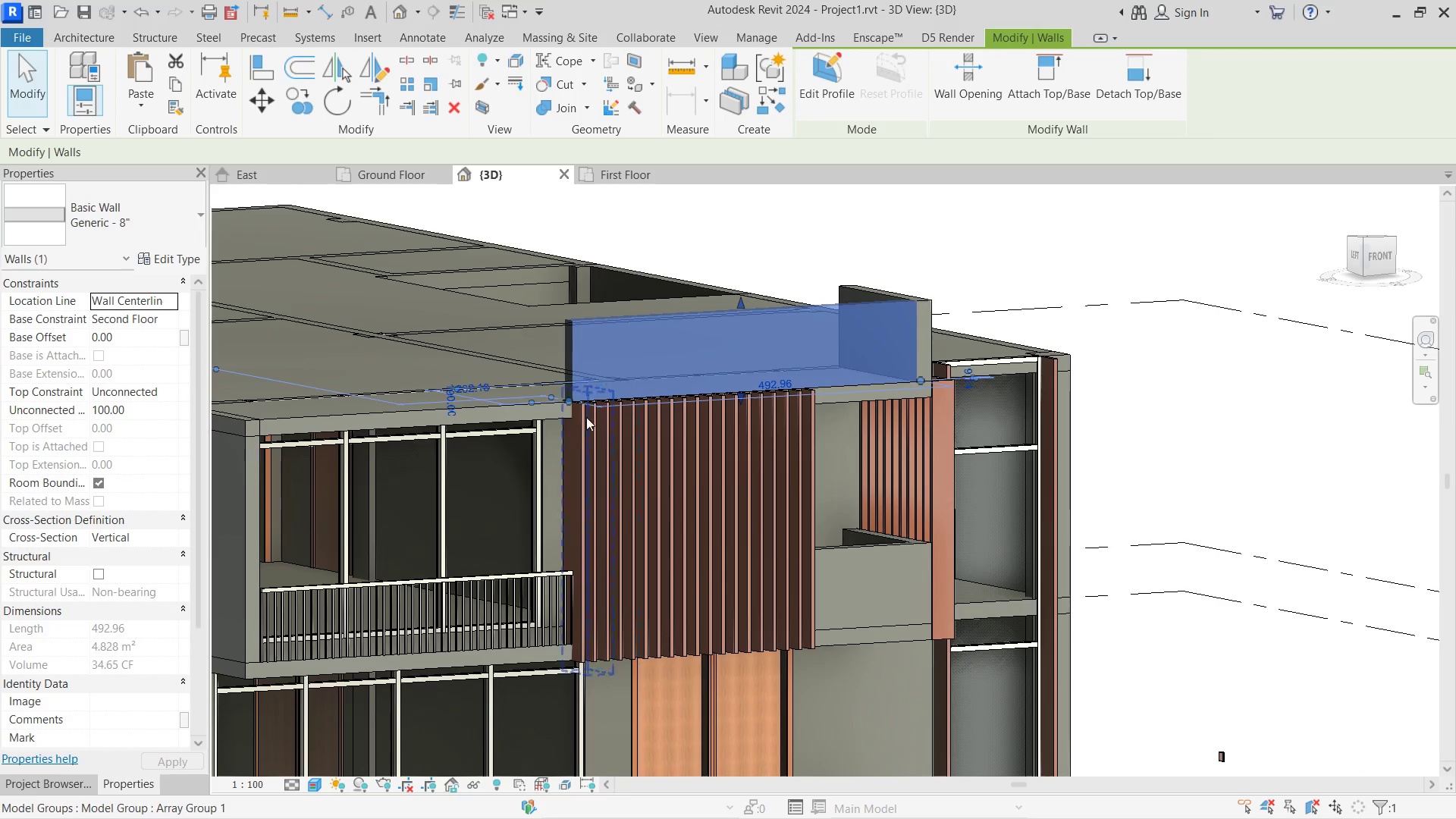 
left_click_drag(start_coordinate=[575, 404], to_coordinate=[248, 420])
 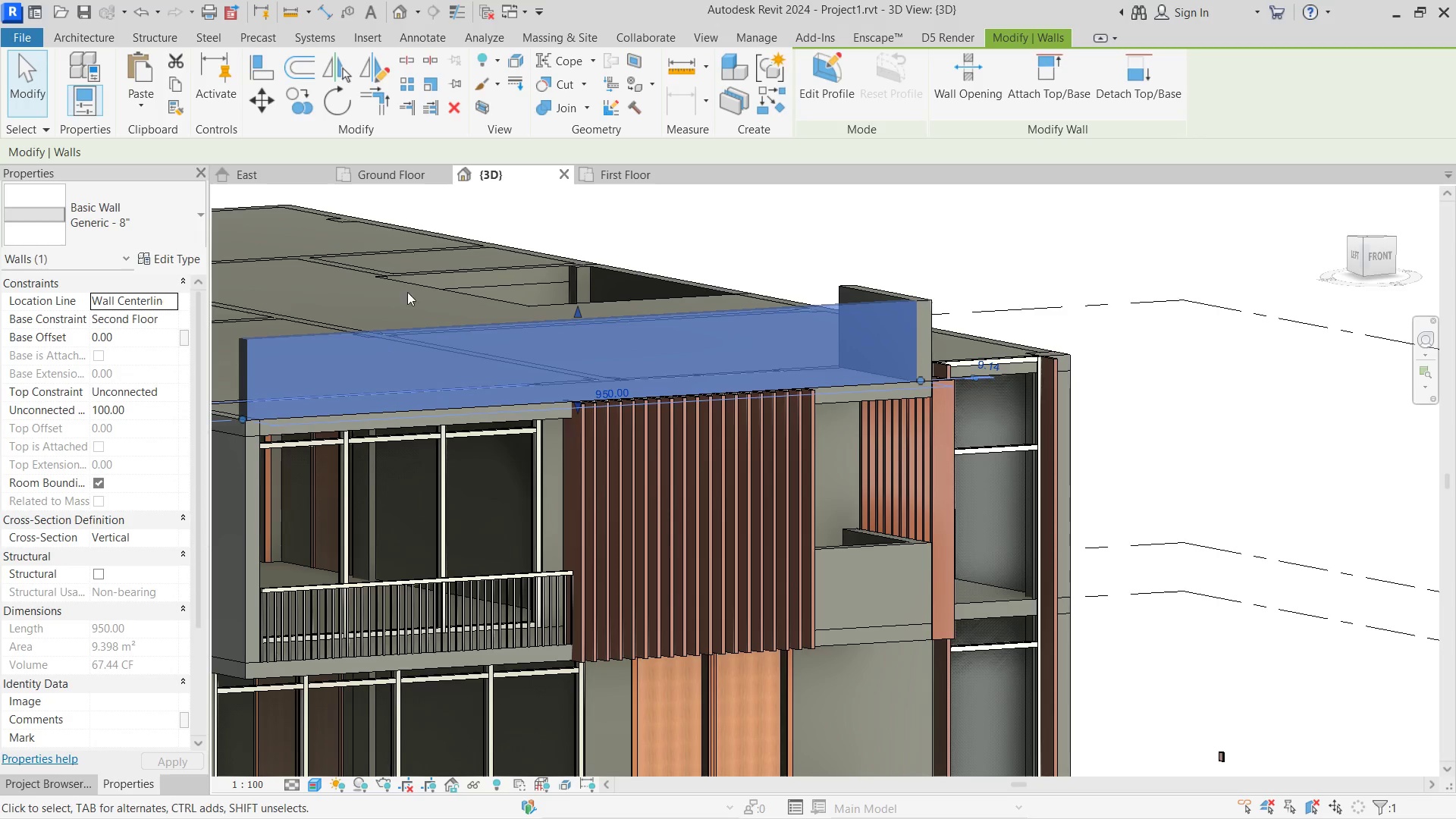 
left_click([413, 253])
 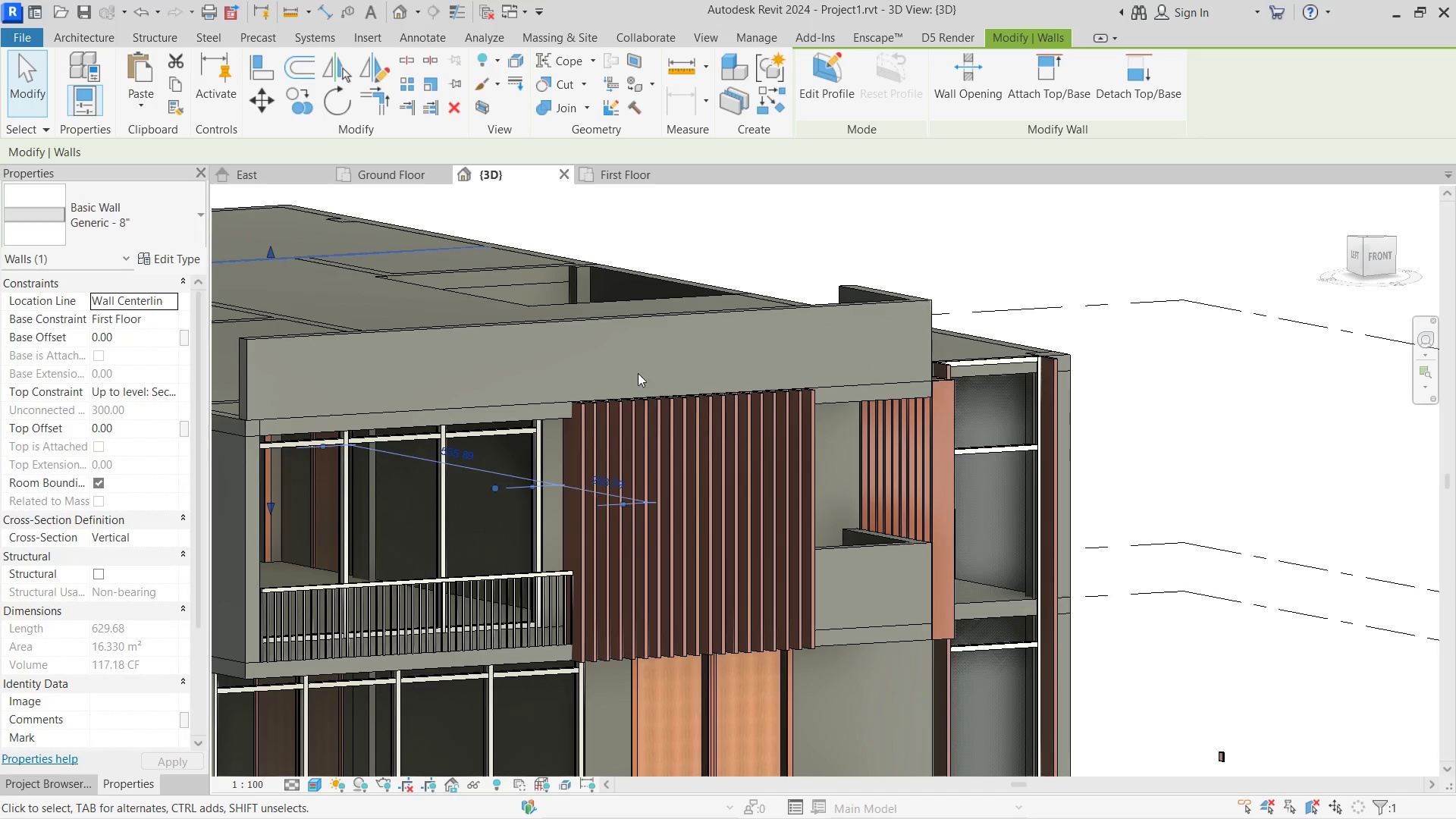 
key(A)
 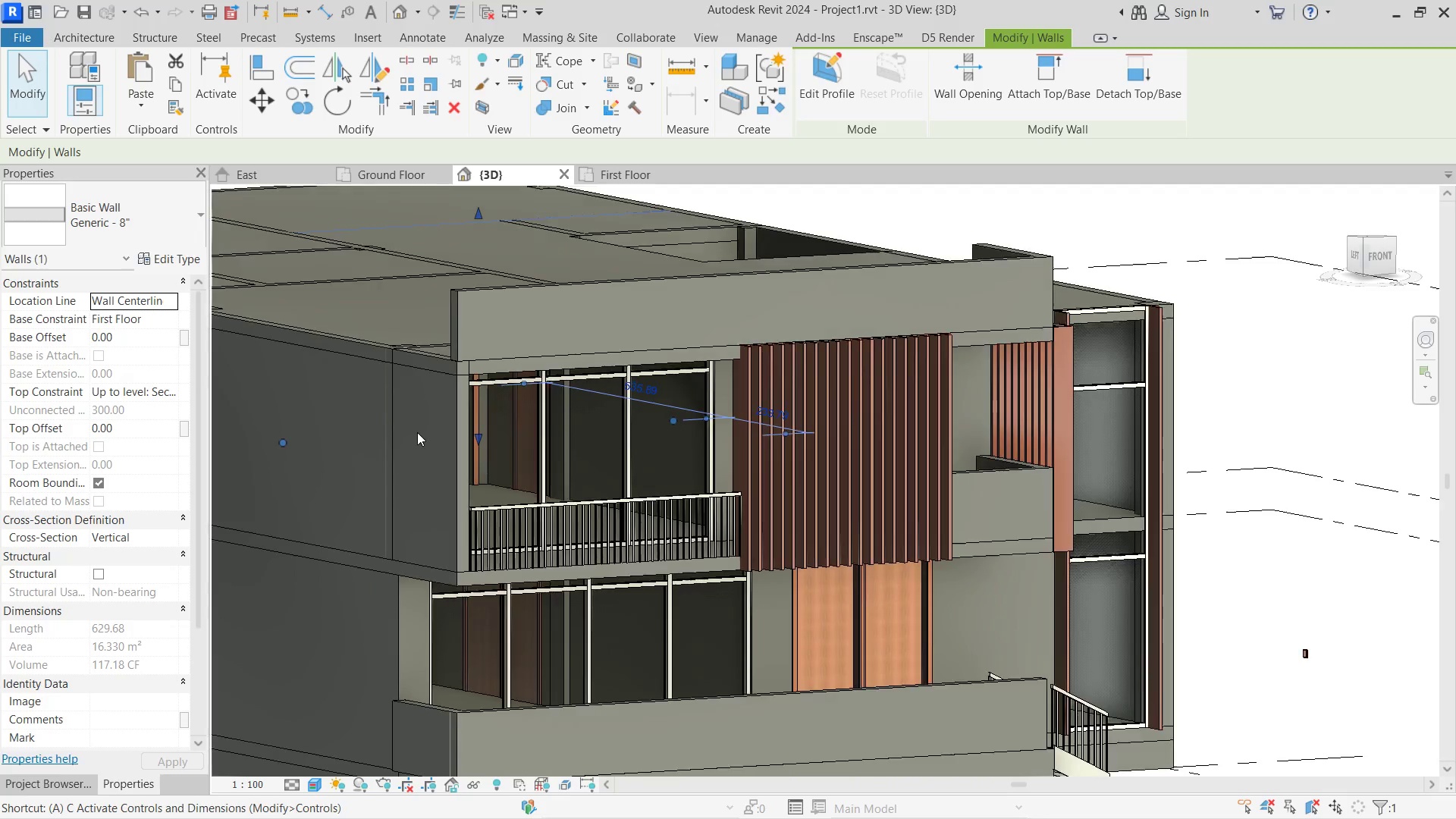 
scroll: coordinate [375, 444], scroll_direction: down, amount: 2.0
 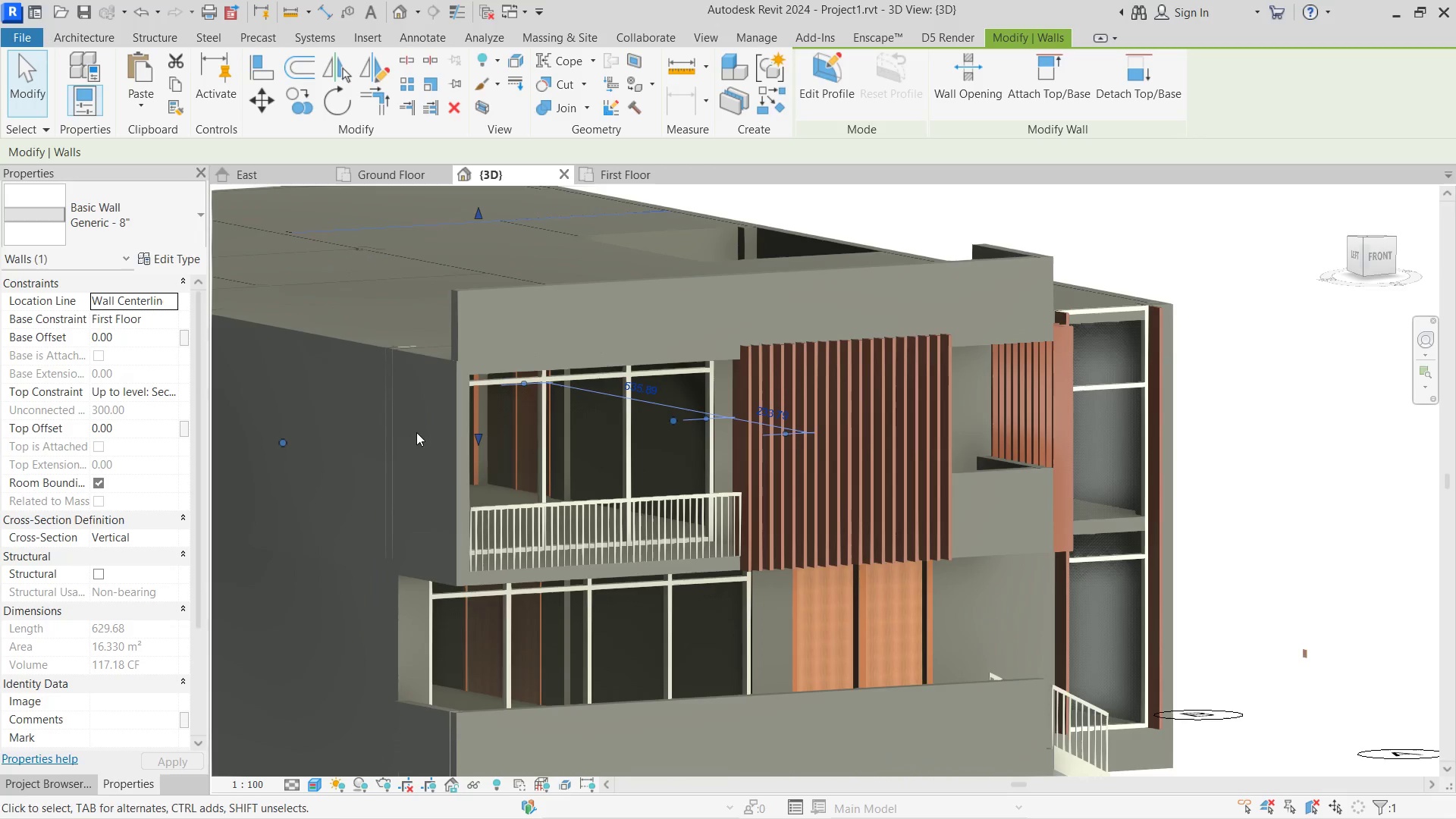 
key(L)
 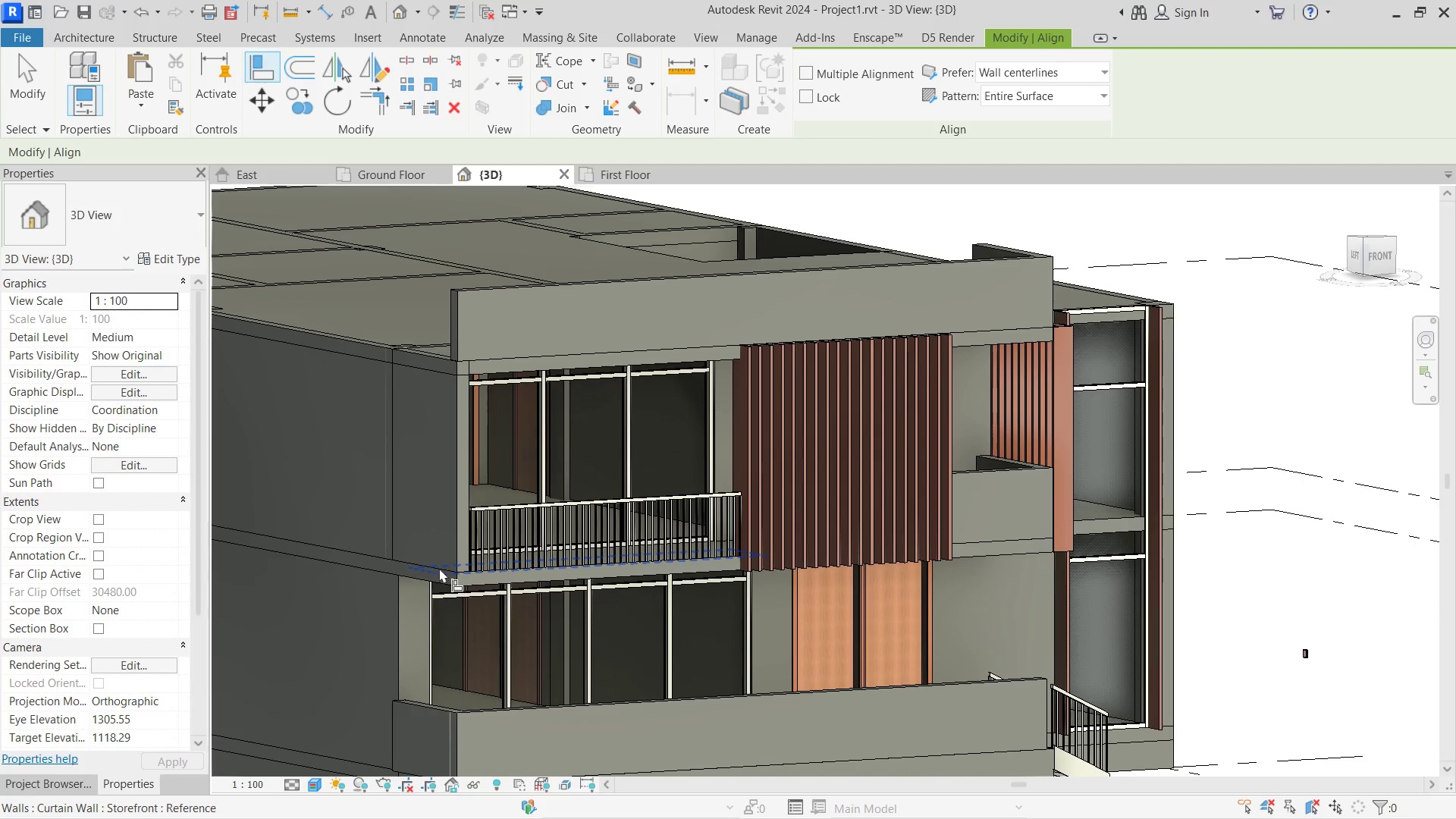 
left_click([438, 565])
 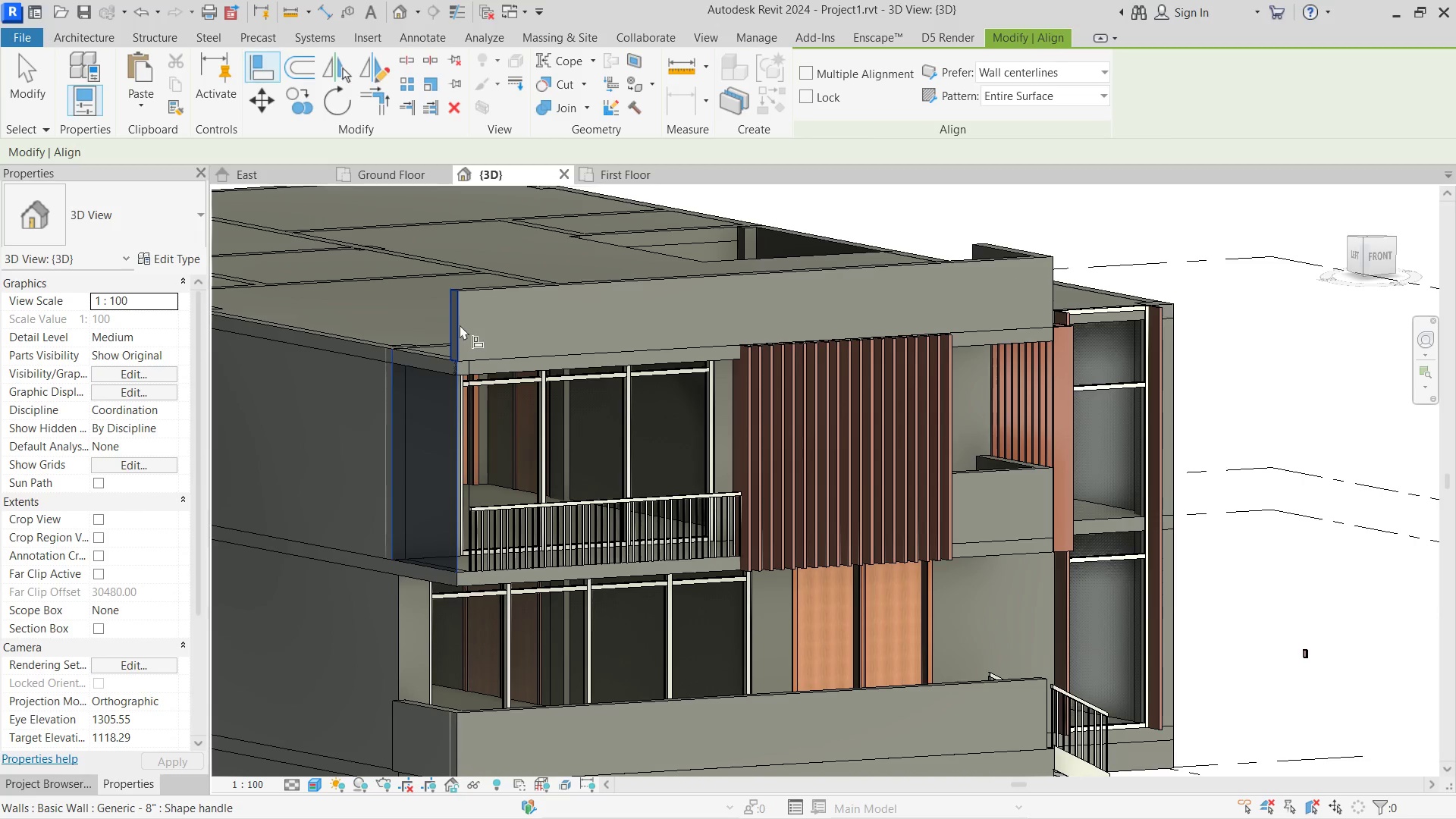 
left_click([450, 325])
 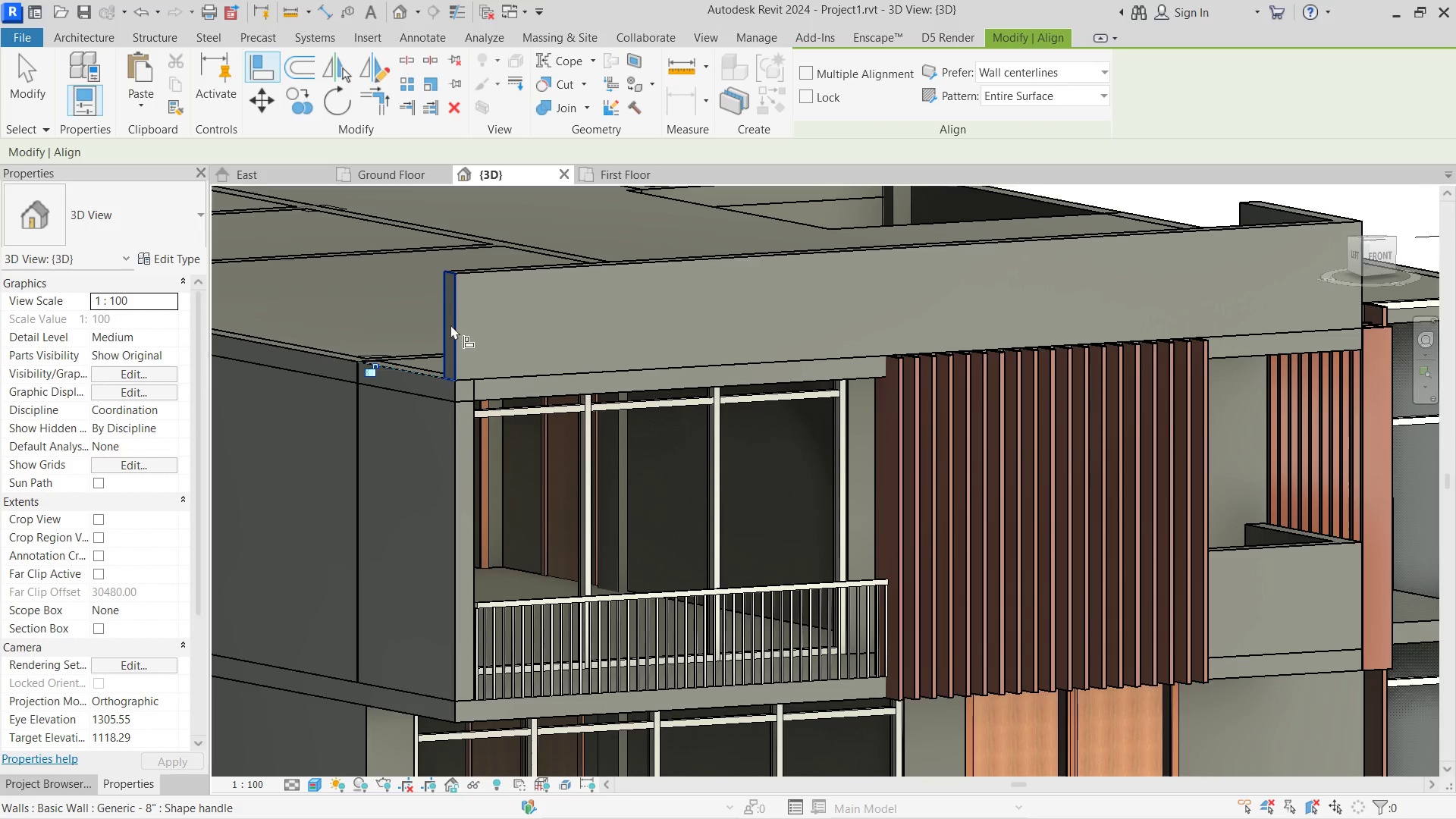 
scroll: coordinate [460, 325], scroll_direction: up, amount: 3.0
 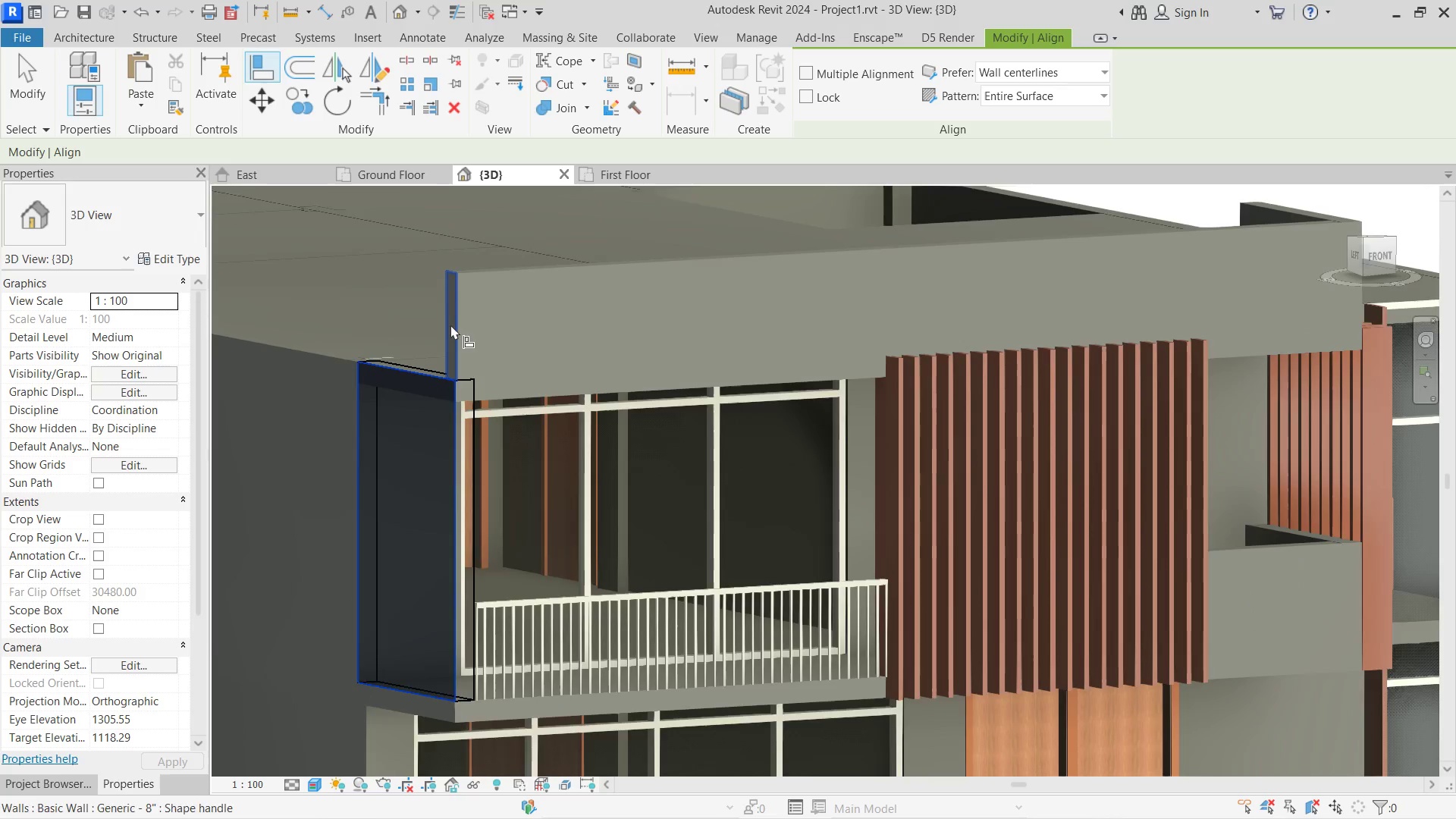 
key(Escape)
 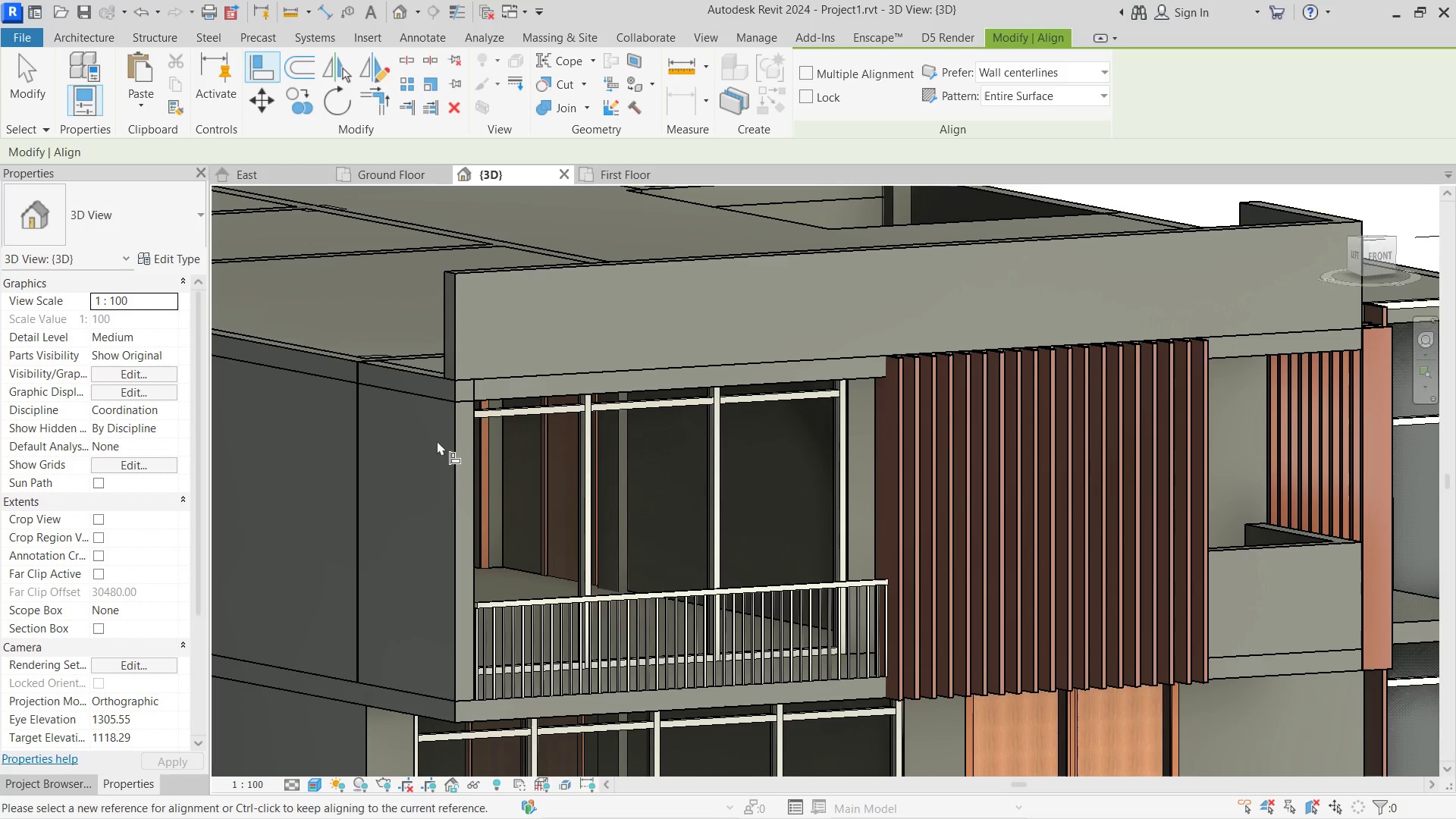 
key(Escape)
 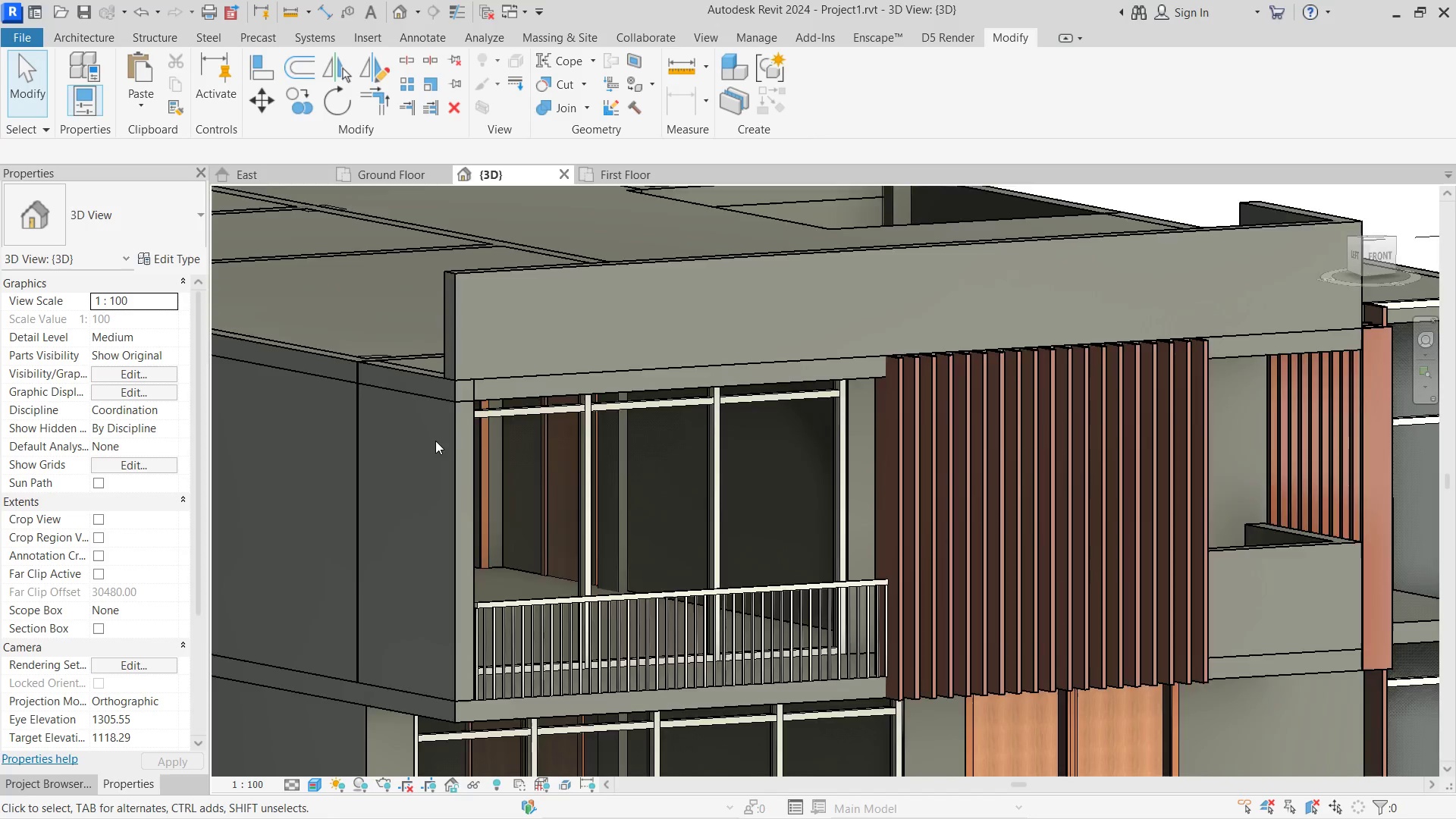 
hold_key(key=ShiftLeft, duration=6.36)
 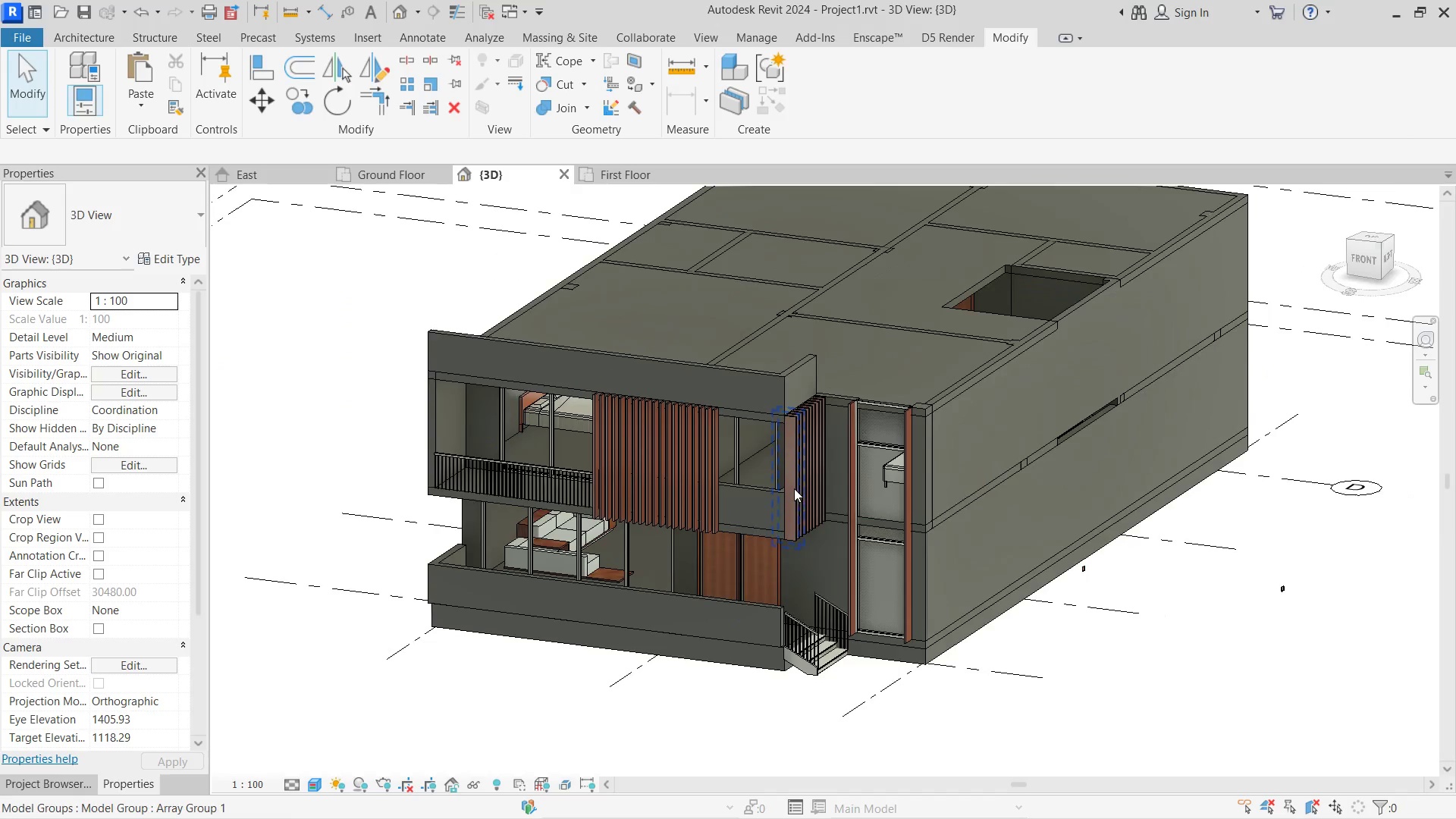 
scroll: coordinate [436, 441], scroll_direction: down, amount: 6.0
 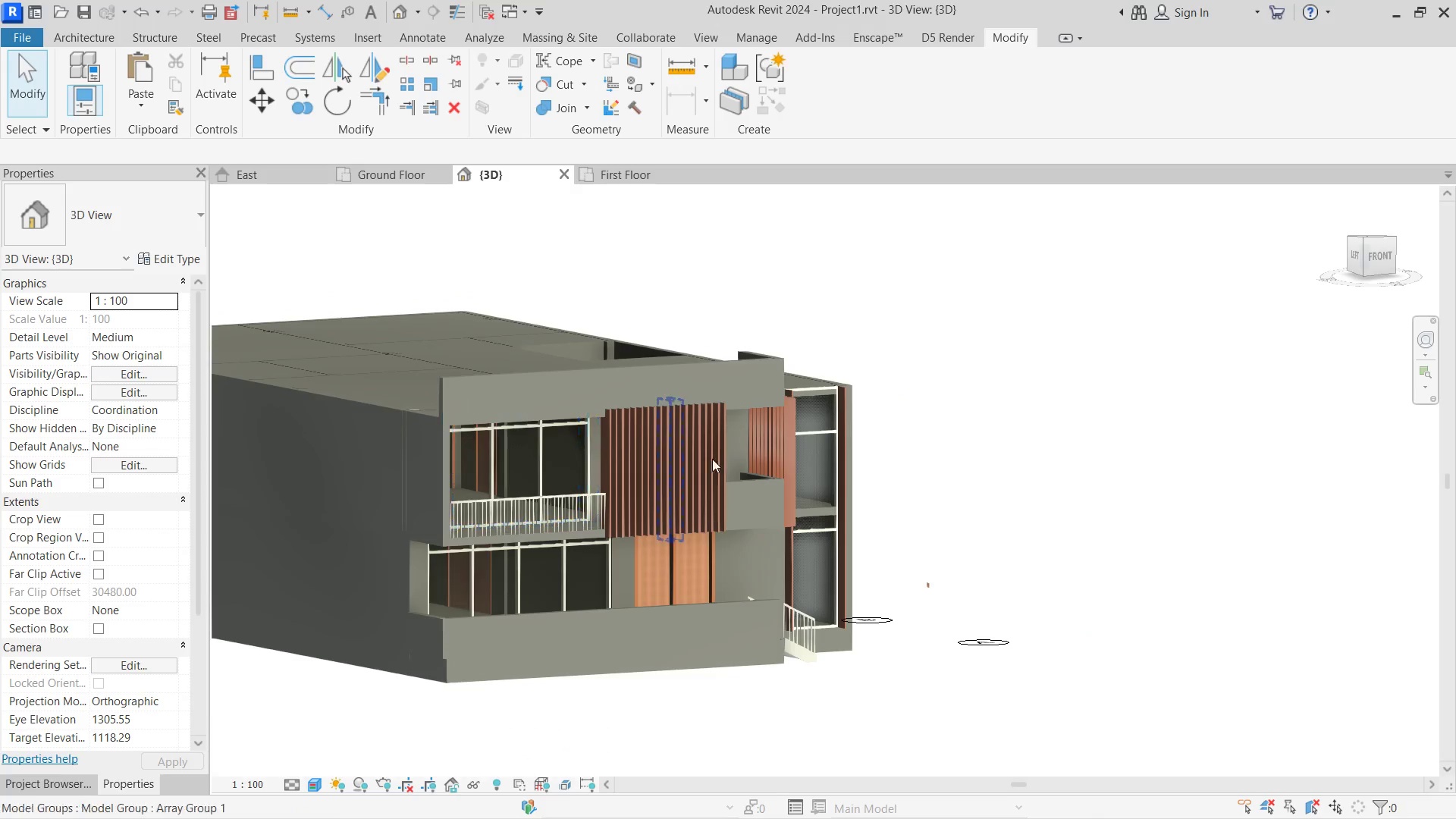 
scroll: coordinate [794, 487], scroll_direction: up, amount: 5.0
 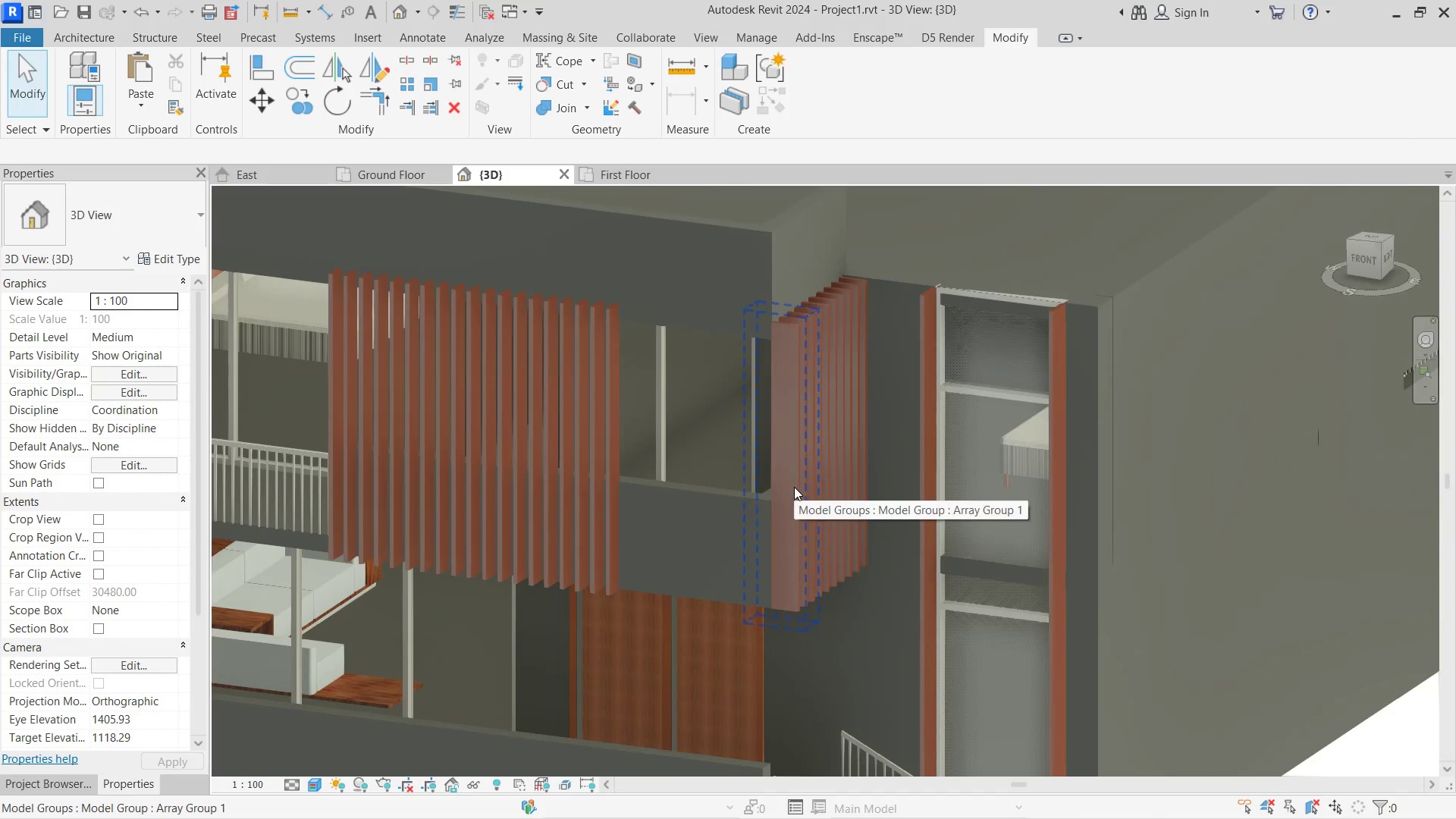 
left_click([794, 487])
 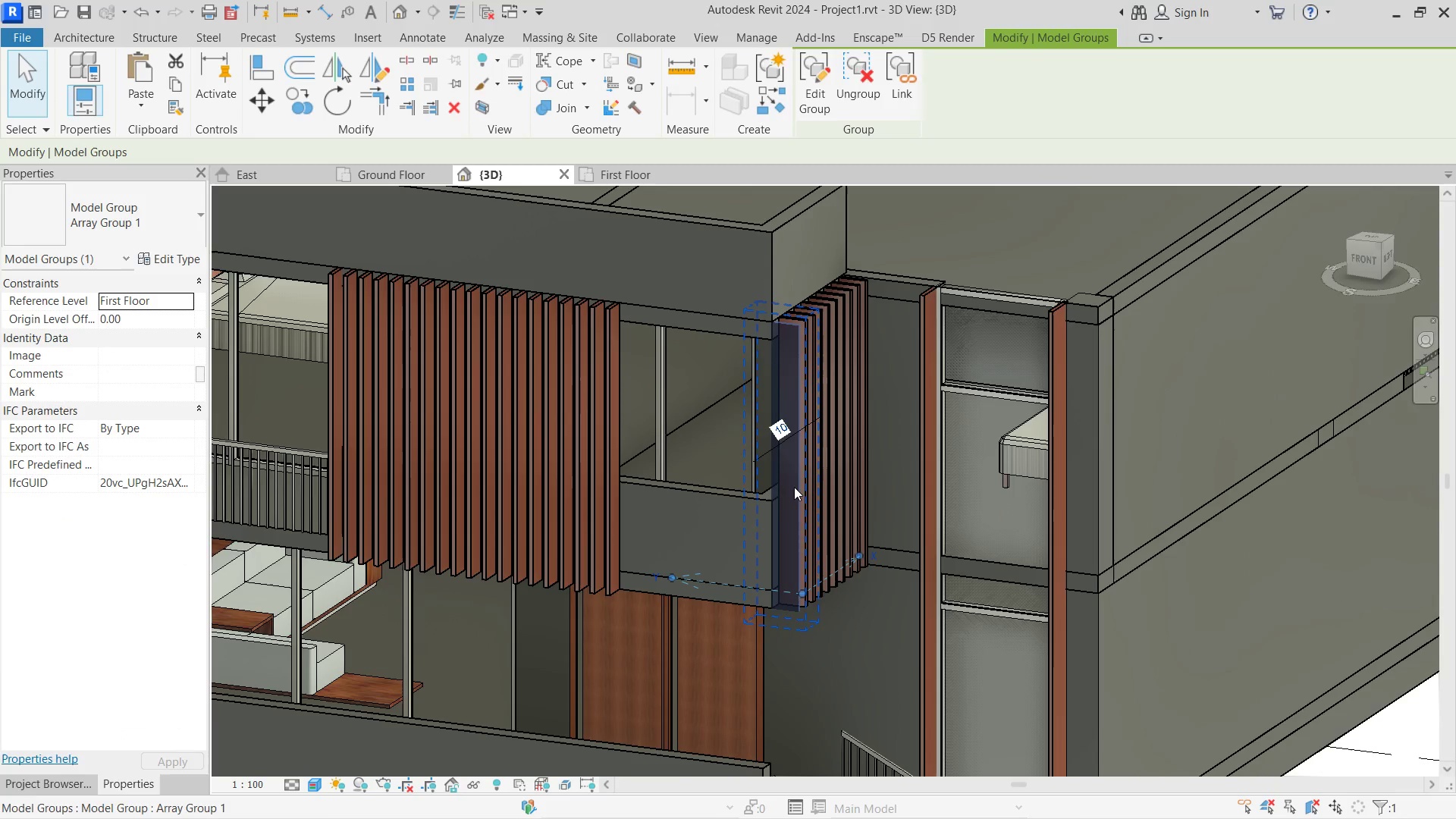 
key(Delete)
 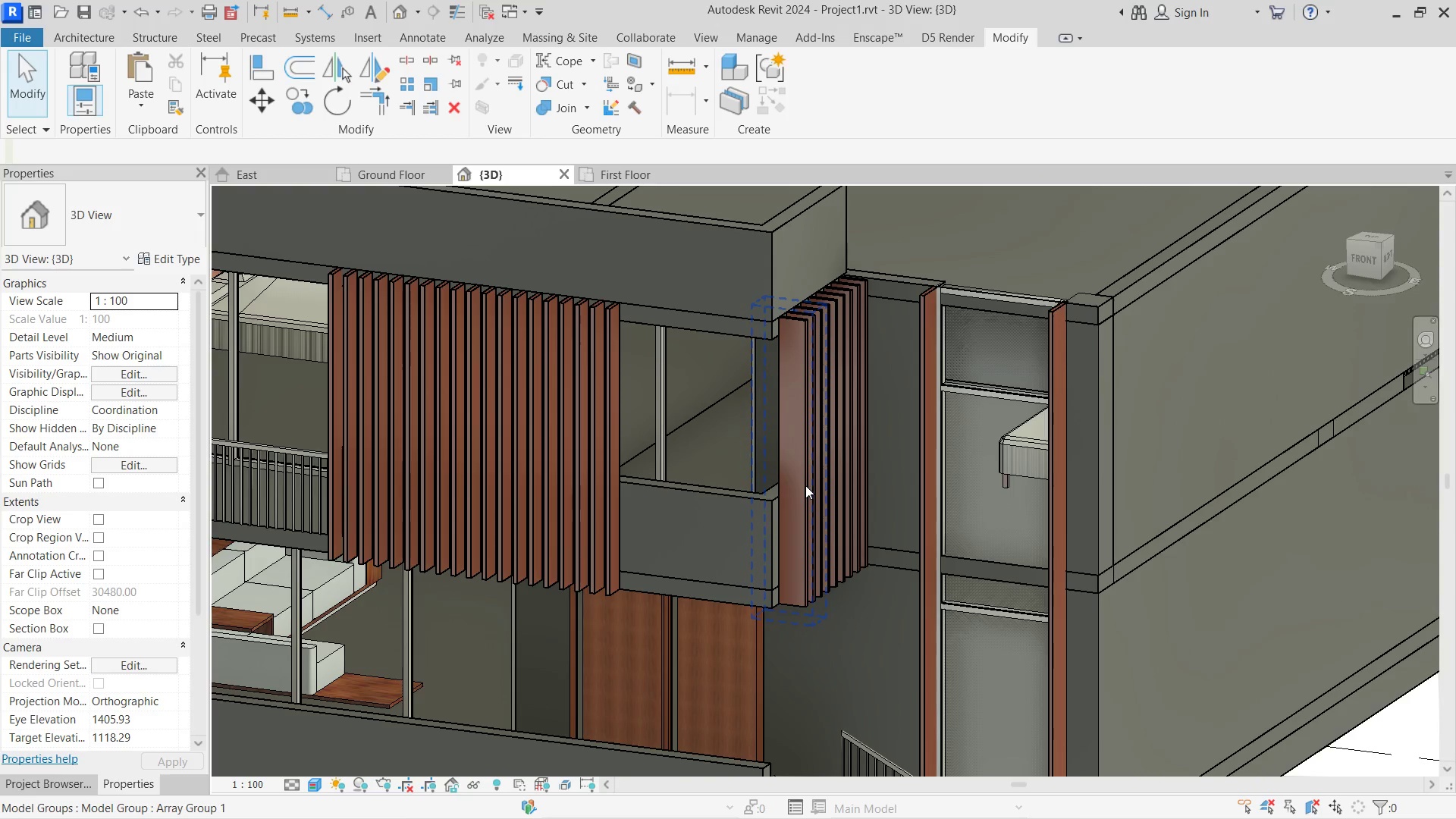 
left_click([805, 485])
 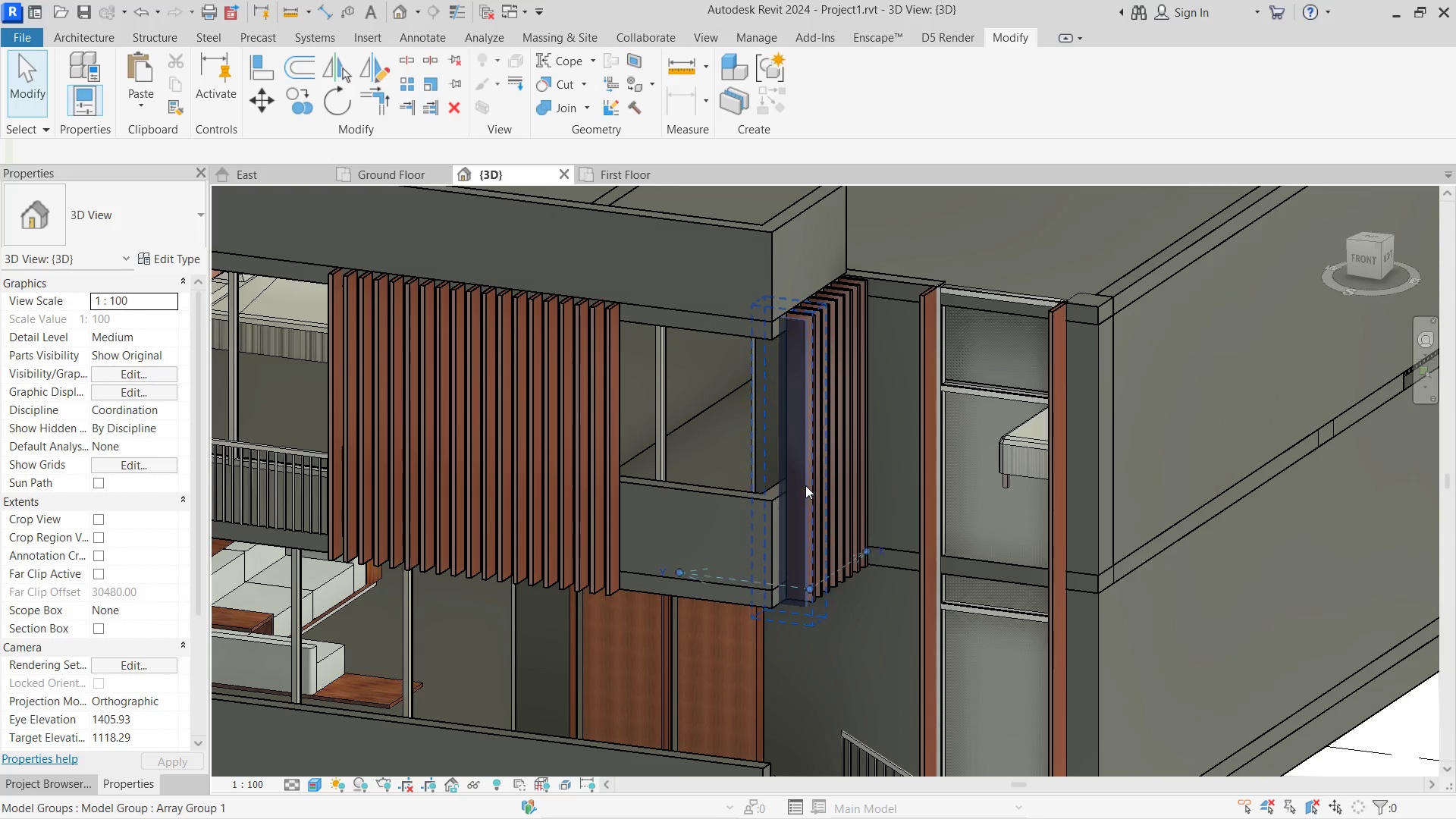 
key(Delete)
 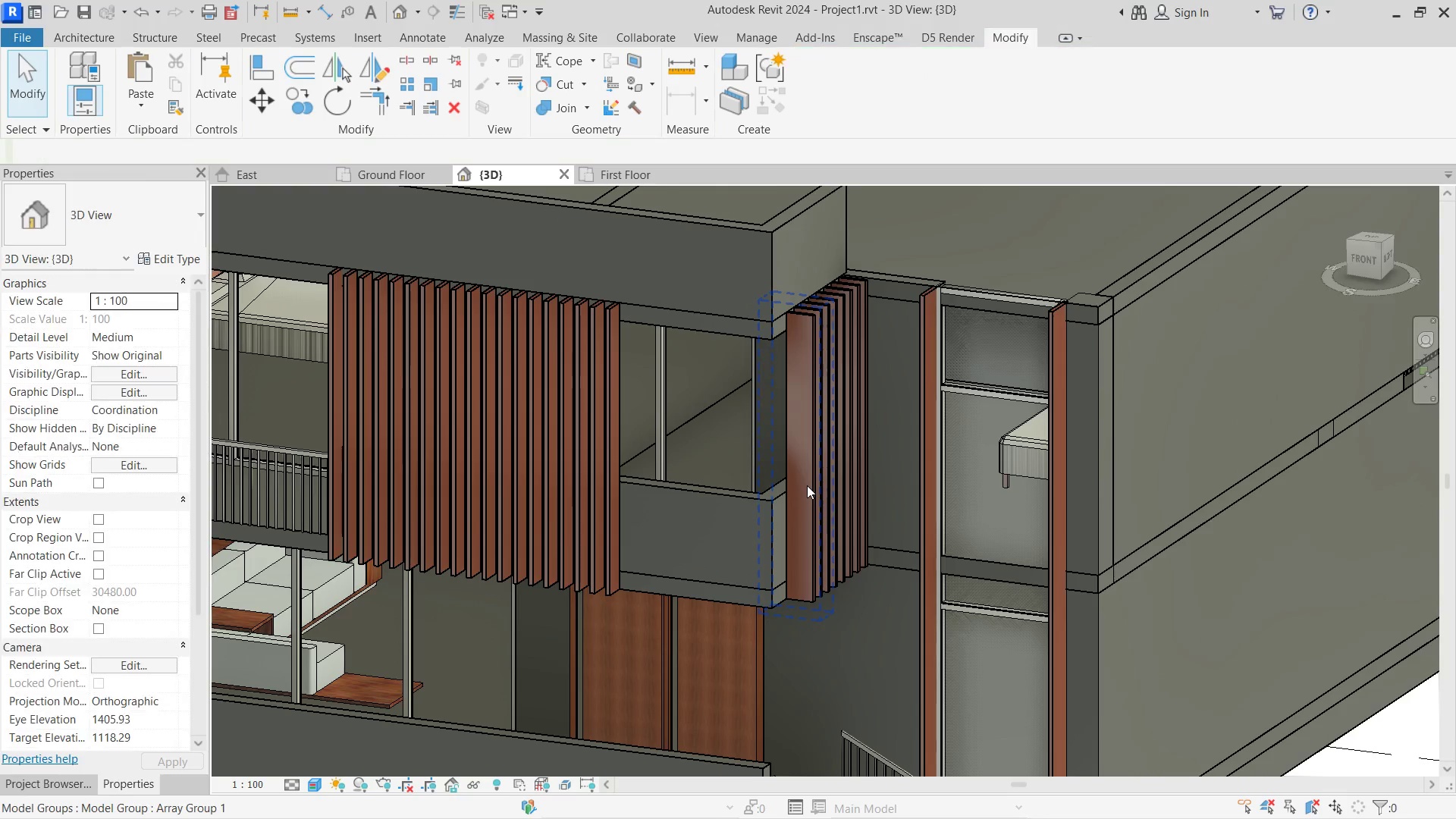 
left_click([807, 485])
 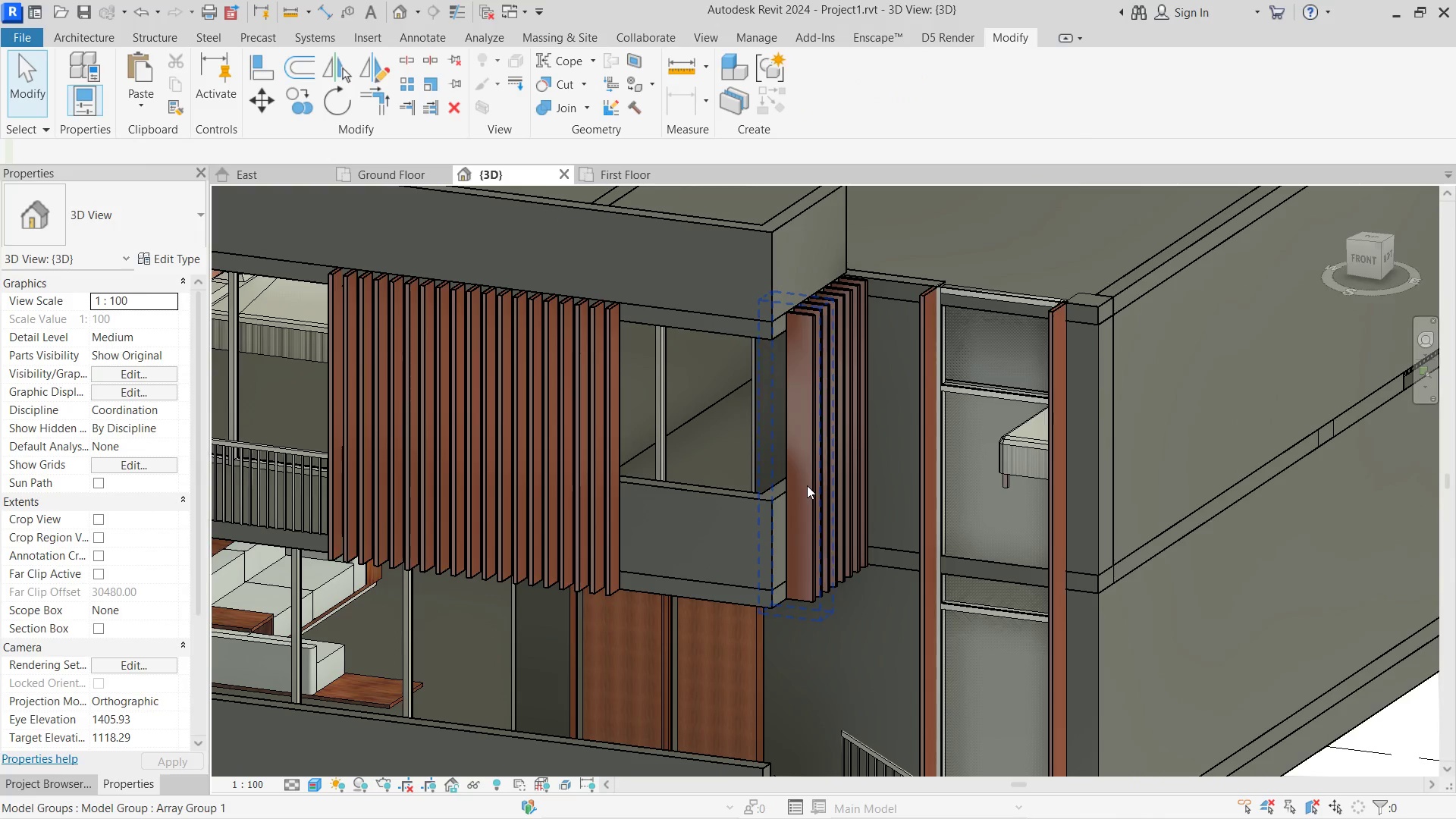 
key(Delete)
 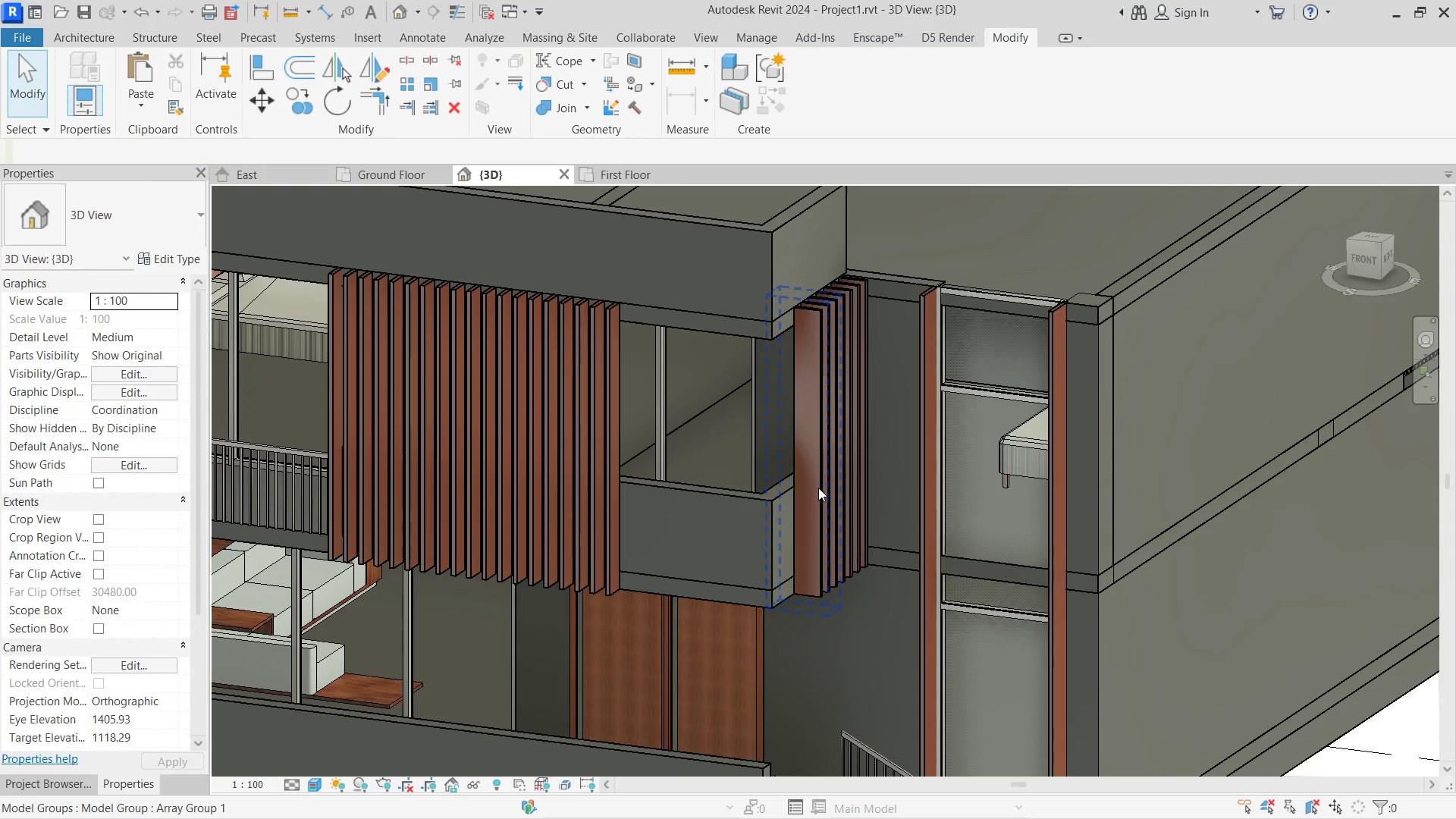 
left_click([818, 488])
 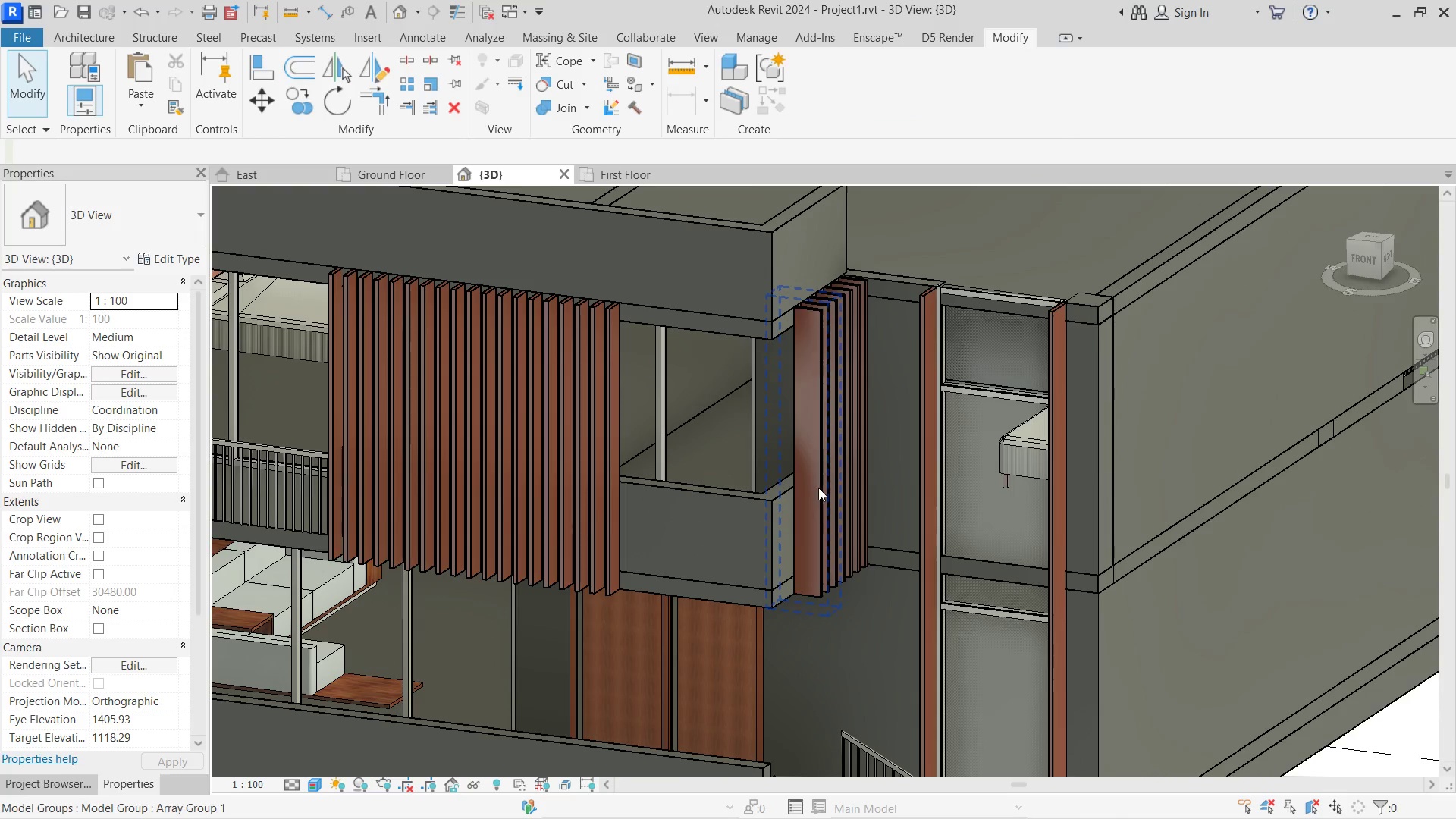 
key(Delete)
 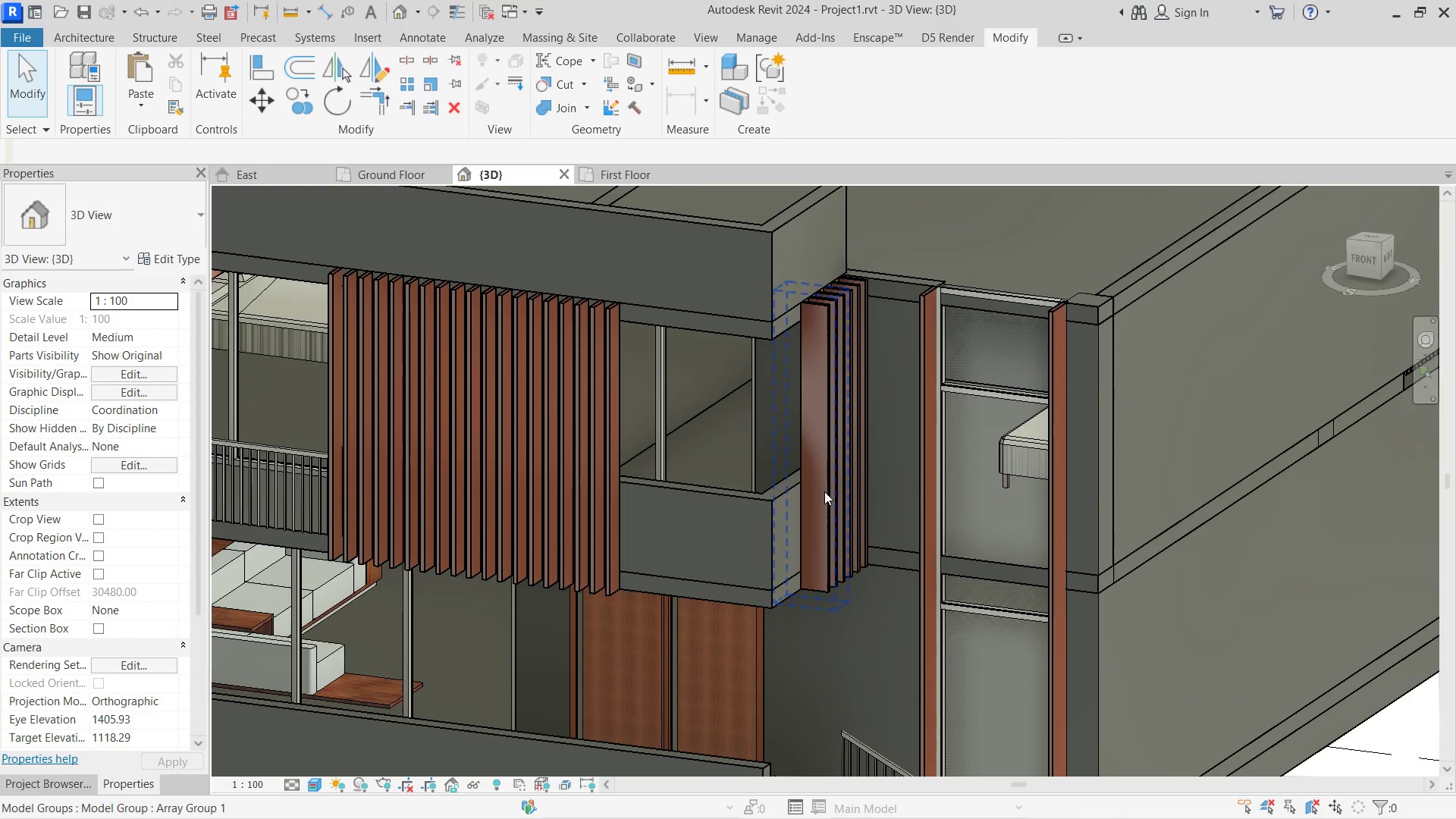 
double_click([824, 491])
 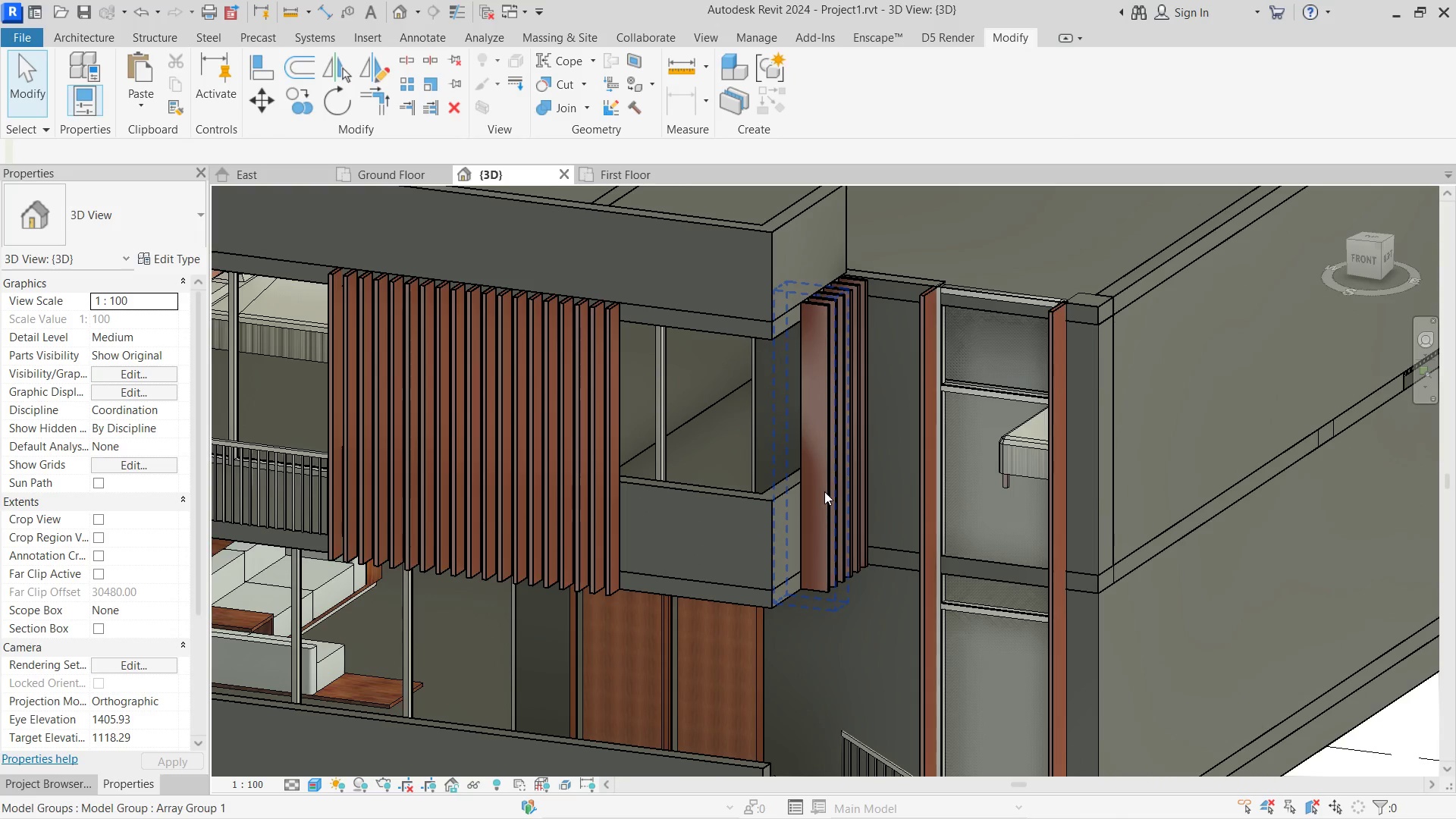 
key(Delete)
 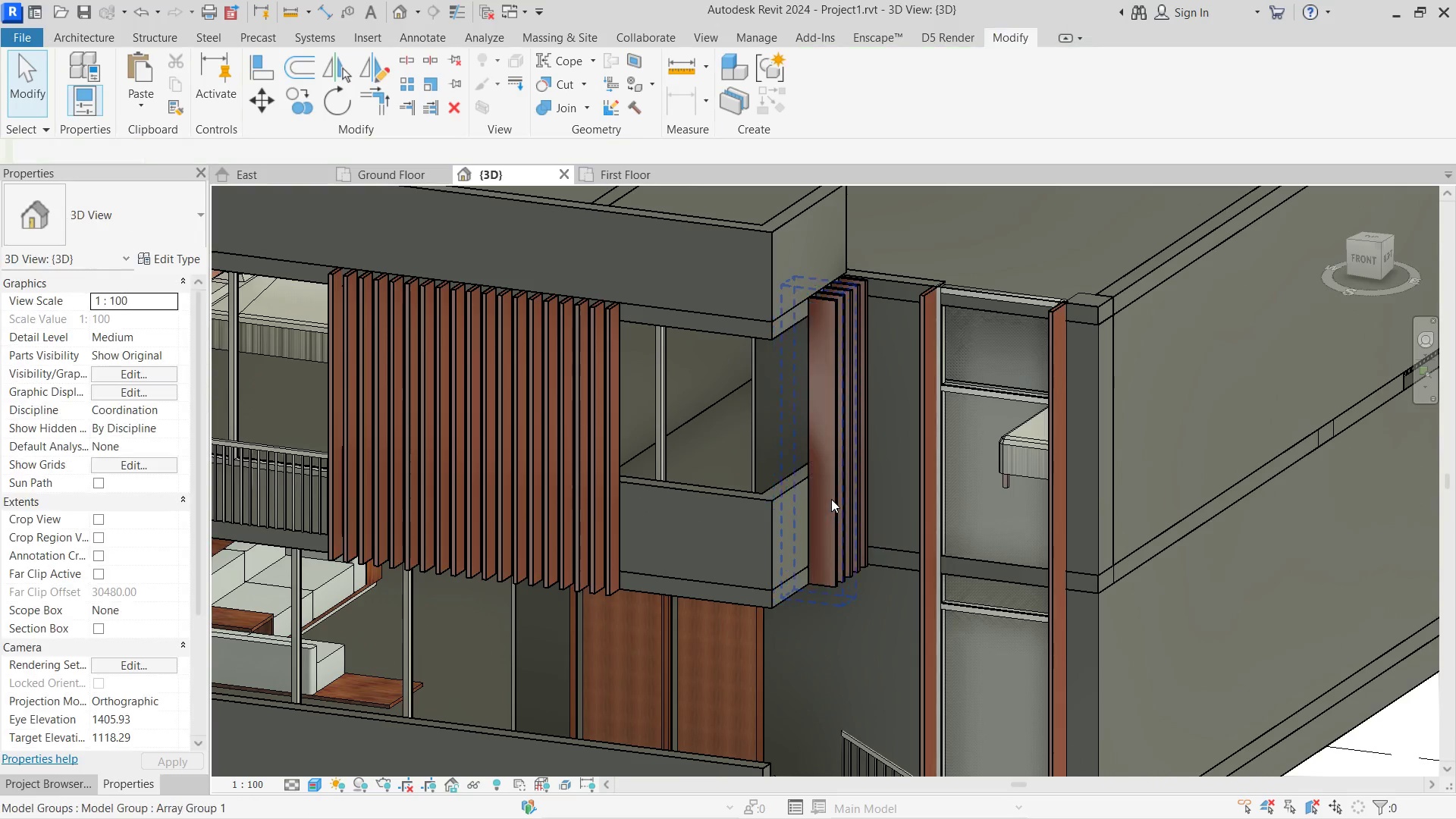 
left_click([831, 499])
 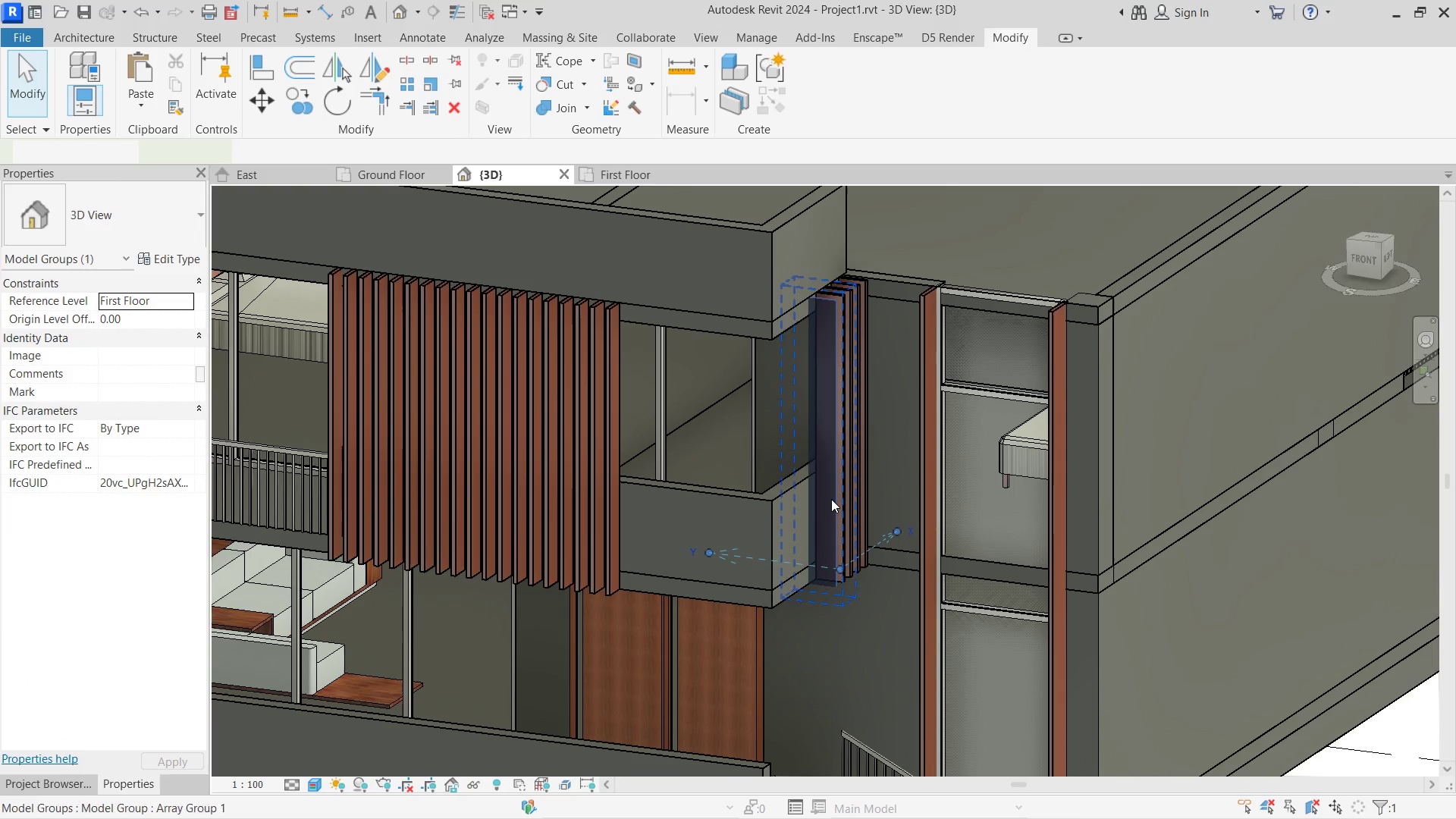 
key(Delete)
 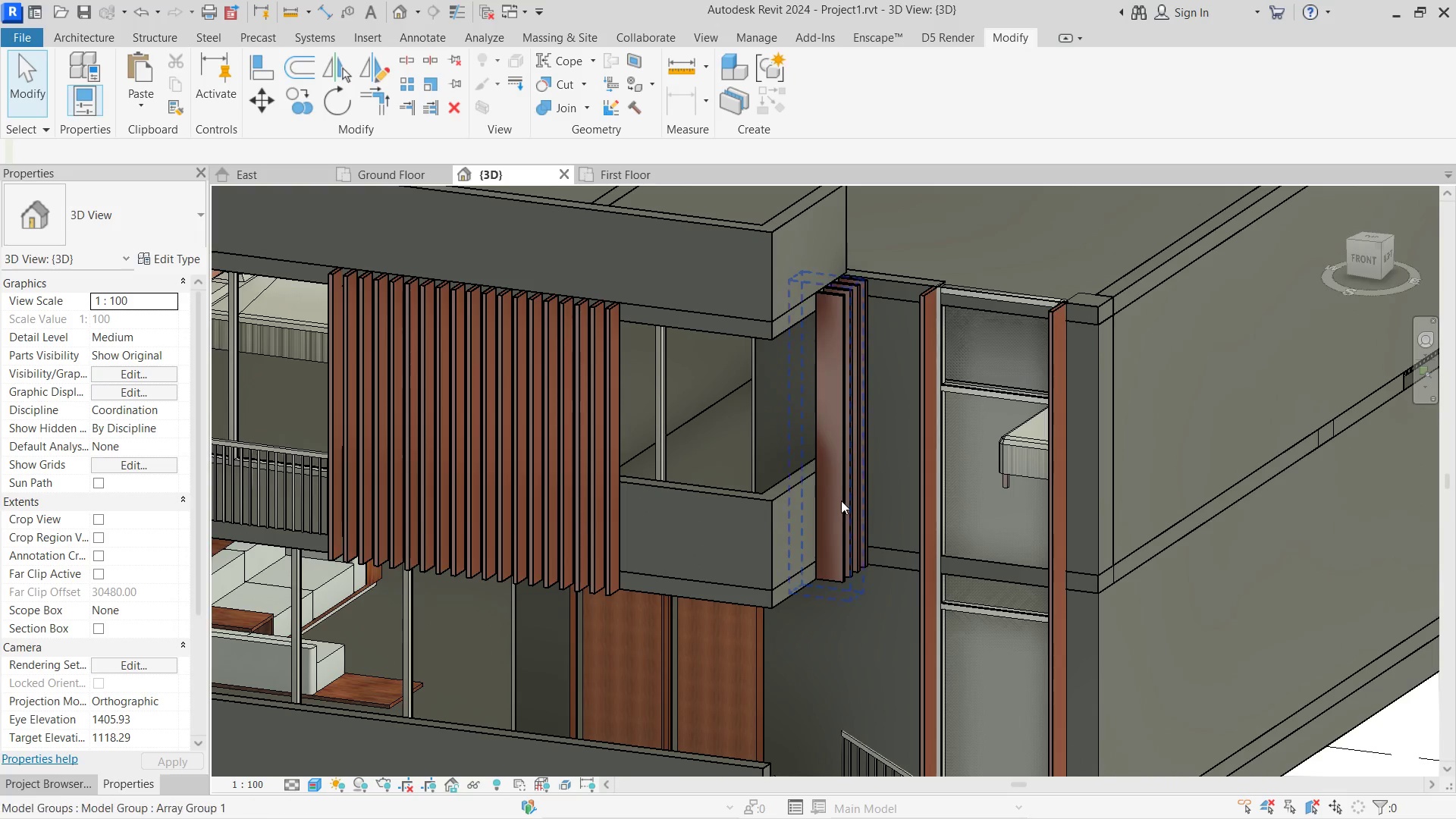 
left_click([841, 500])
 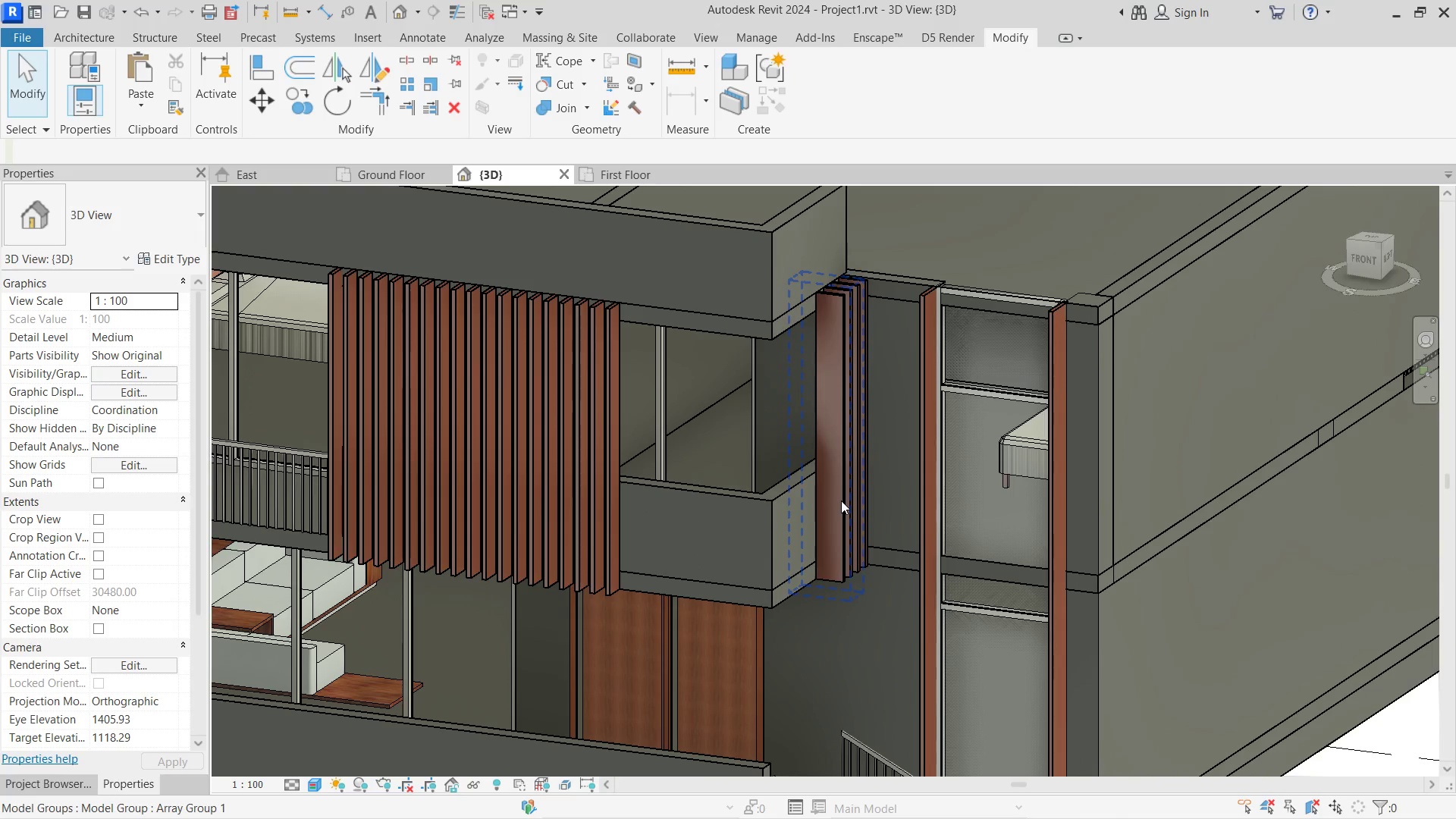 
key(Delete)
 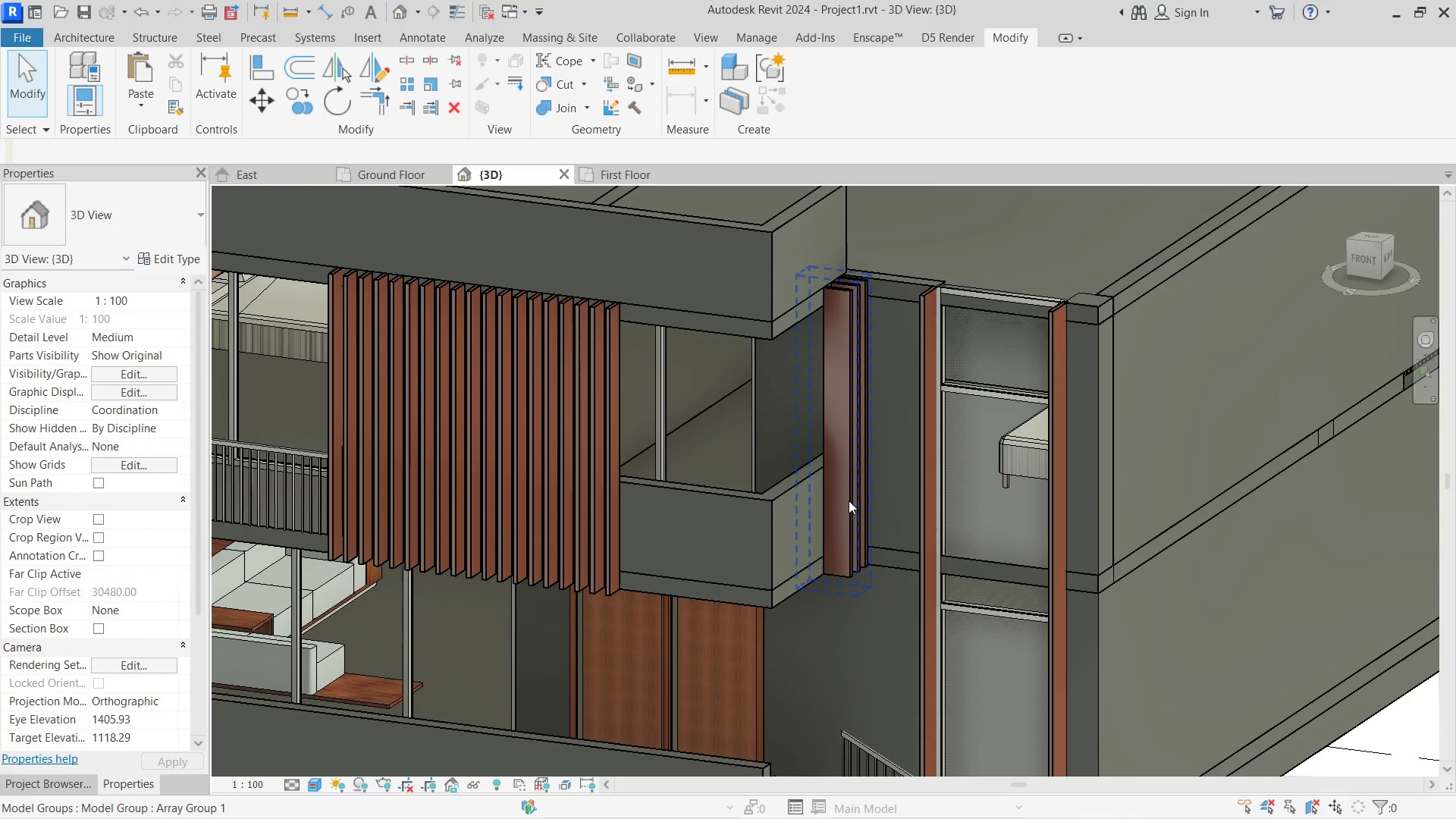 
double_click([849, 500])
 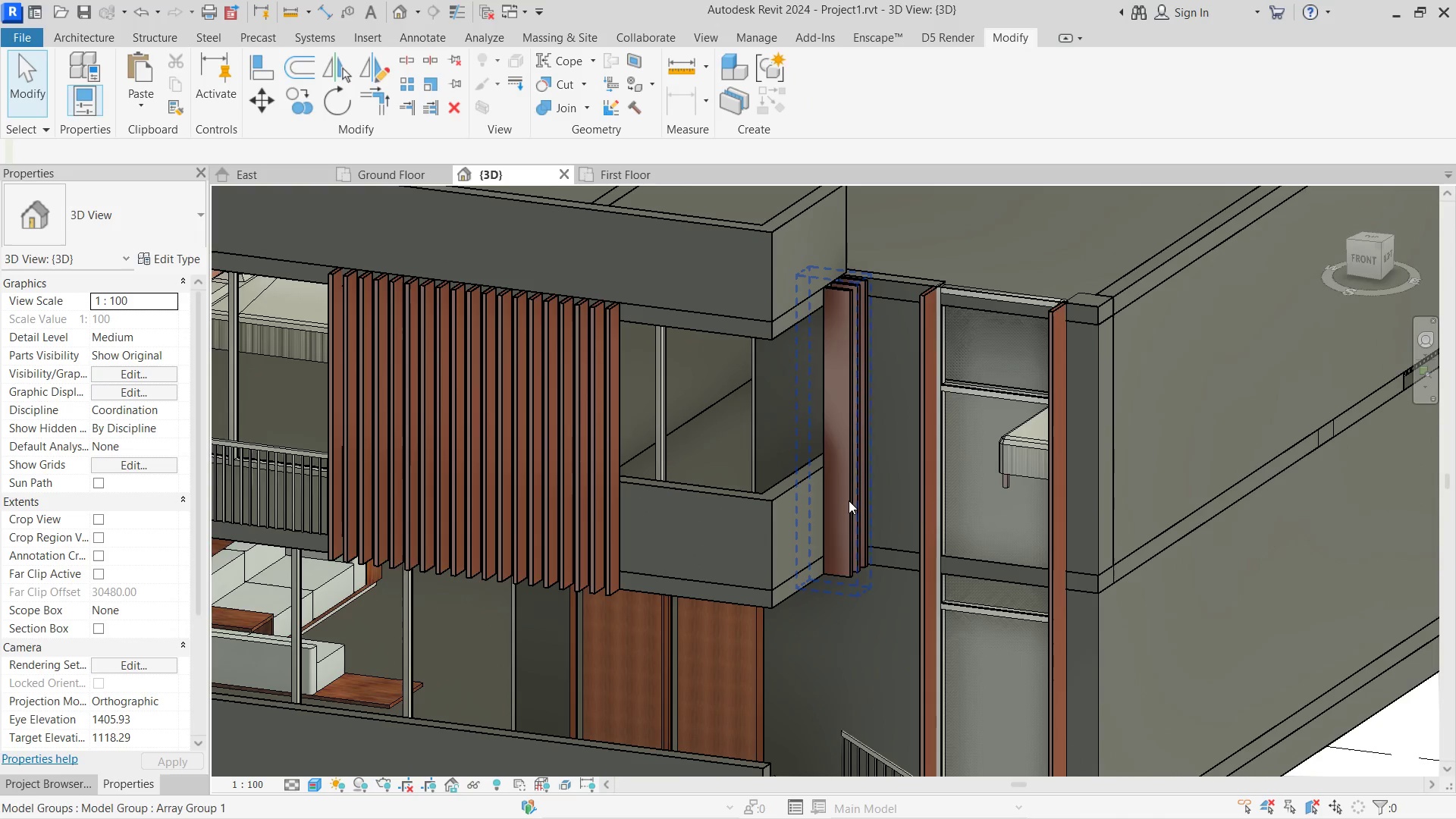 
key(Delete)
 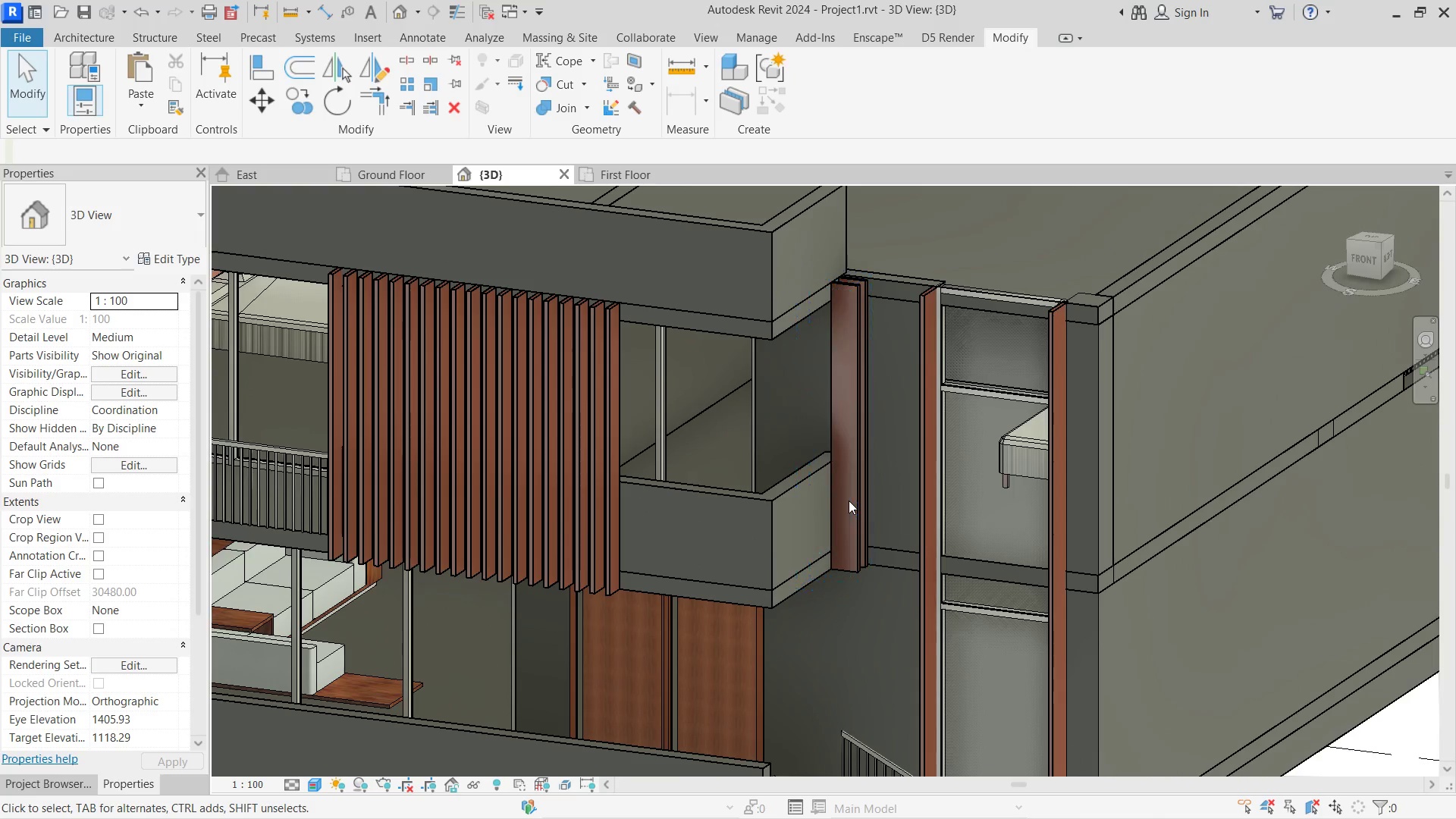 
left_click([849, 500])
 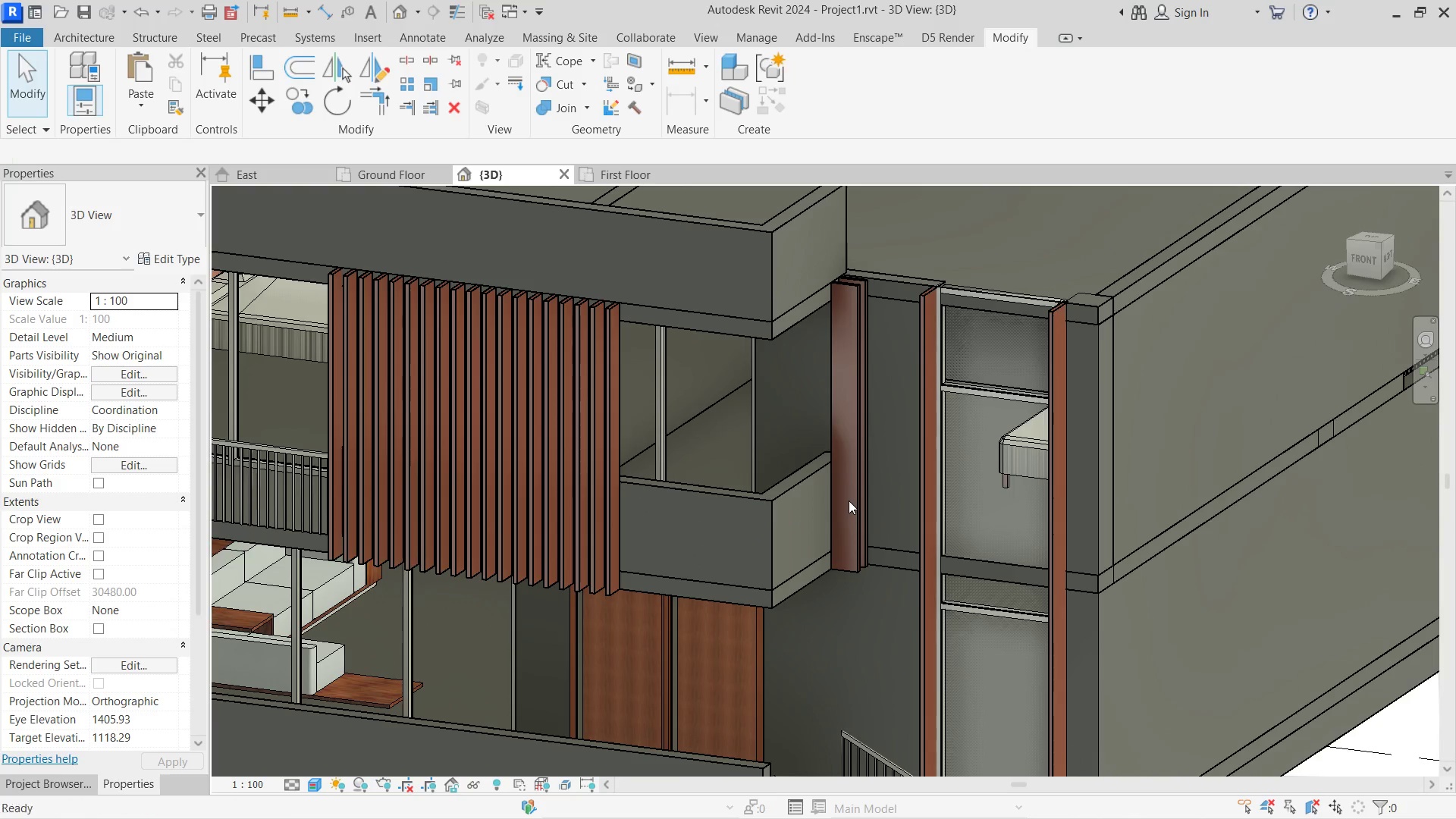 
key(Delete)
 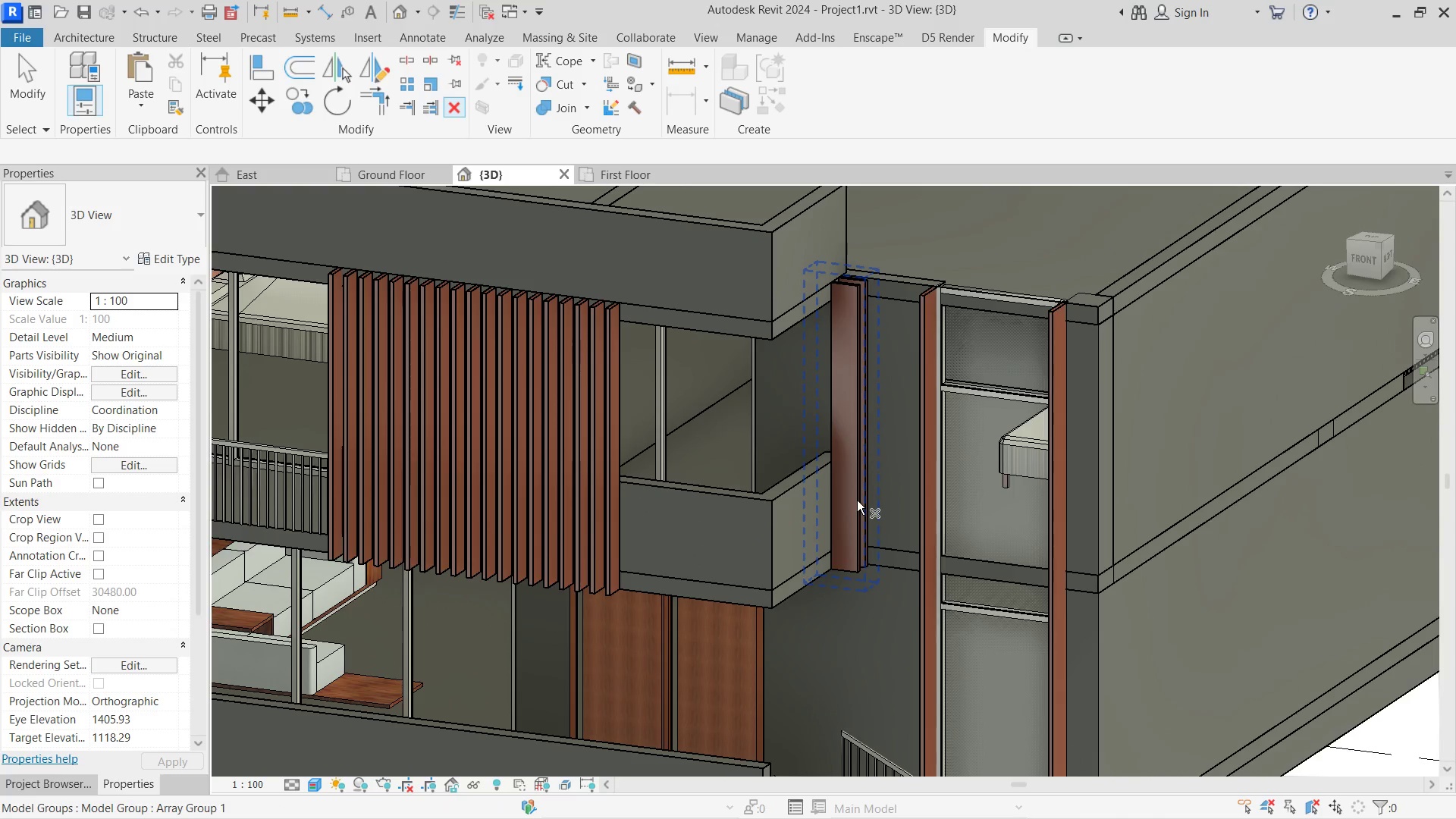 
left_click([857, 500])
 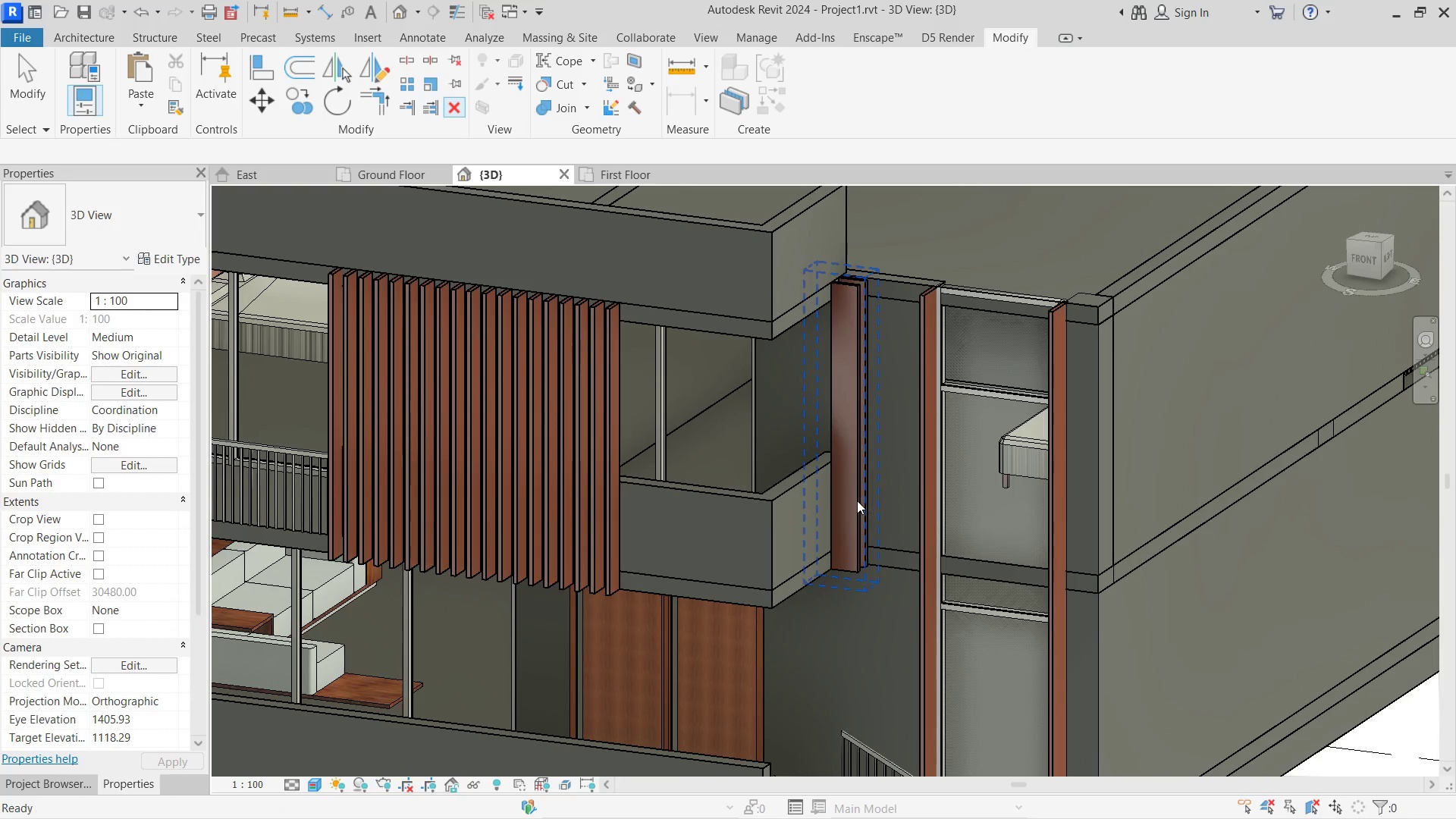 
key(Delete)
 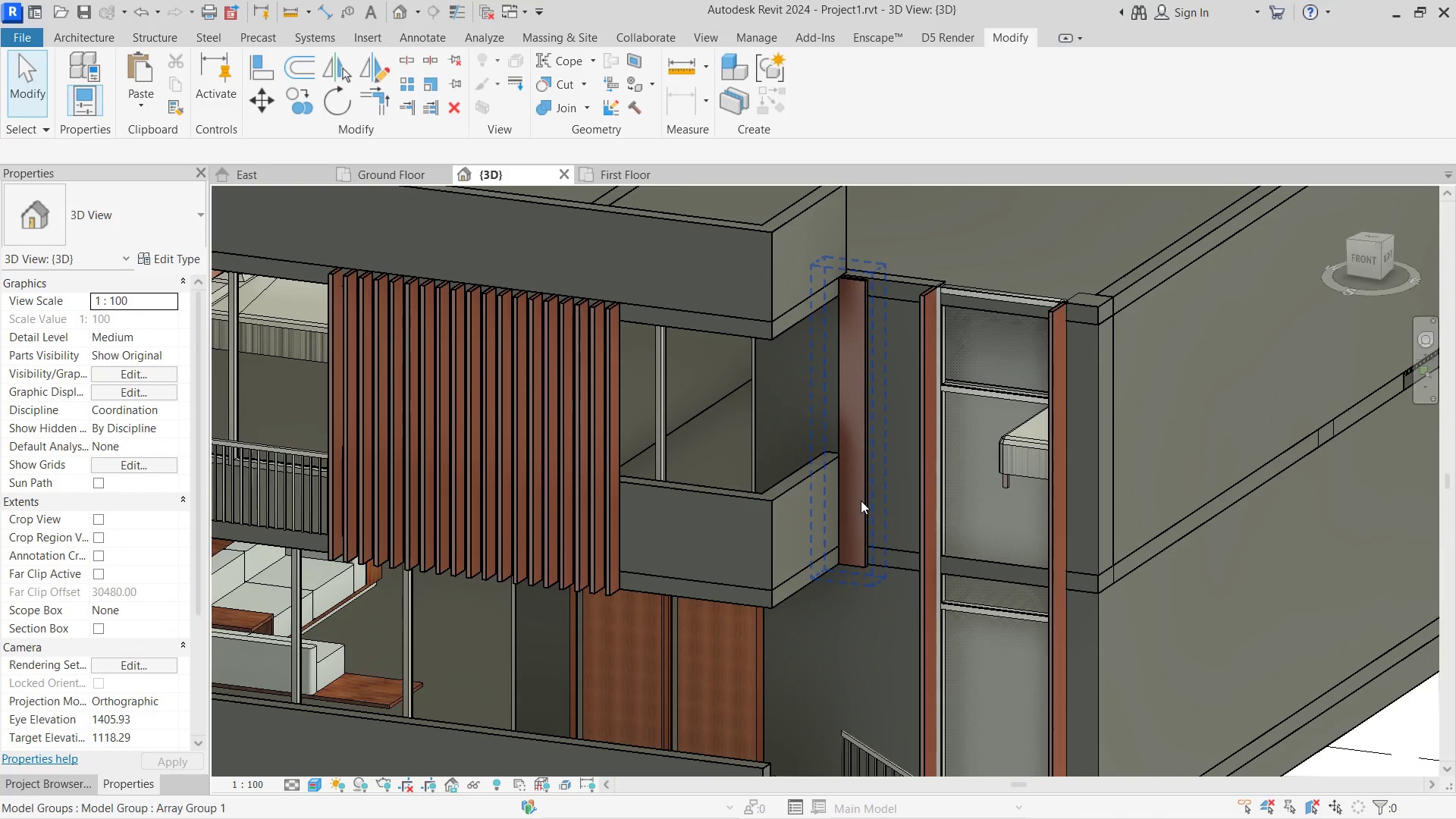 
left_click_drag(start_coordinate=[861, 500], to_coordinate=[630, 182])
 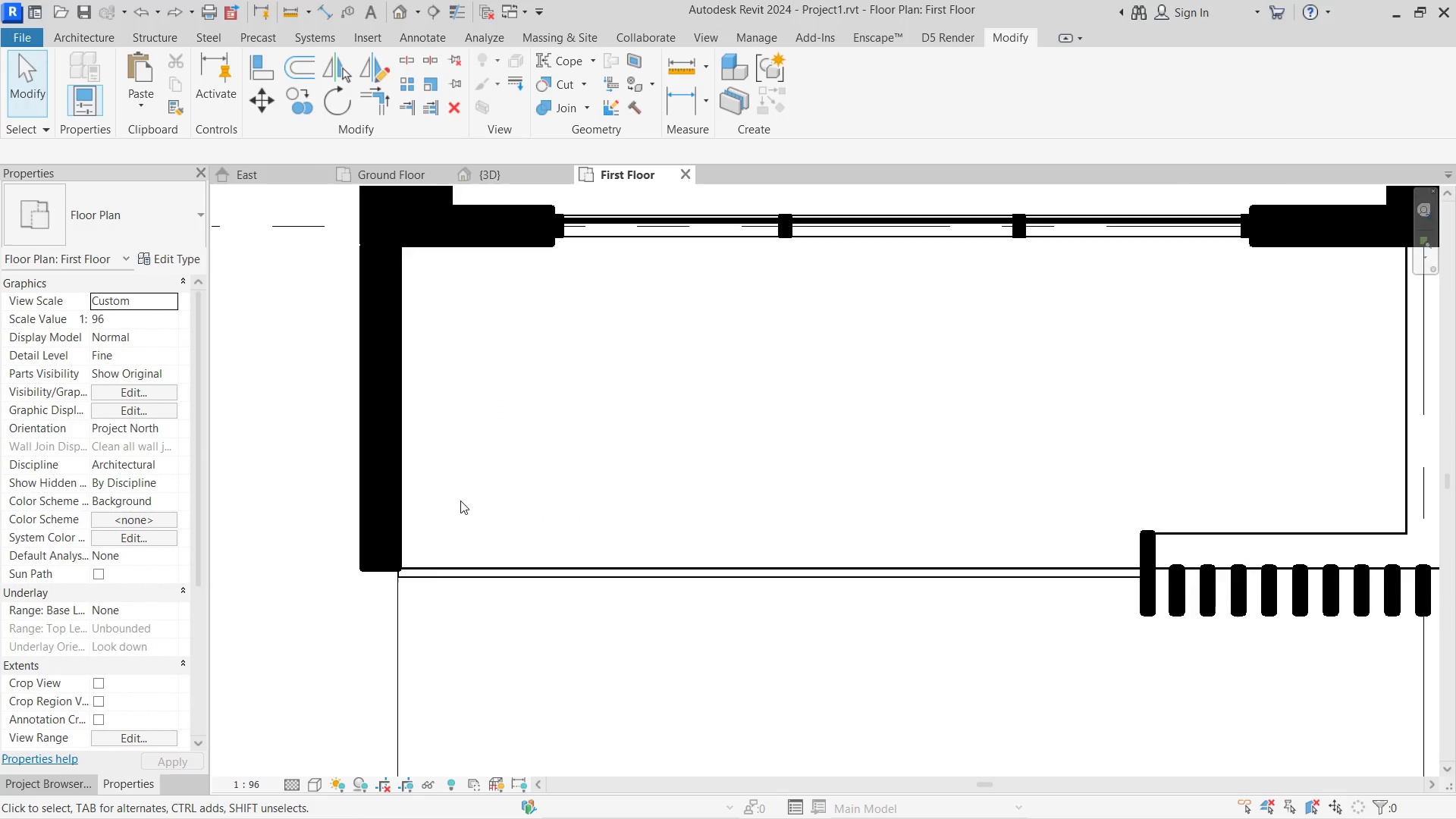 
key(Delete)
 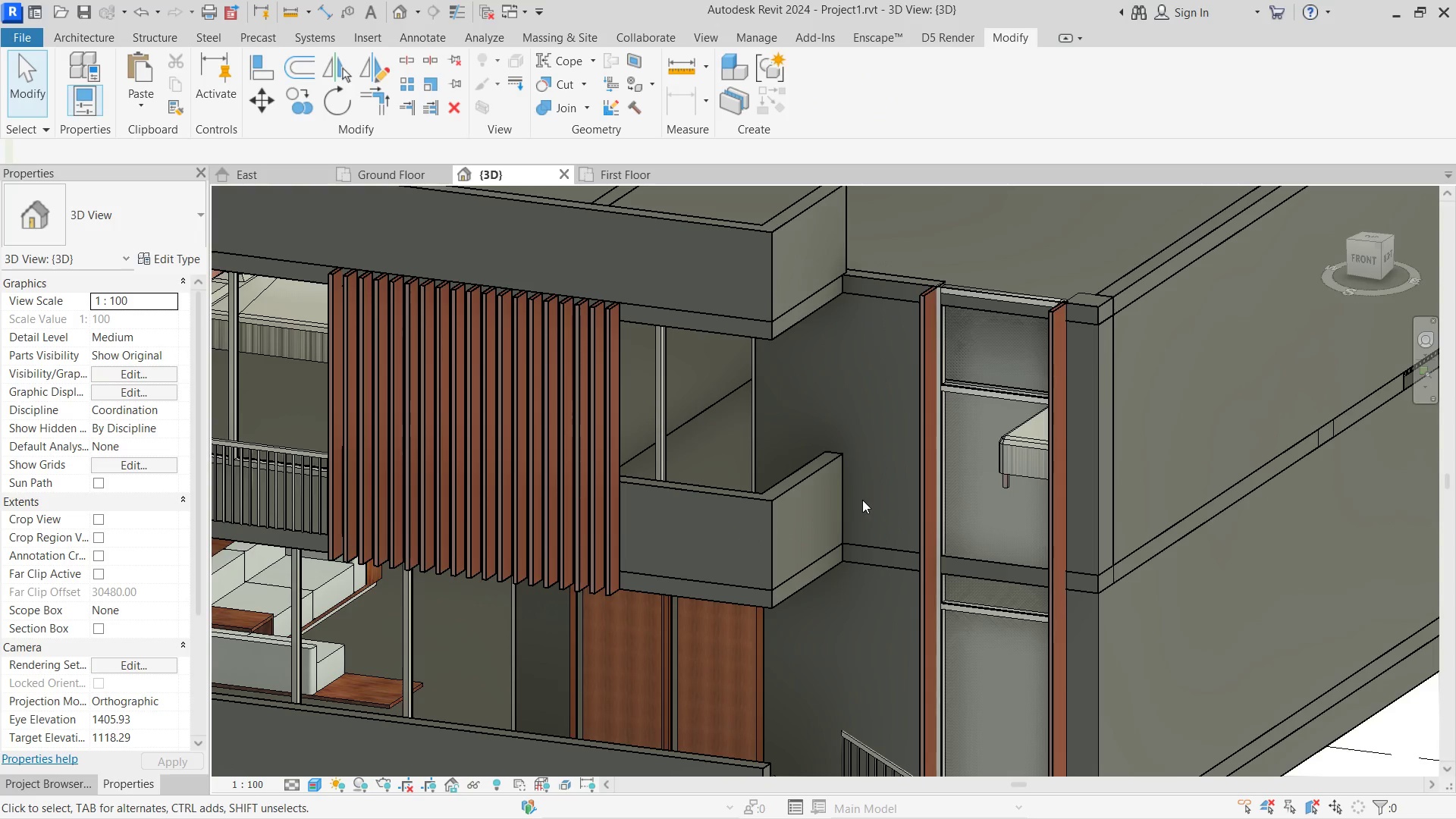 
scroll: coordinate [862, 500], scroll_direction: down, amount: 8.0
 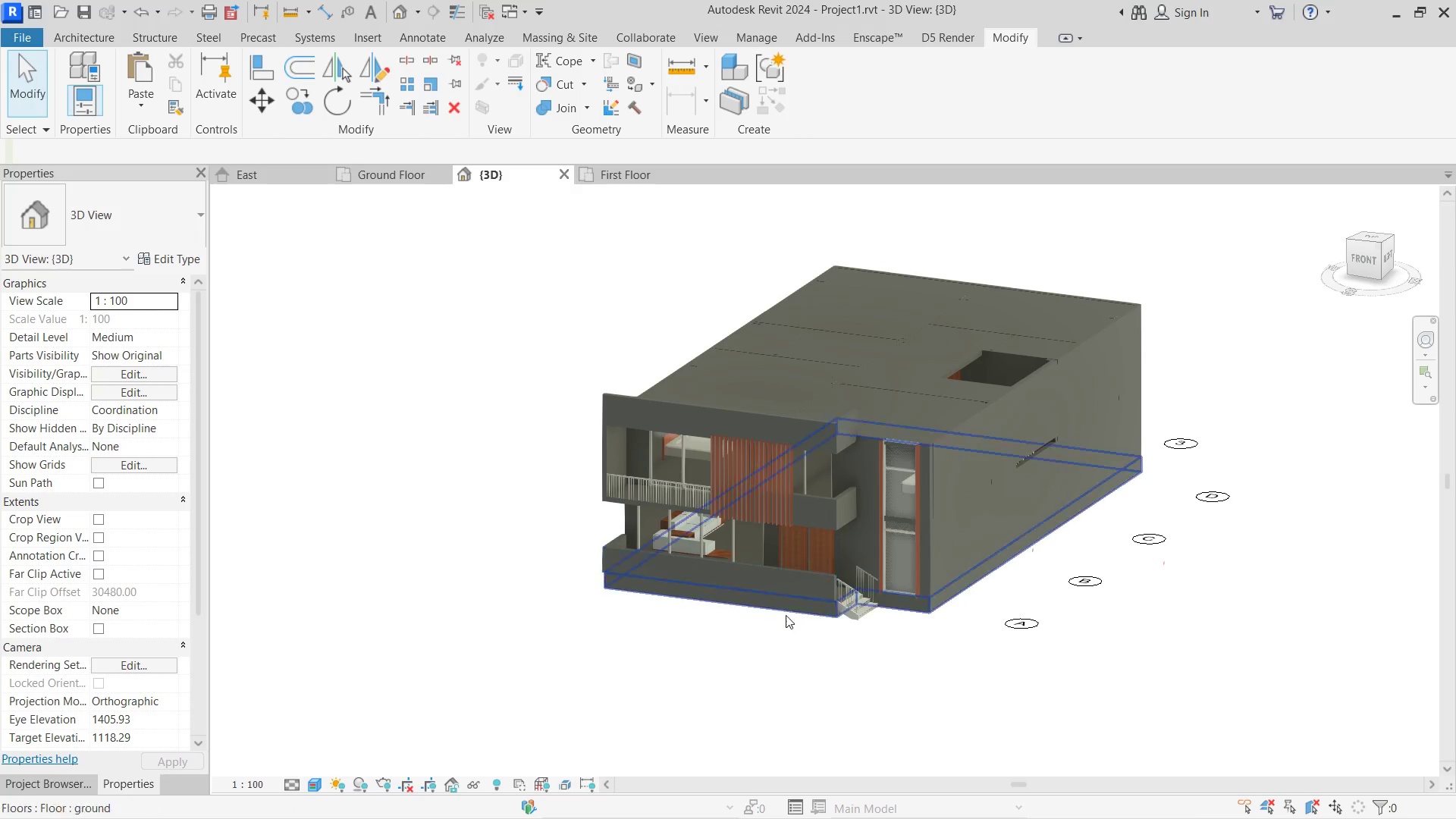 
hold_key(key=ShiftLeft, duration=3.3)
 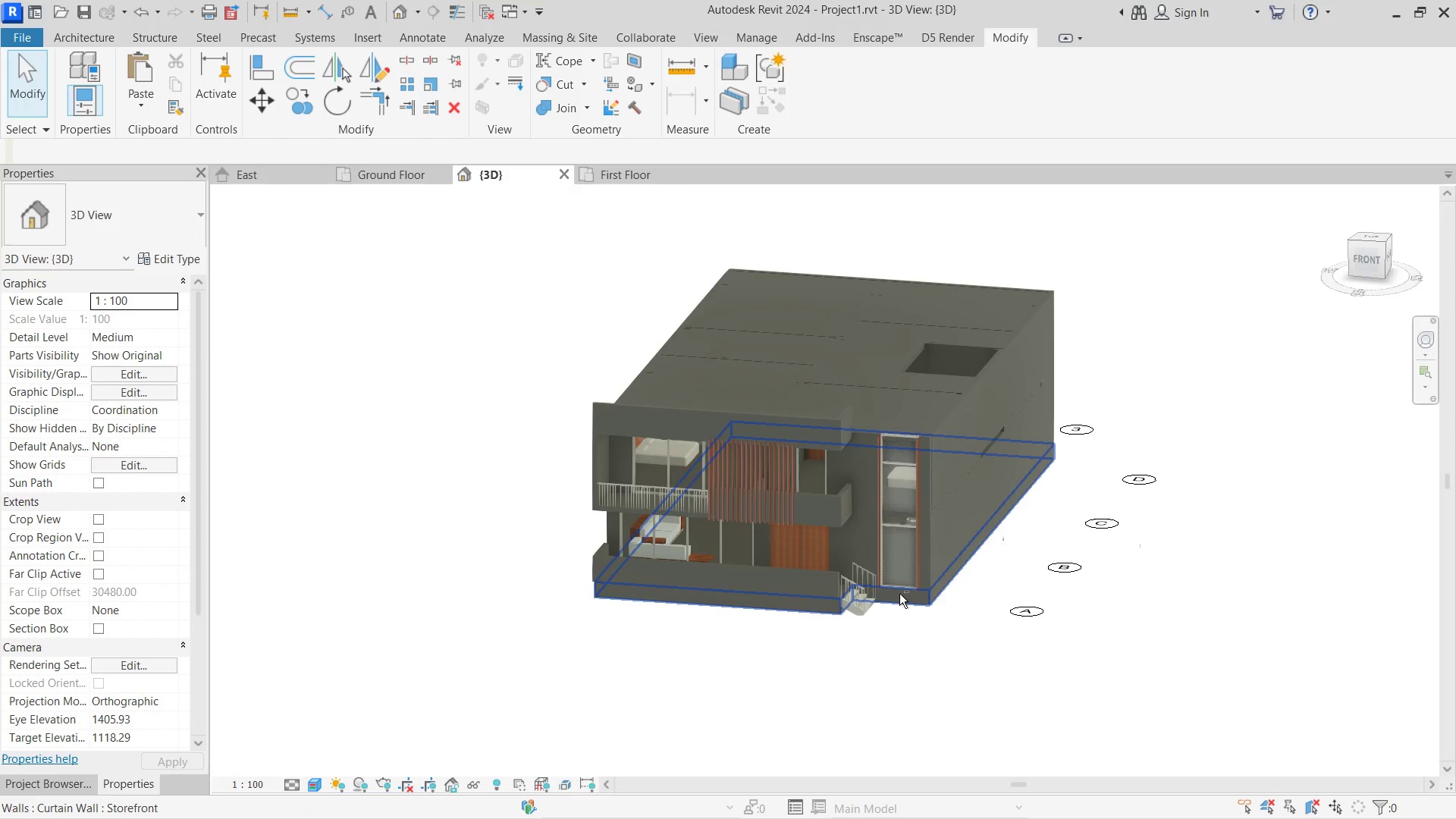 
key(Control+ControlLeft)
 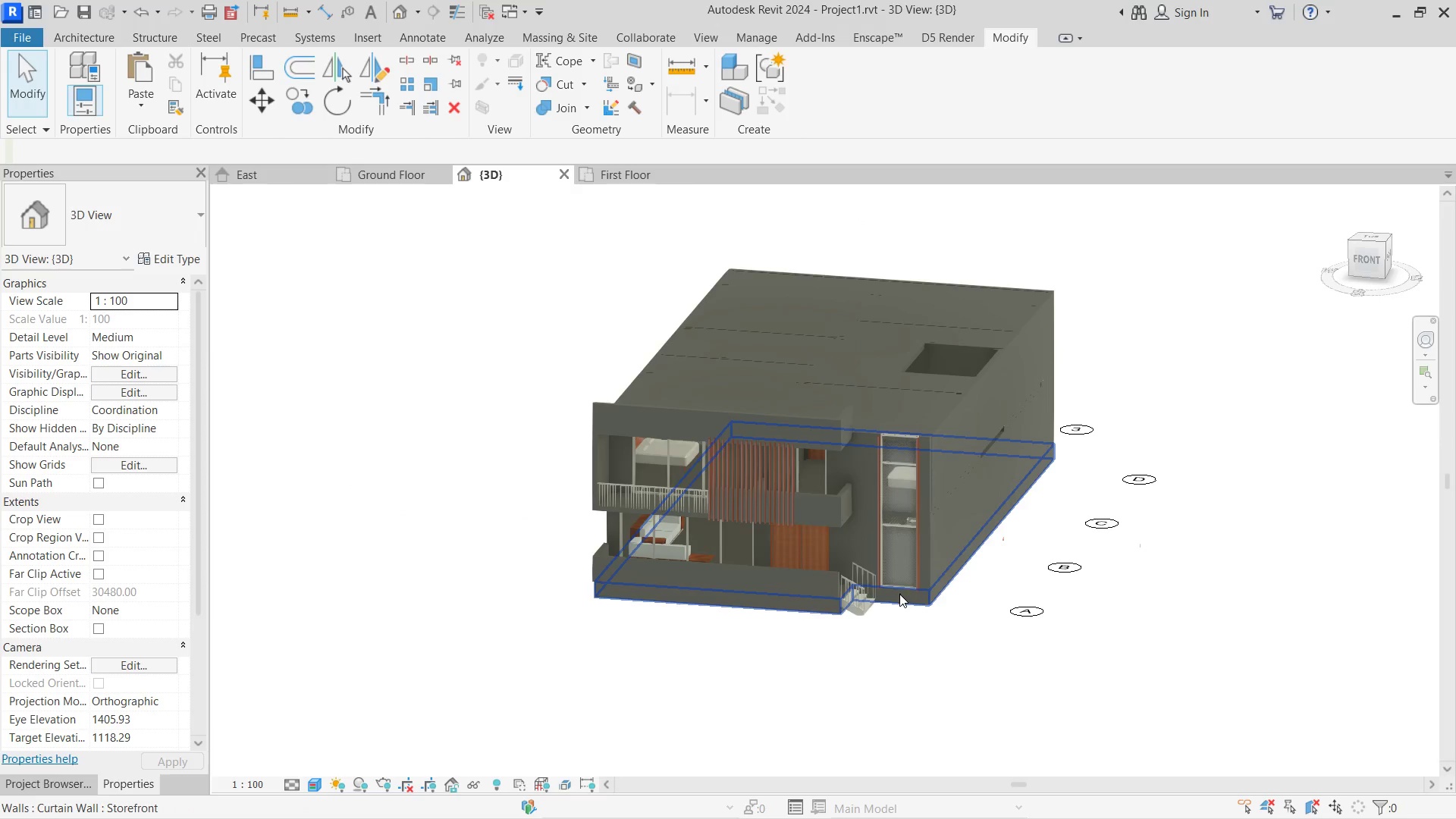 
key(Control+Z)
 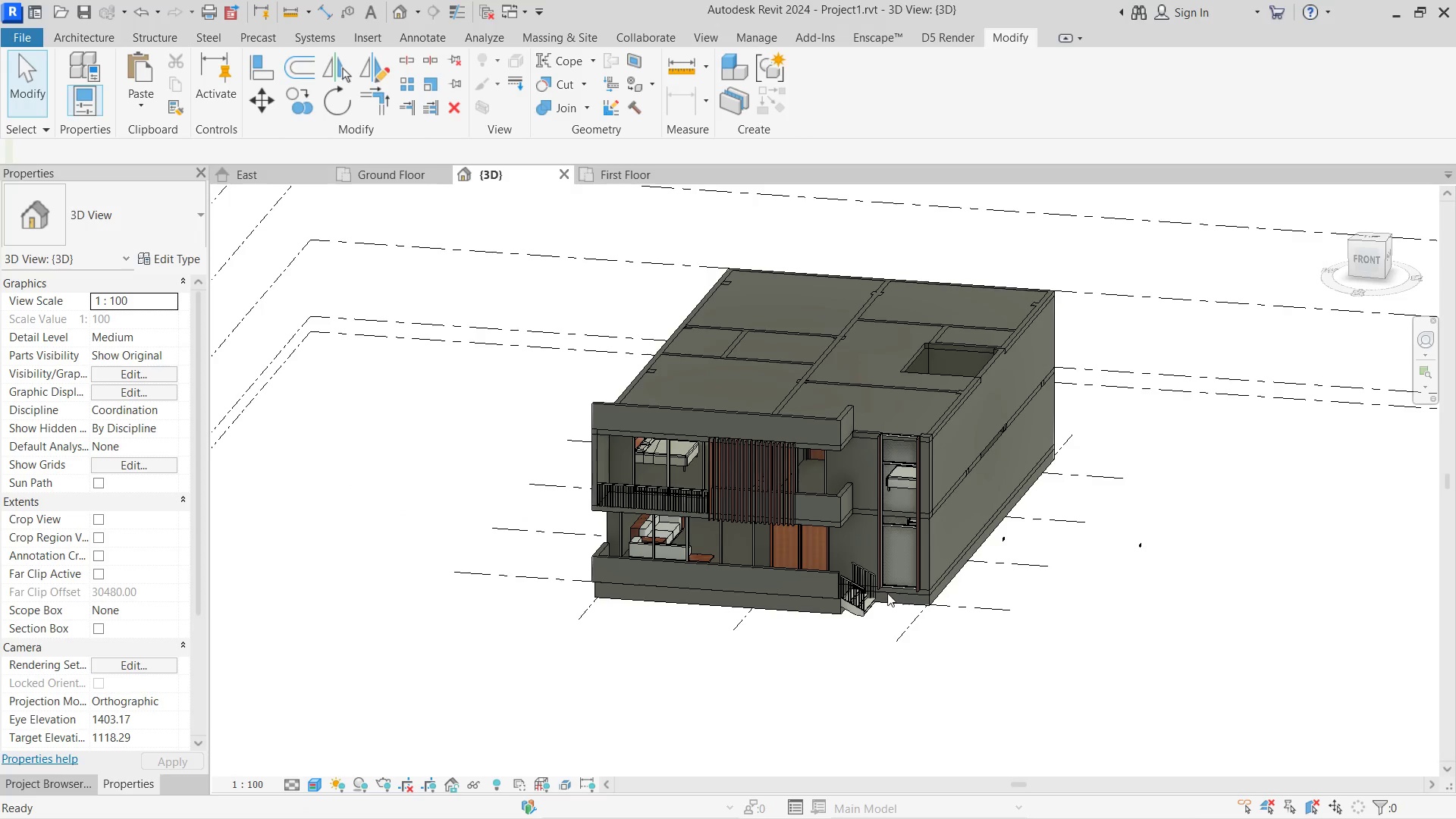 
key(Control+Z)
 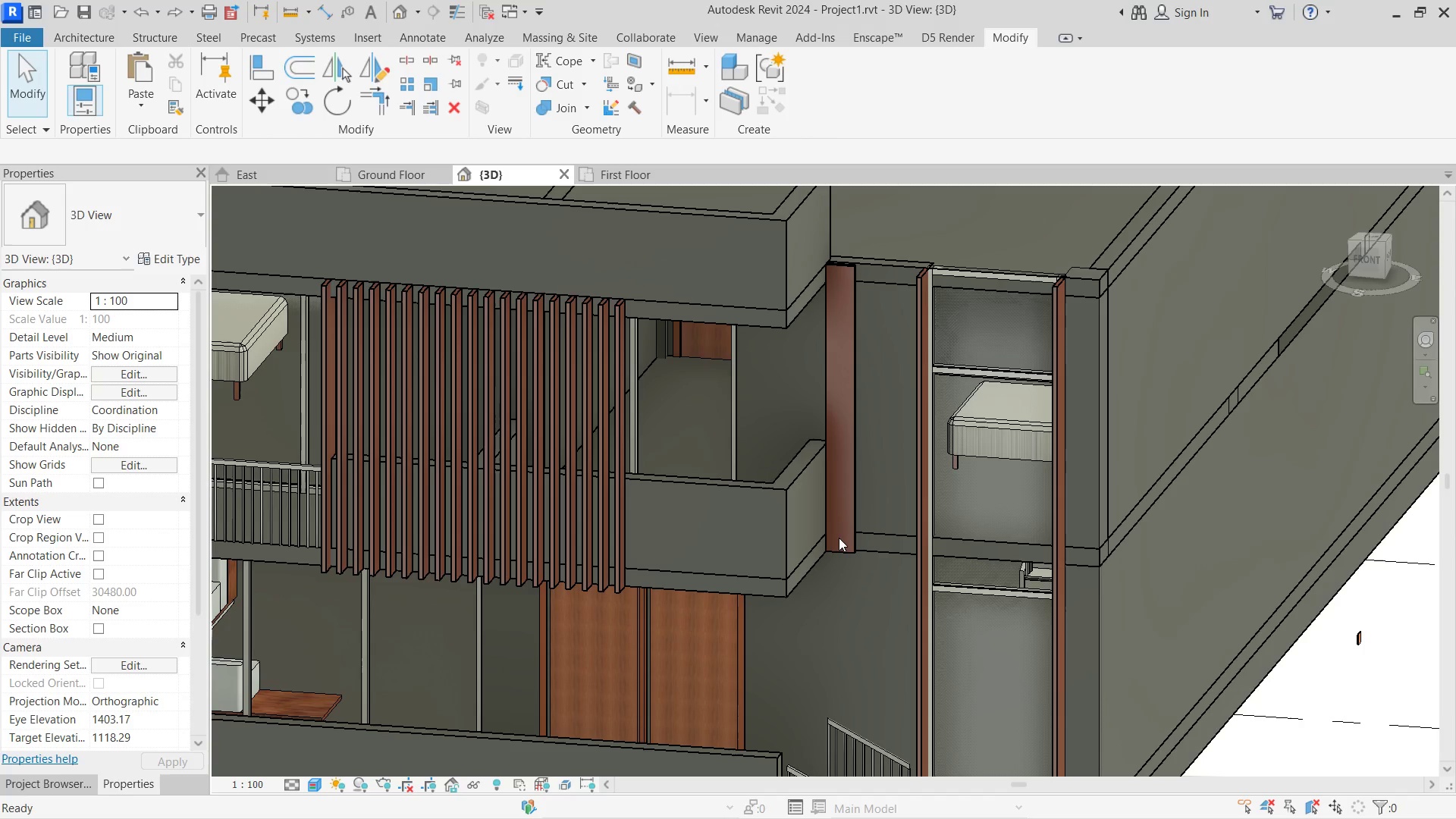 
key(Control+Z)
 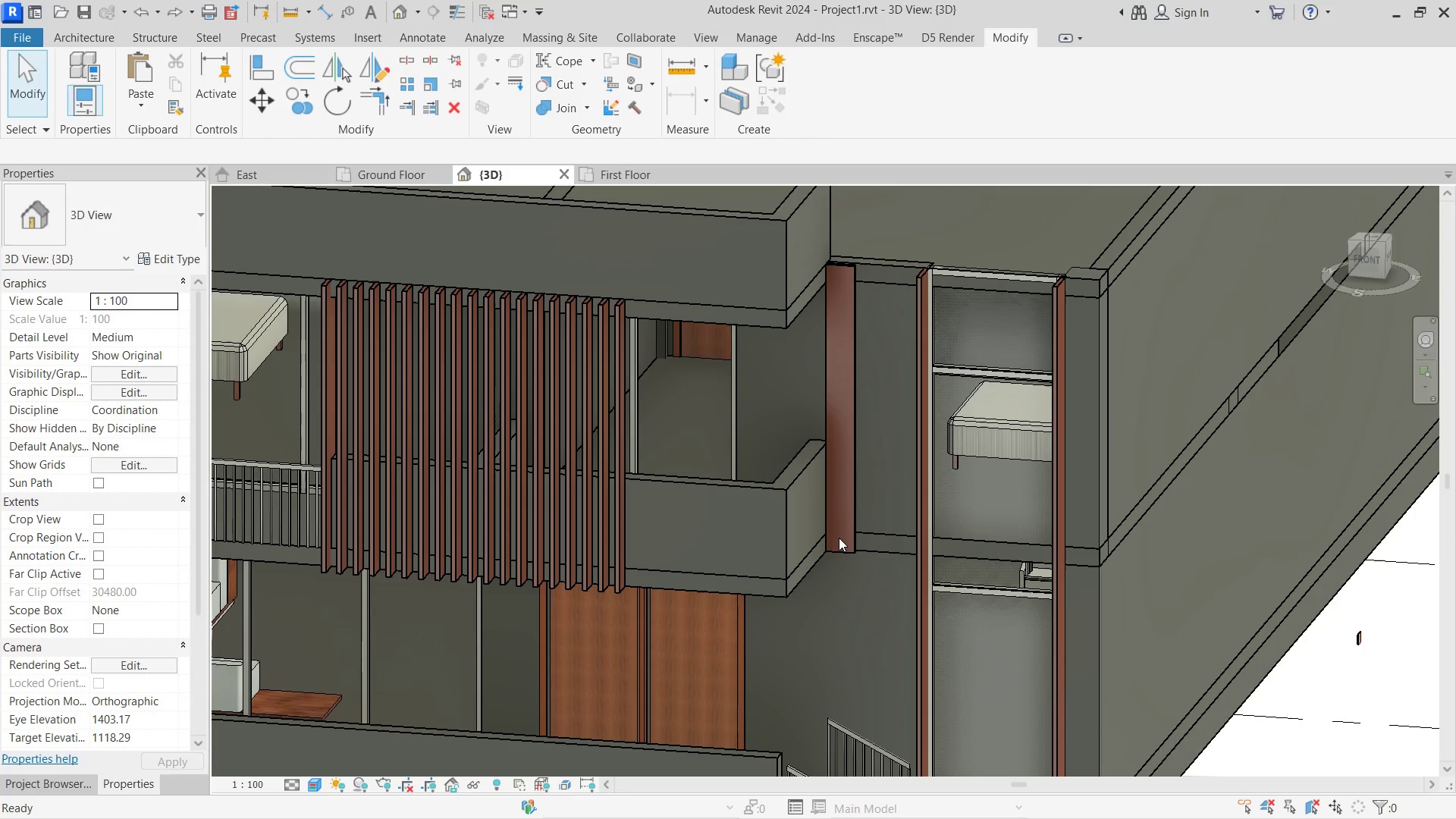 
key(Control+Z)
 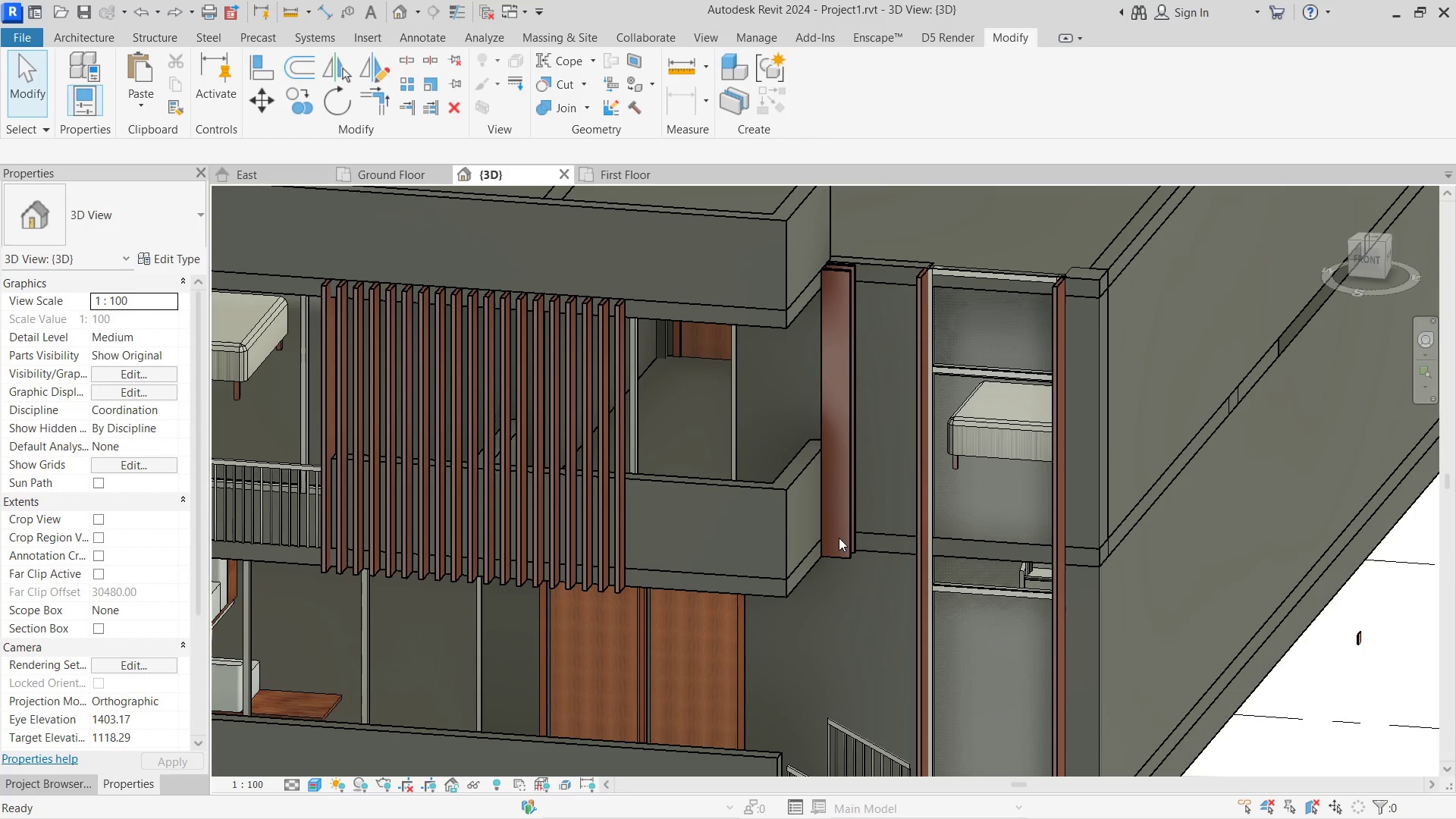 
key(Control+Z)
 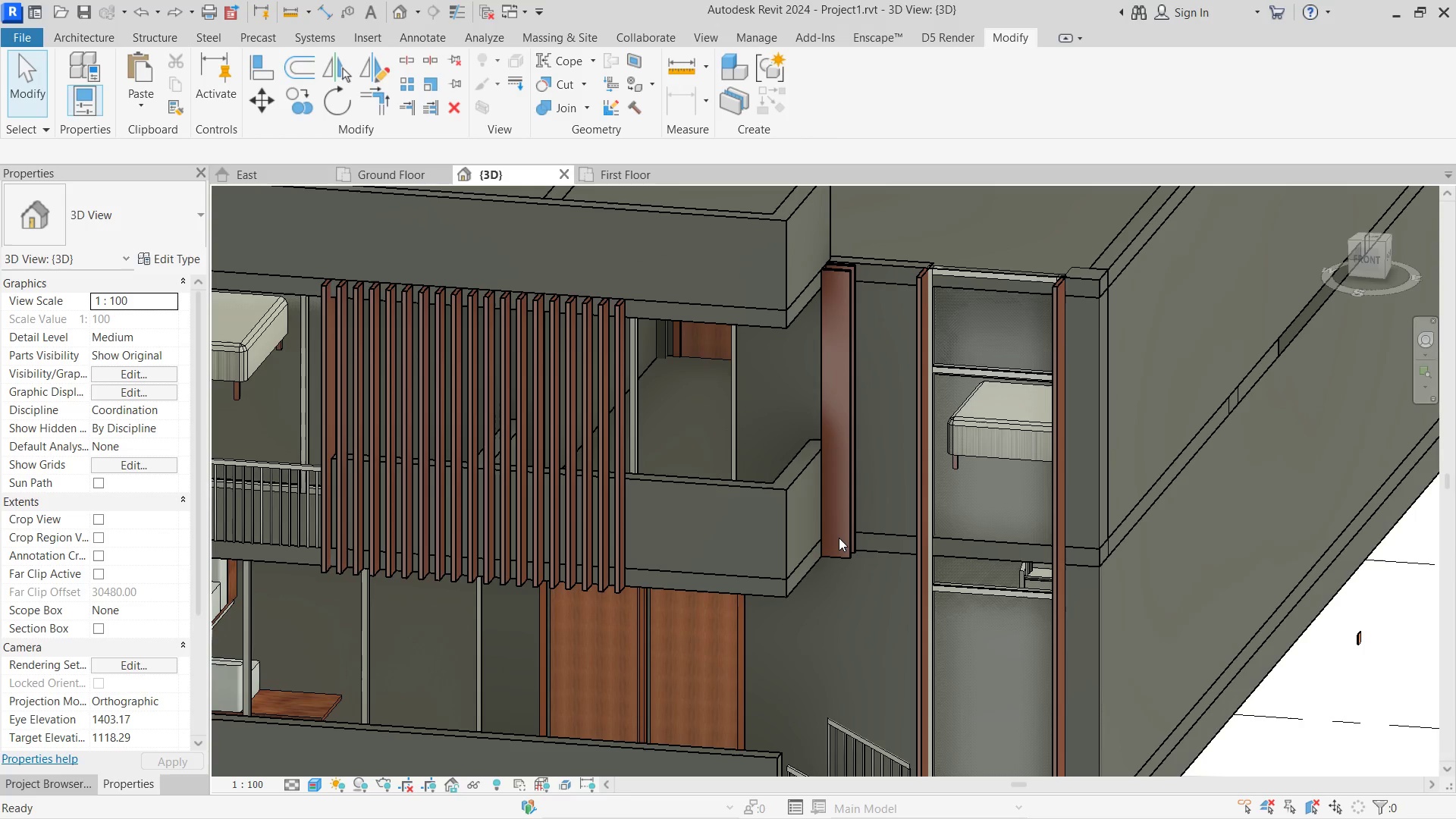 
key(Control+Z)
 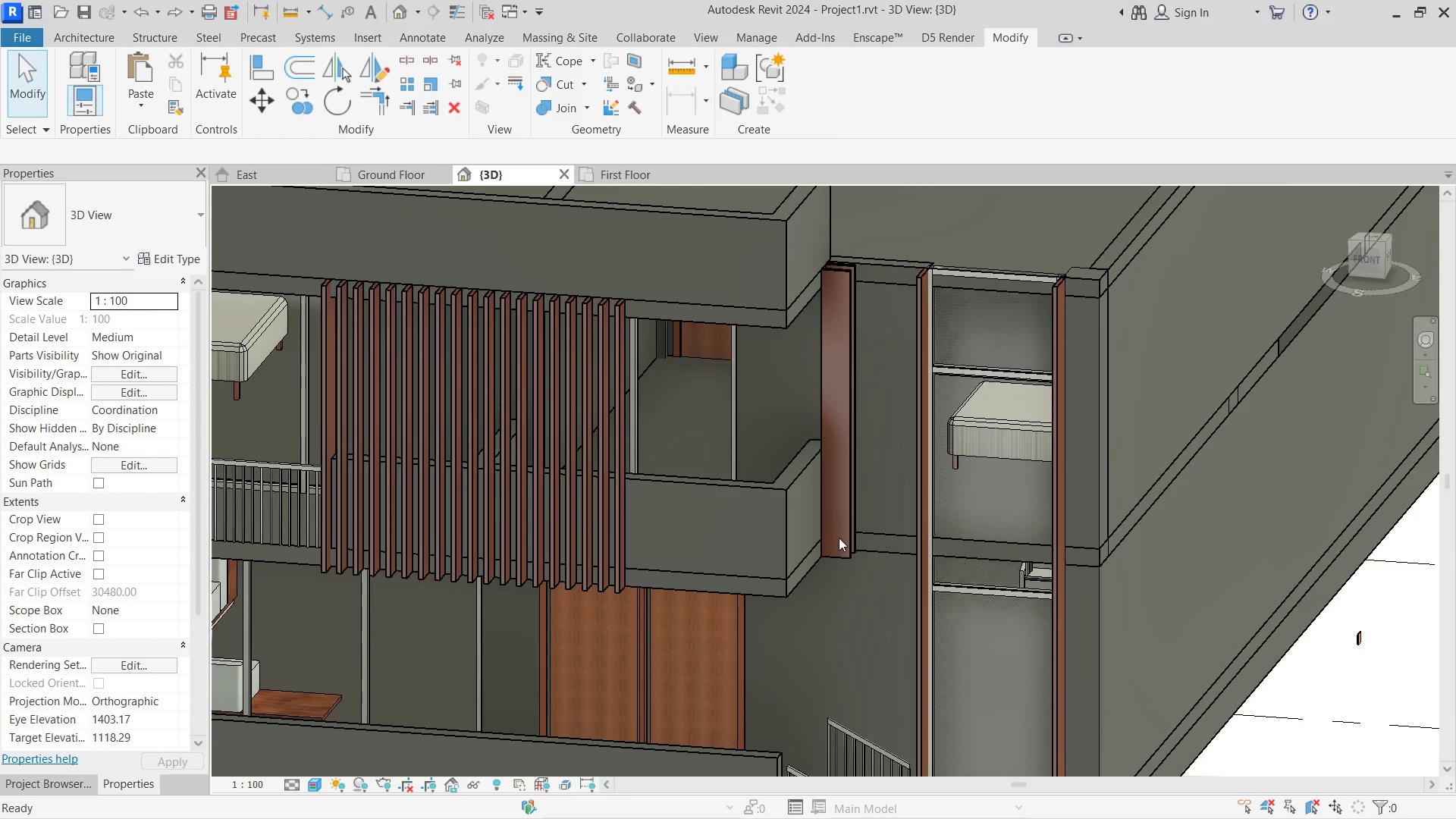 
key(Control+Z)
 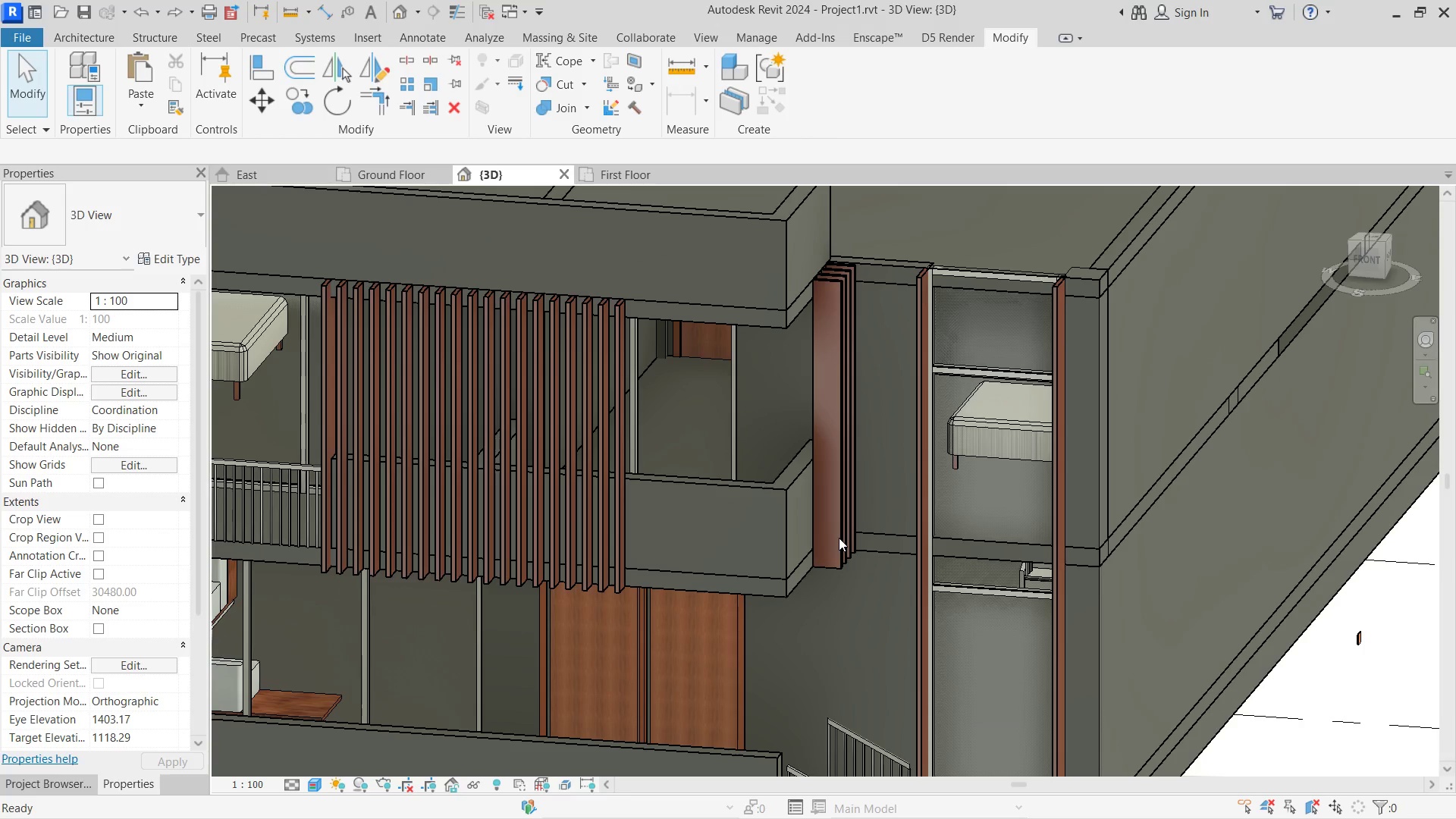 
key(Control+Z)
 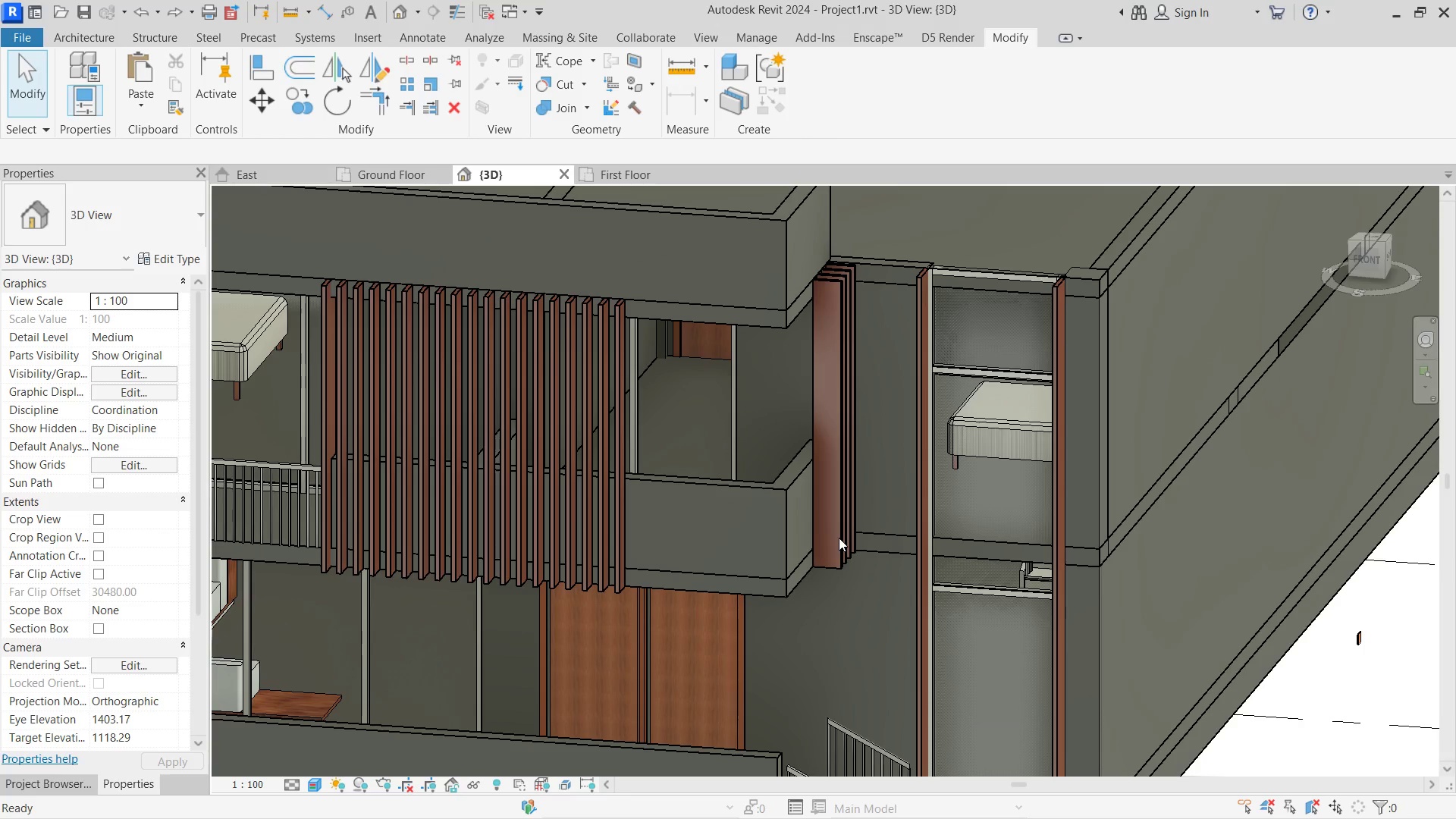 
key(Control+Z)
 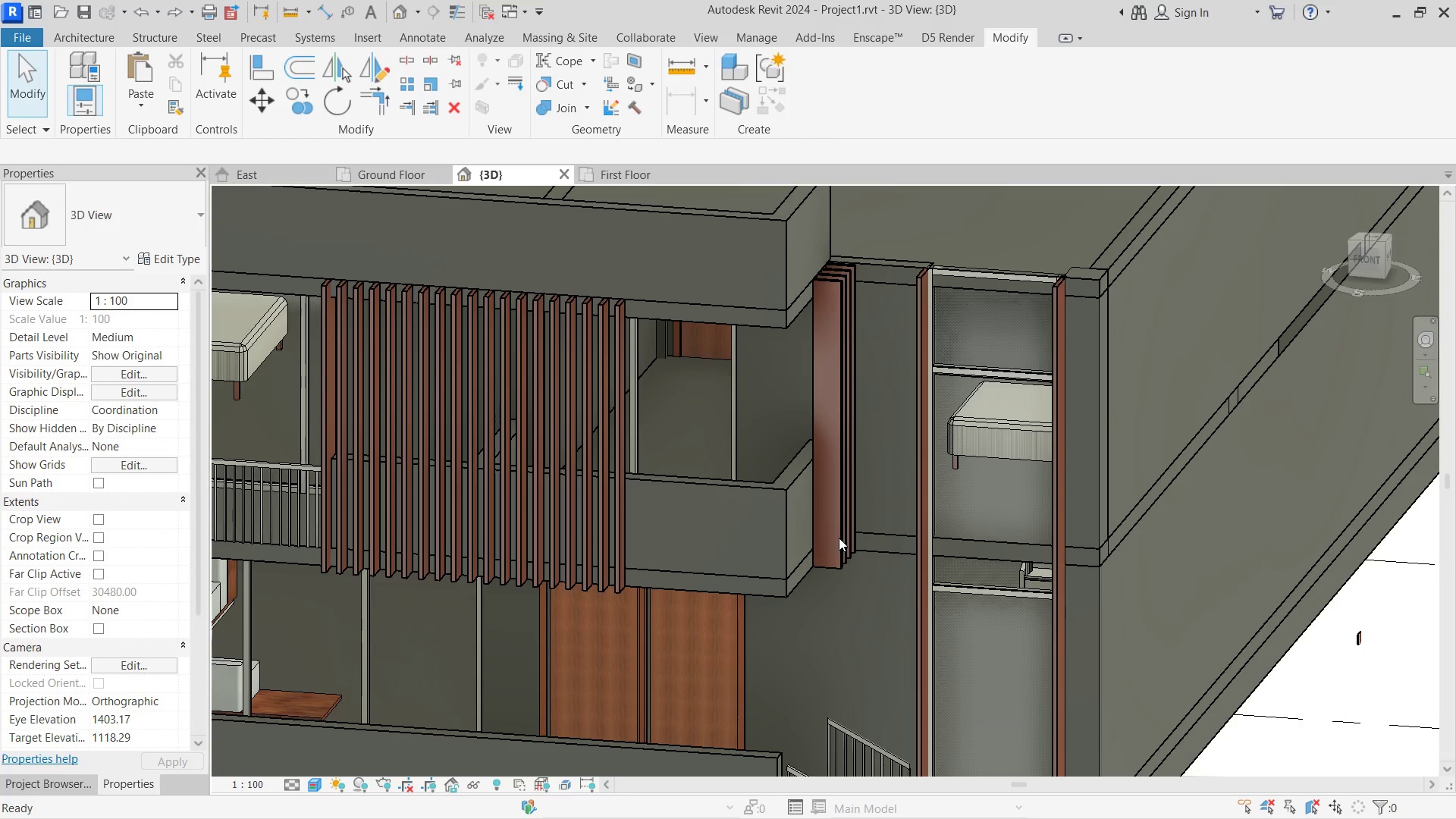 
key(Control+Z)
 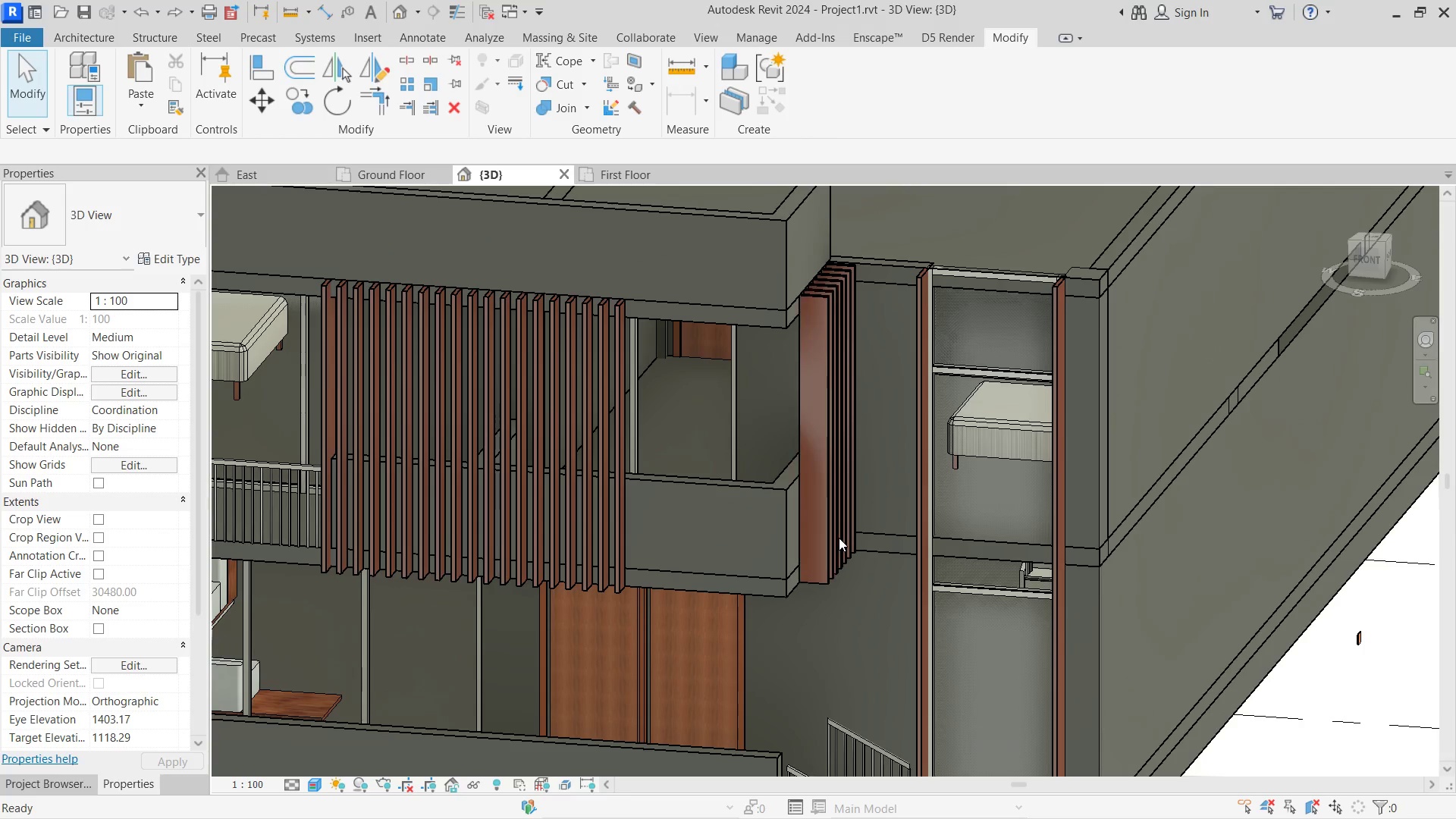 
key(Control+Z)
 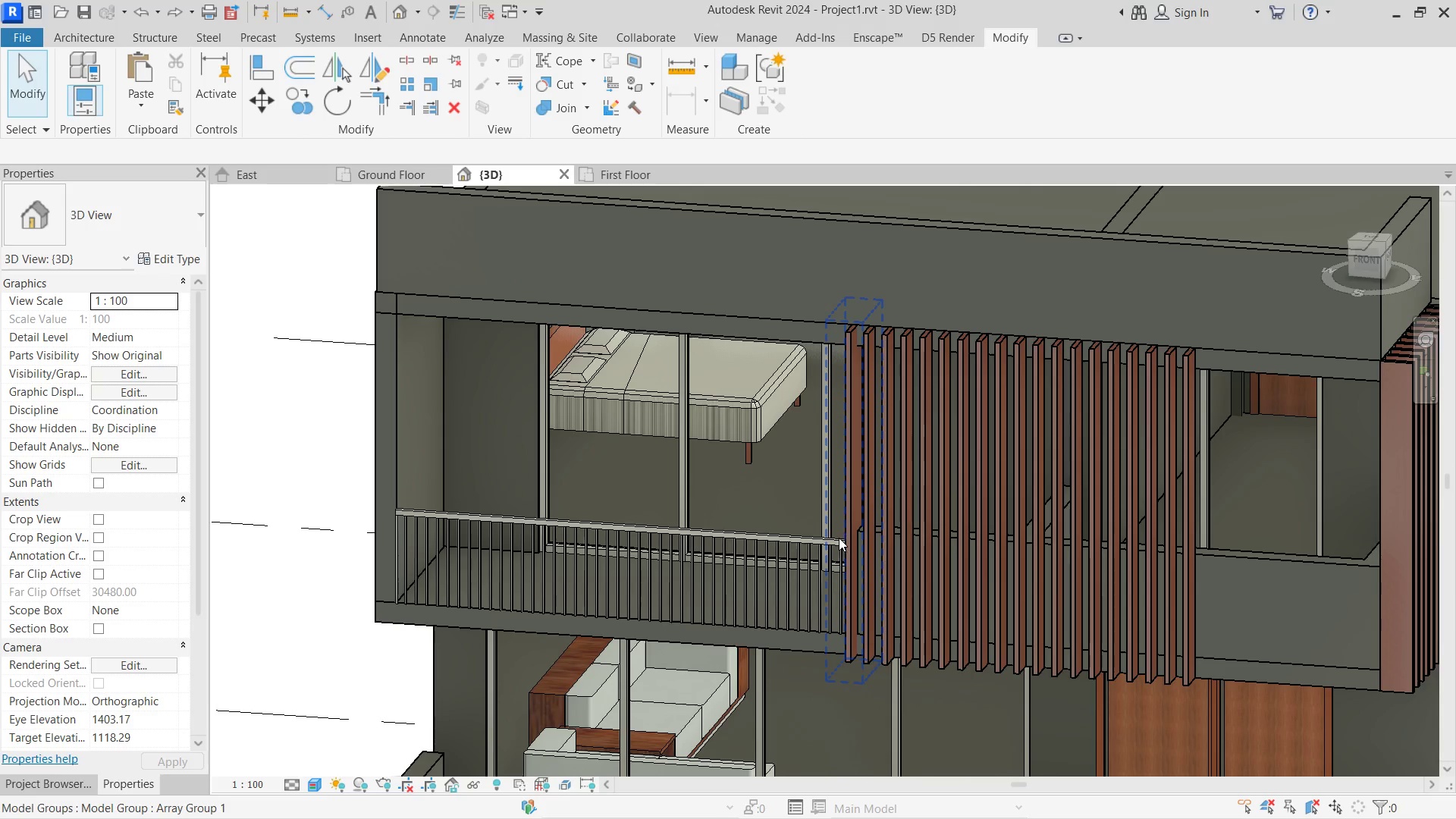 
scroll: coordinate [642, 479], scroll_direction: down, amount: 4.0
 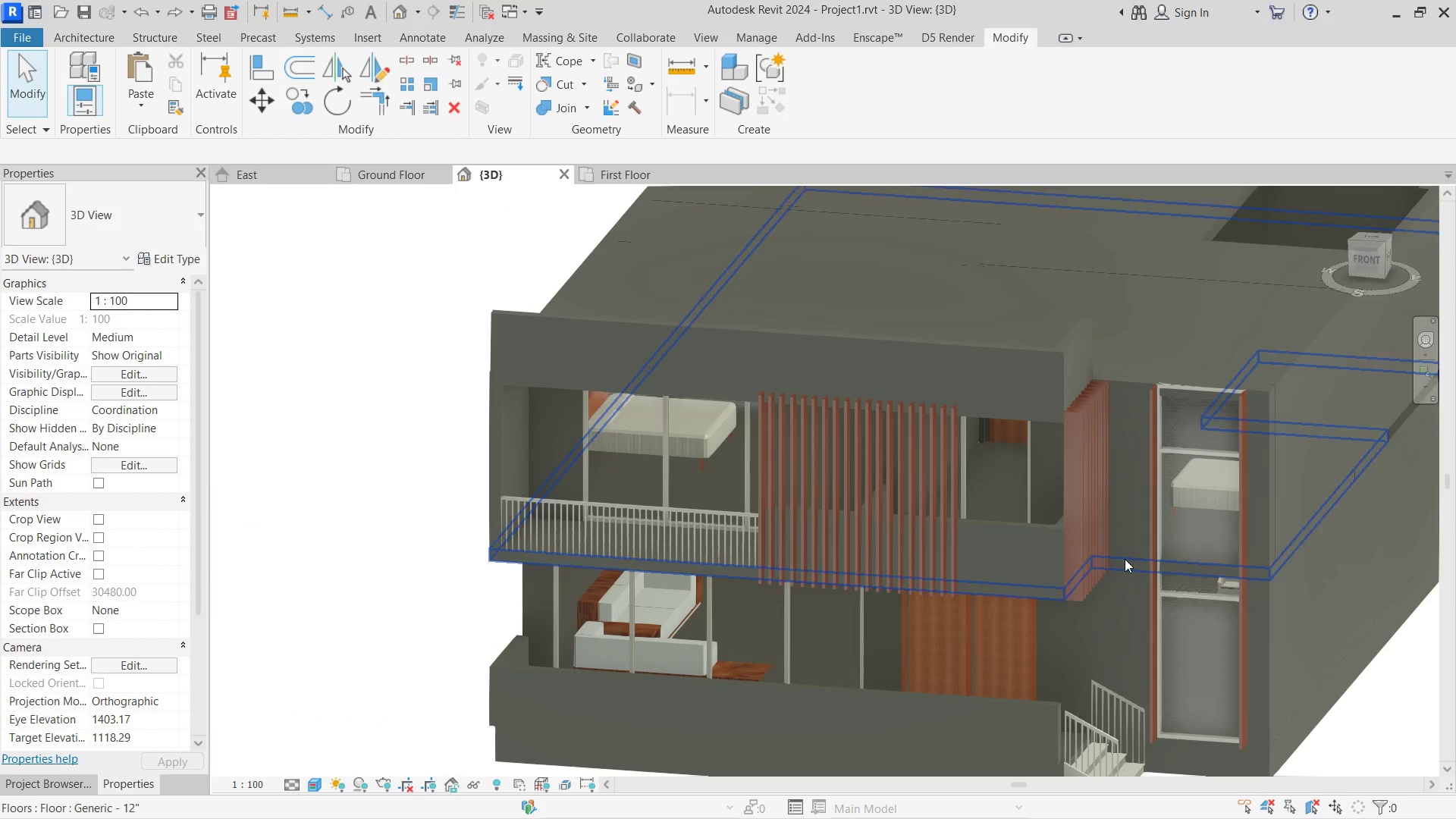 
scroll: coordinate [1119, 557], scroll_direction: up, amount: 3.0
 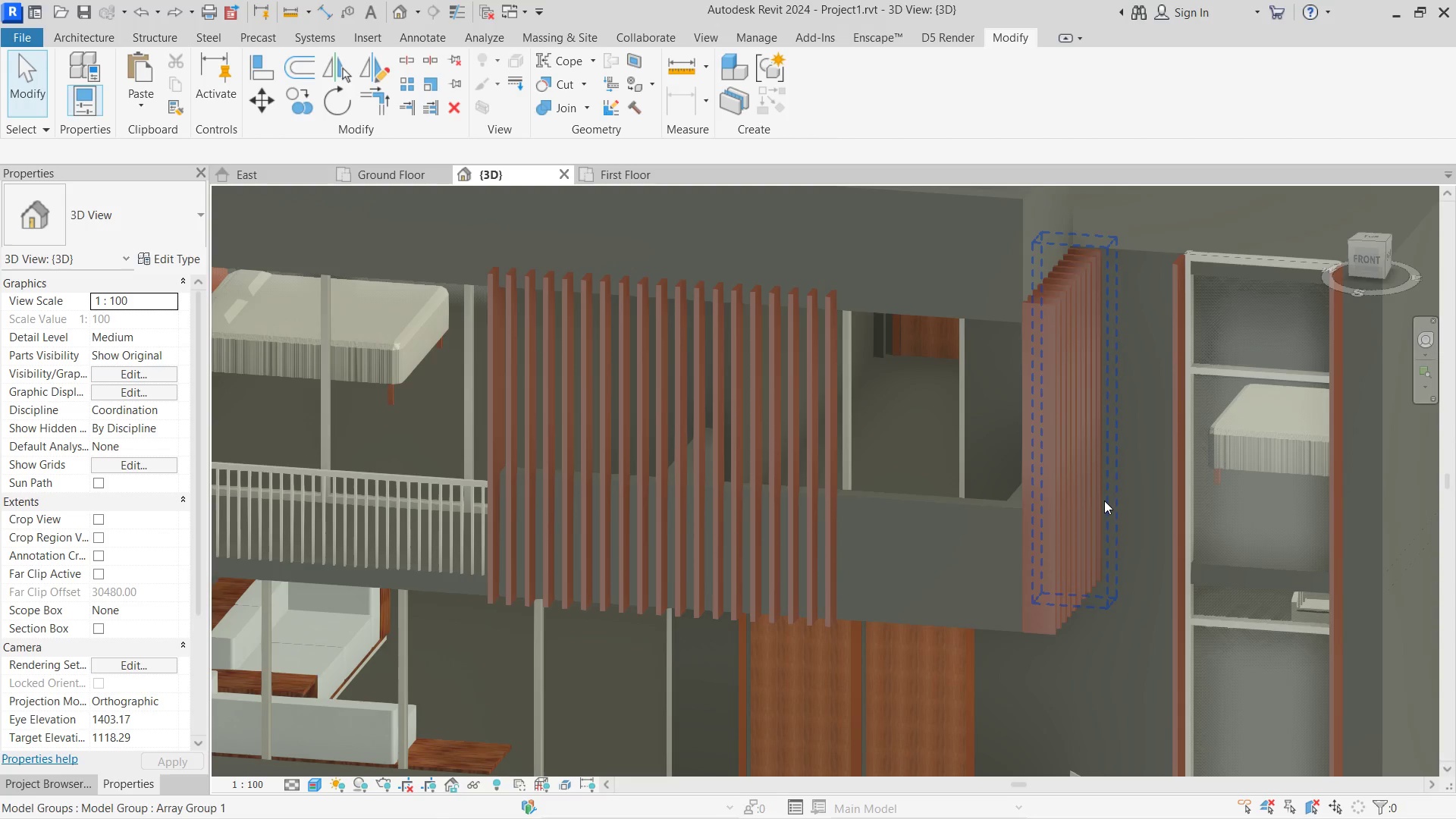 
scroll: coordinate [748, 363], scroll_direction: down, amount: 8.0
 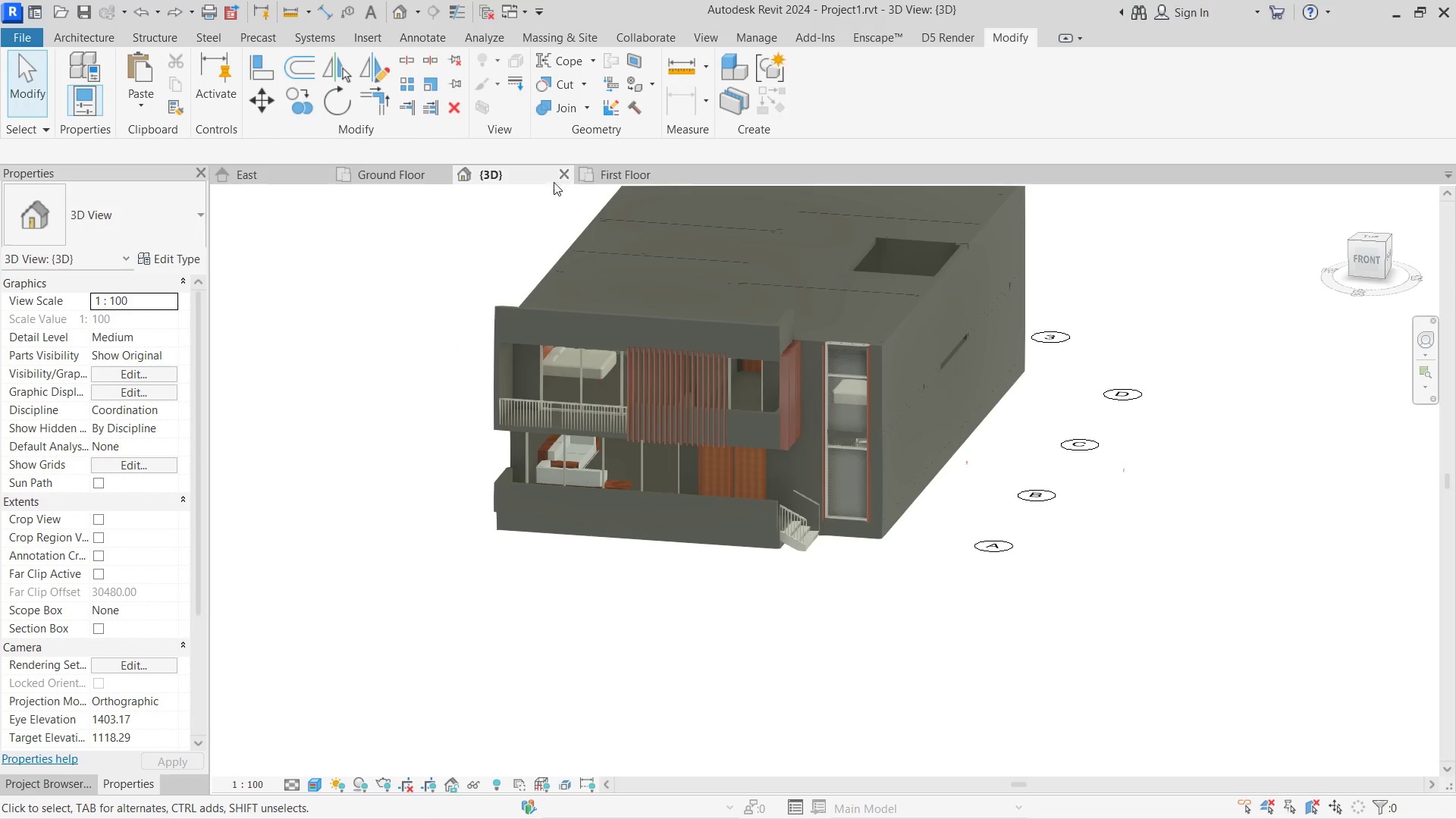 
left_click([630, 182])
 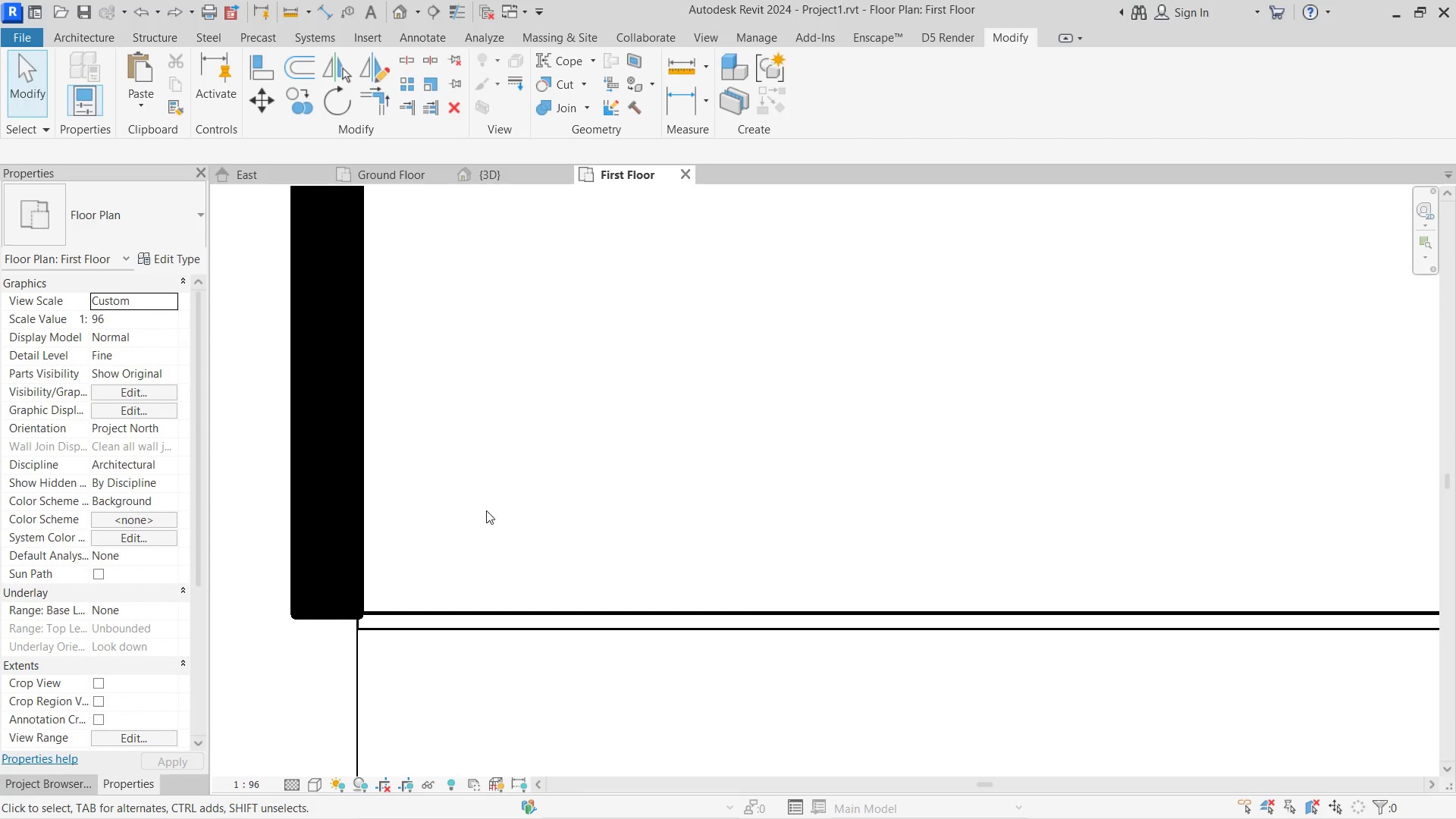 
scroll: coordinate [606, 488], scroll_direction: down, amount: 8.0
 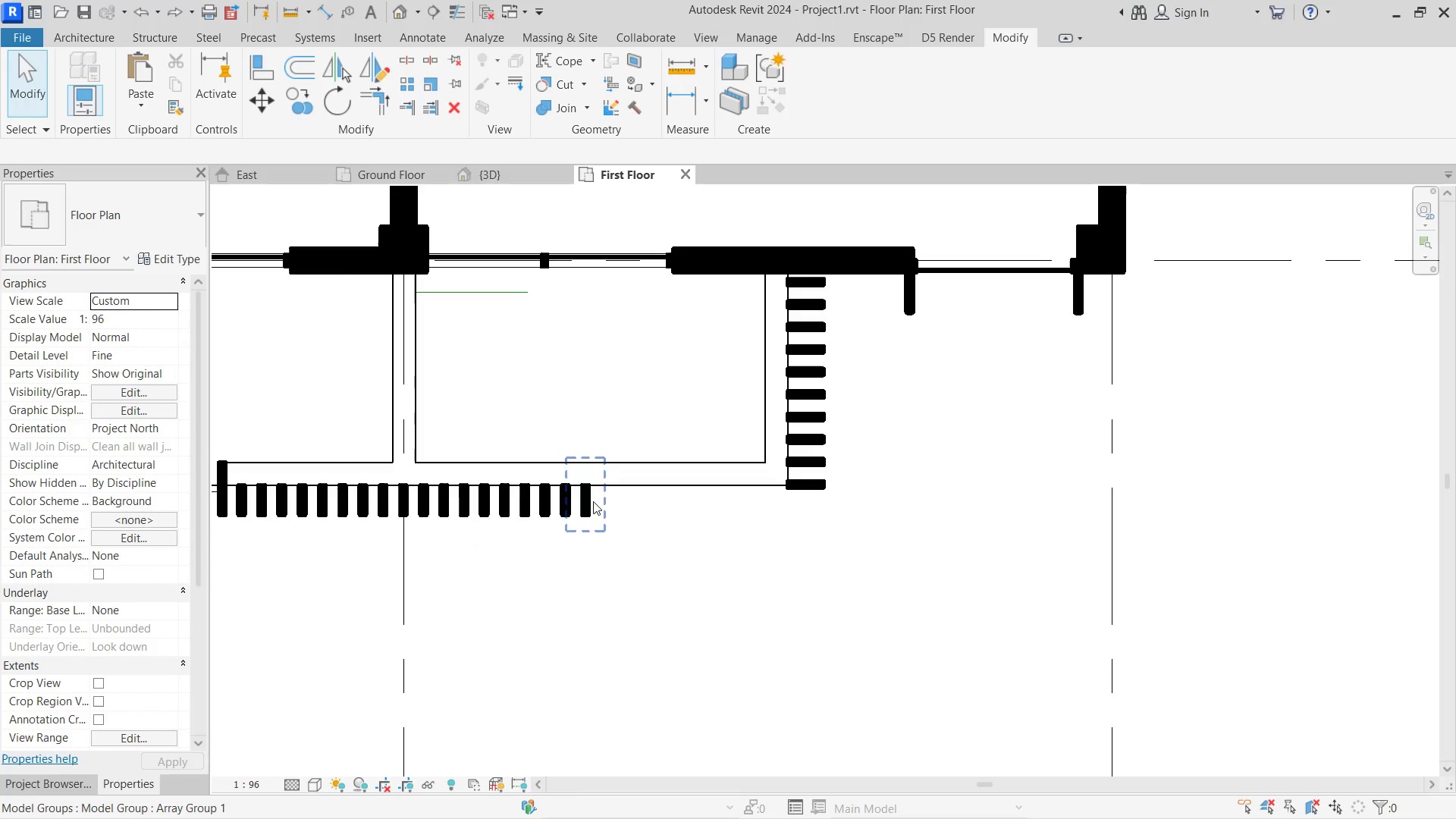 
left_click([588, 501])
 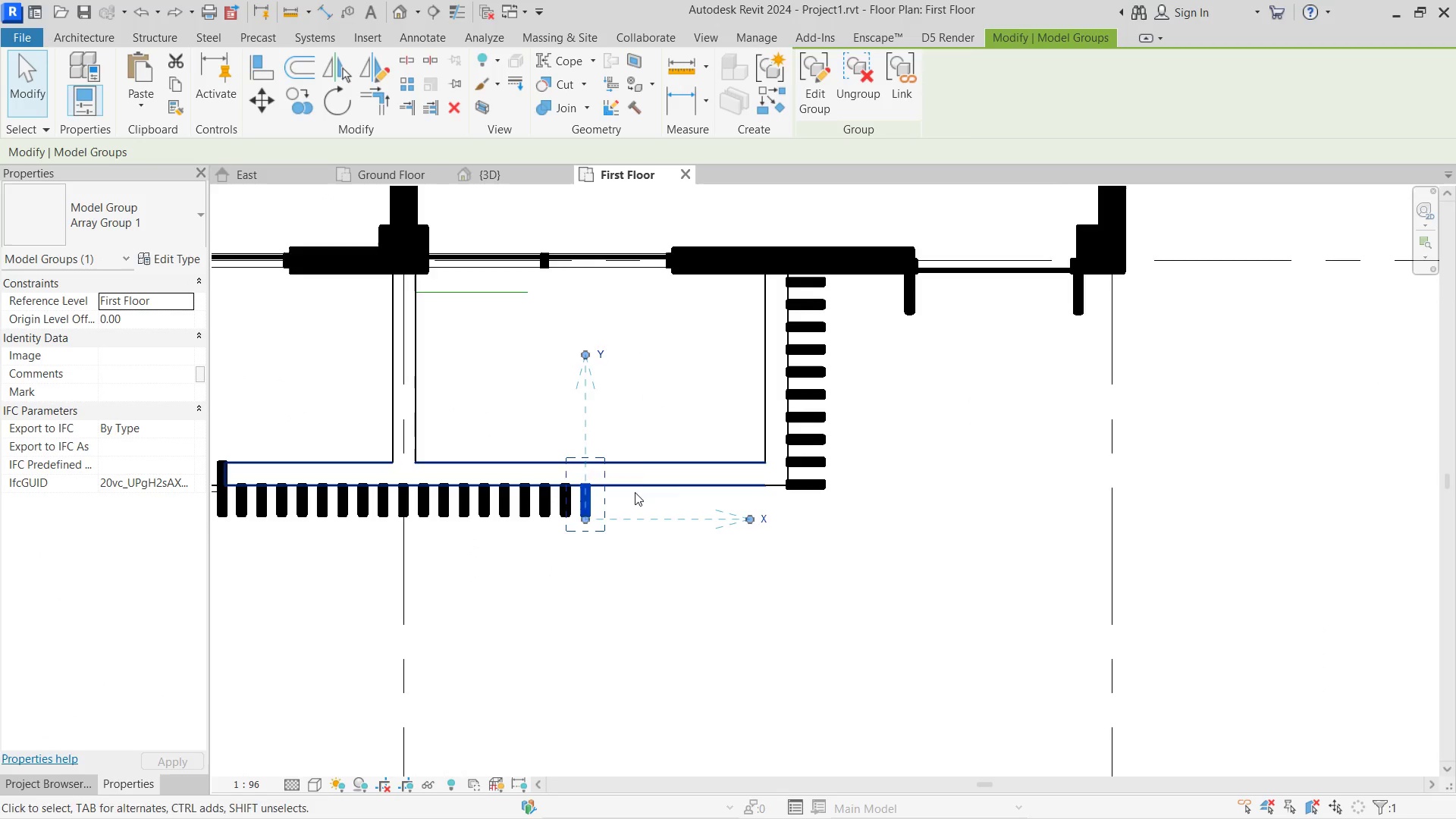 
scroll: coordinate [616, 375], scroll_direction: up, amount: 6.0
 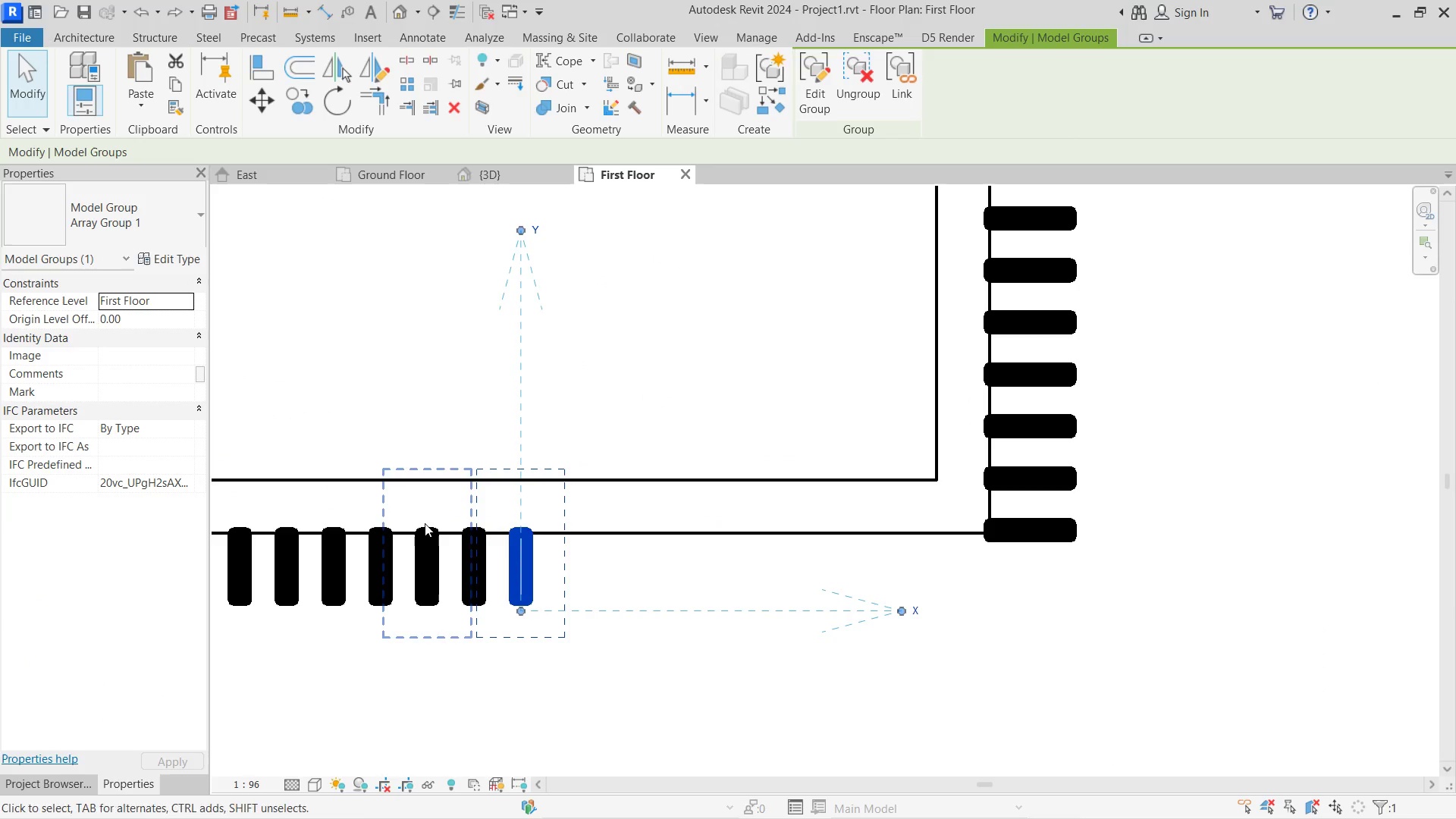 
type(di)
 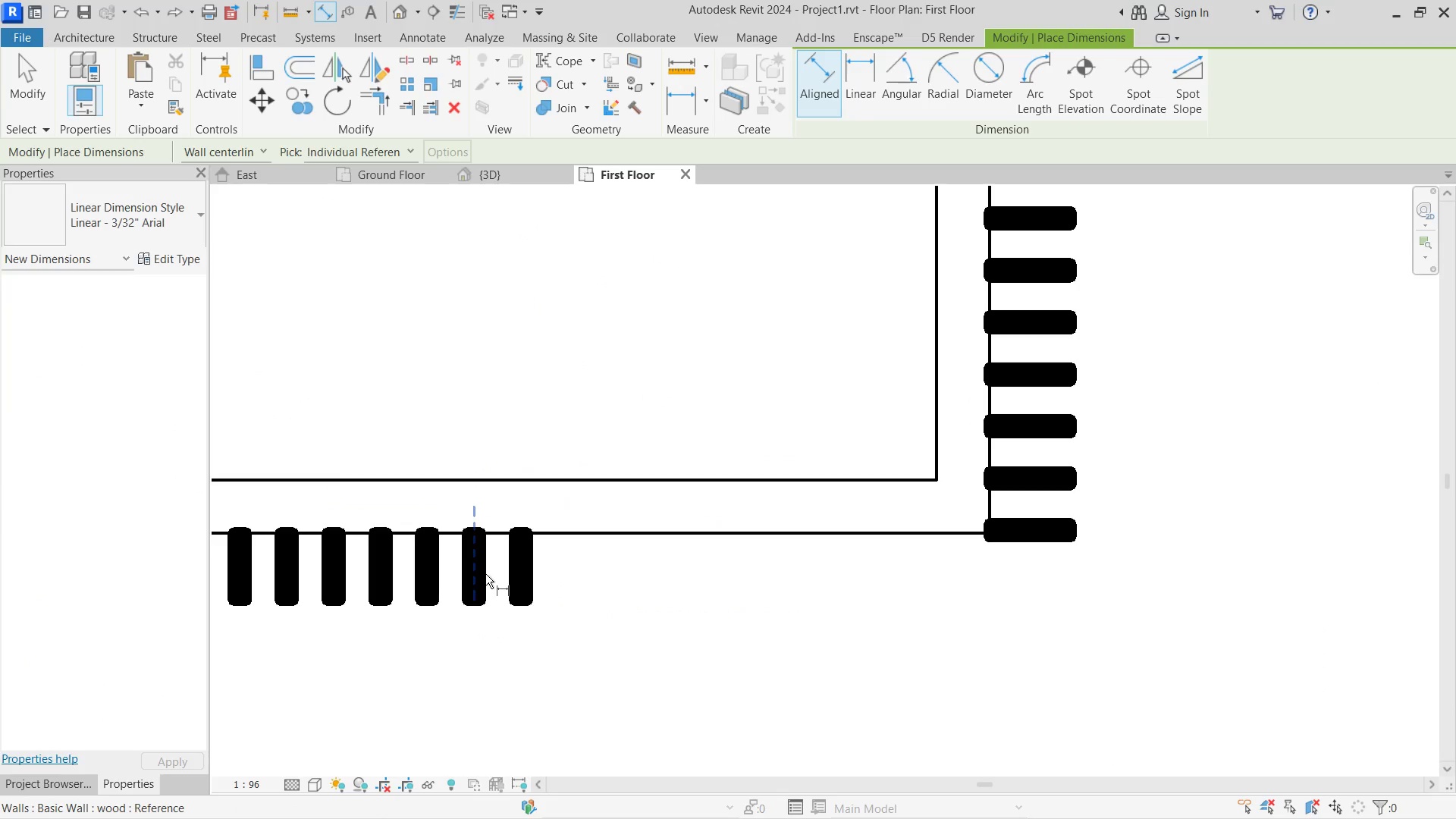 
scroll: coordinate [485, 574], scroll_direction: up, amount: 5.0
 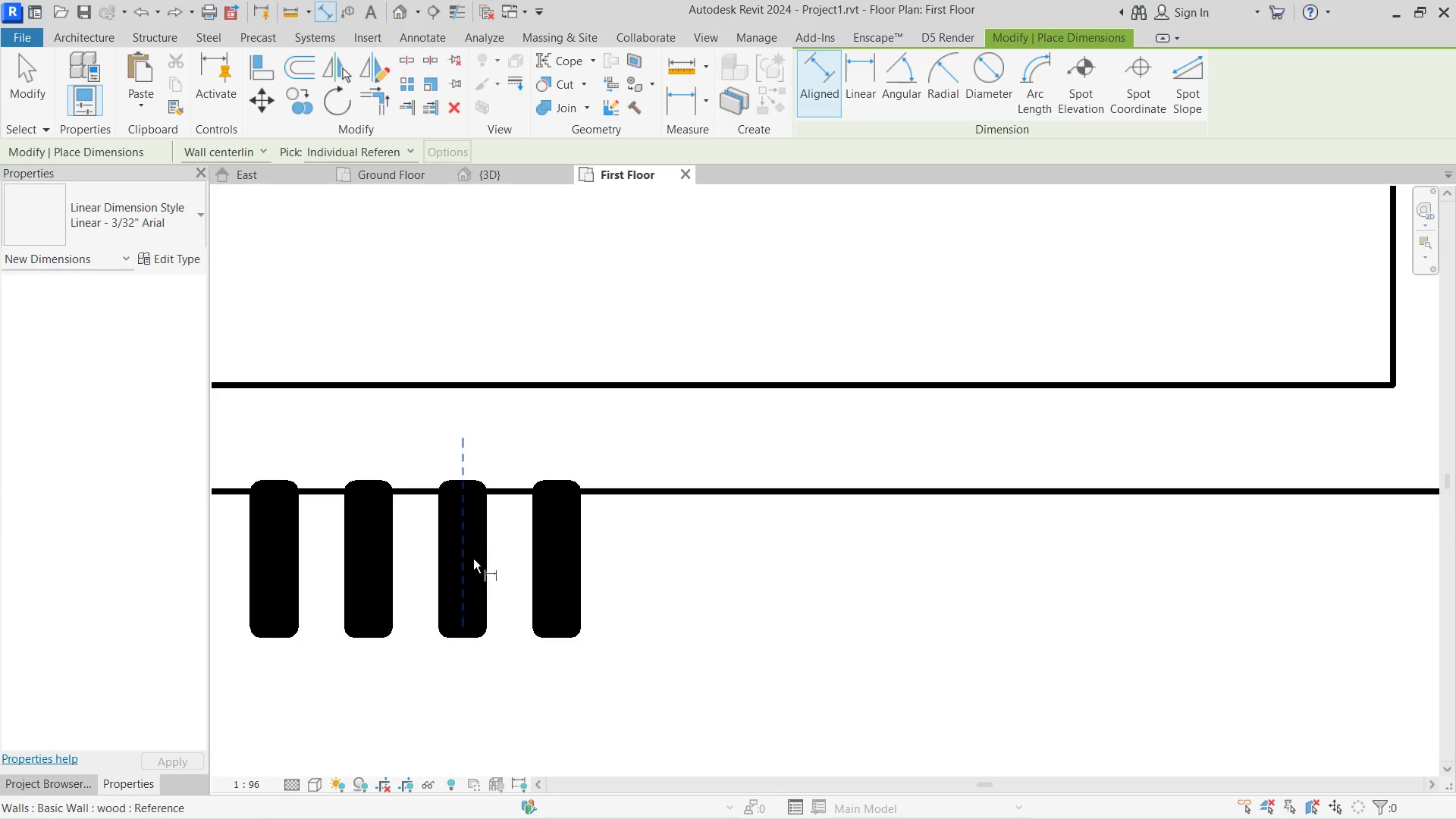 
left_click([465, 559])
 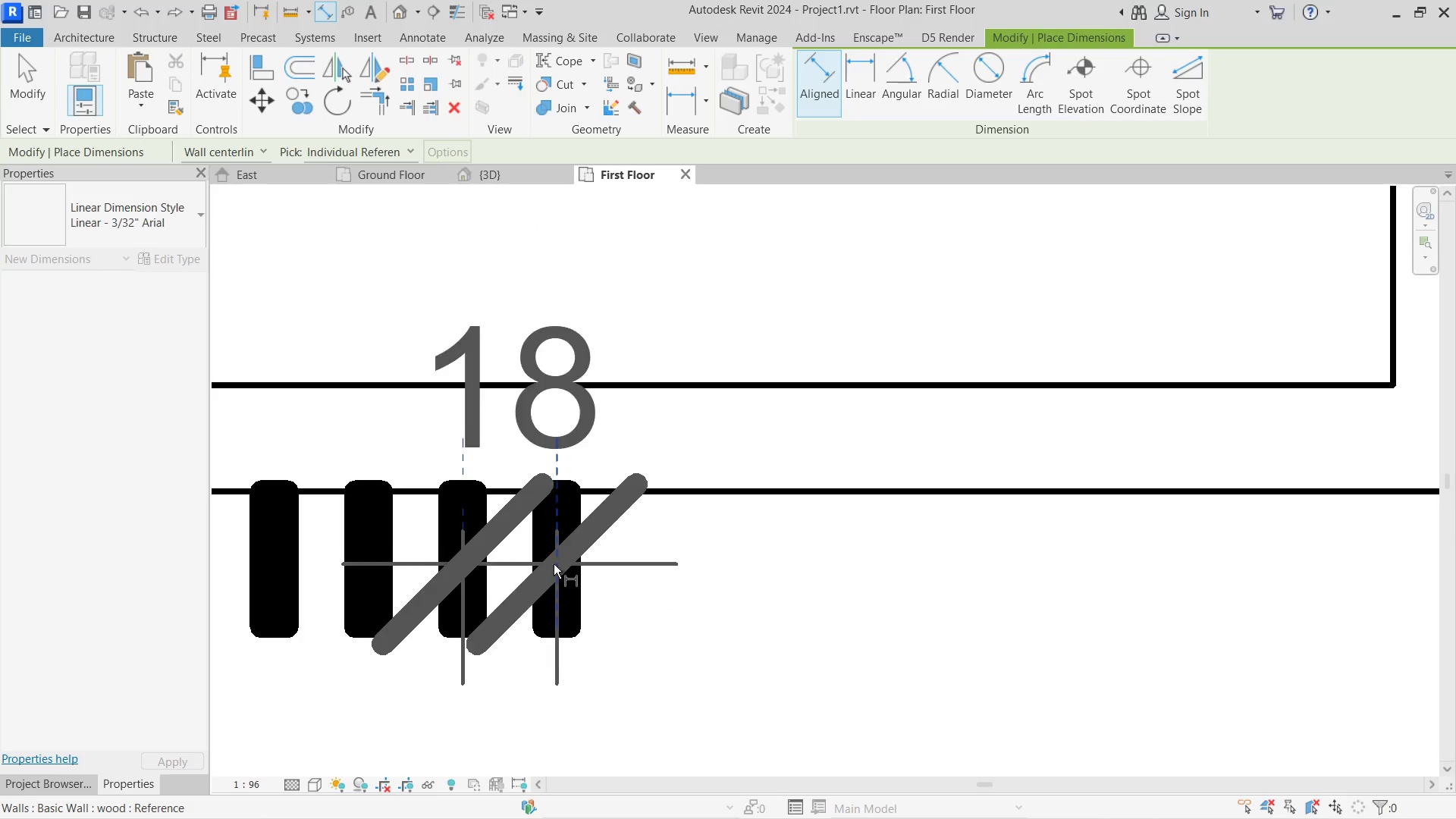 
key(Escape)
 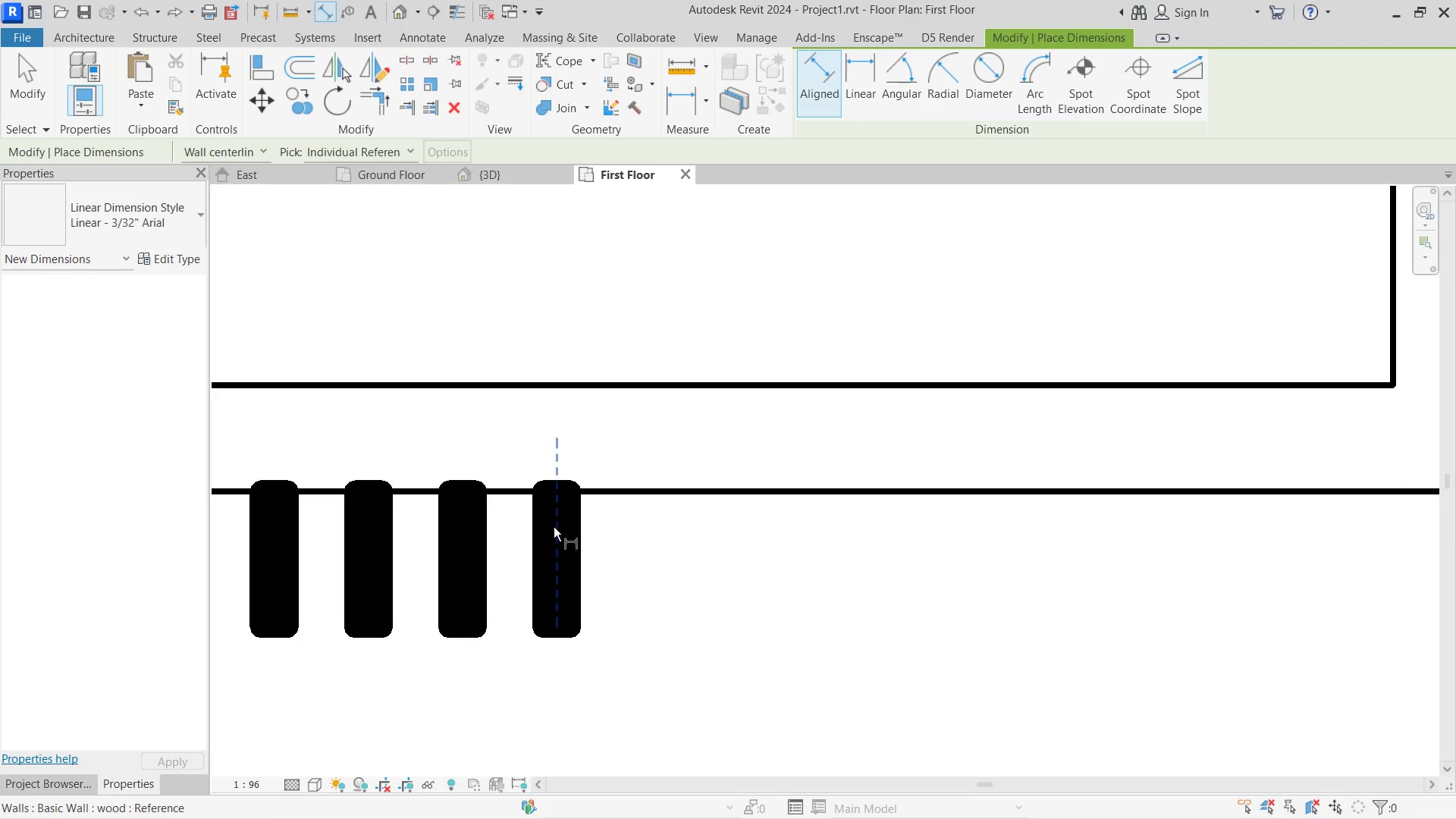 
key(Escape)
 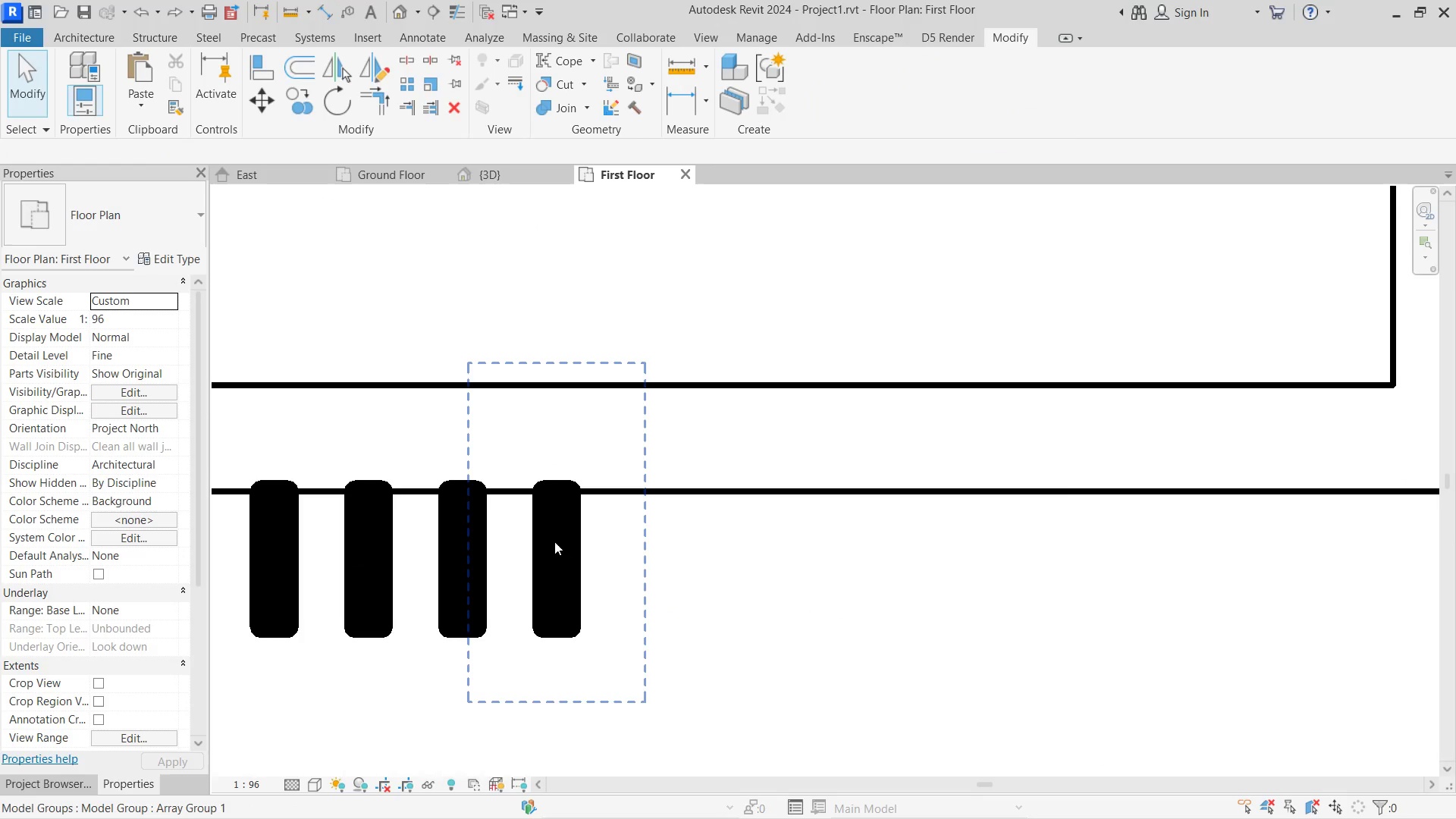 
key(Escape)
 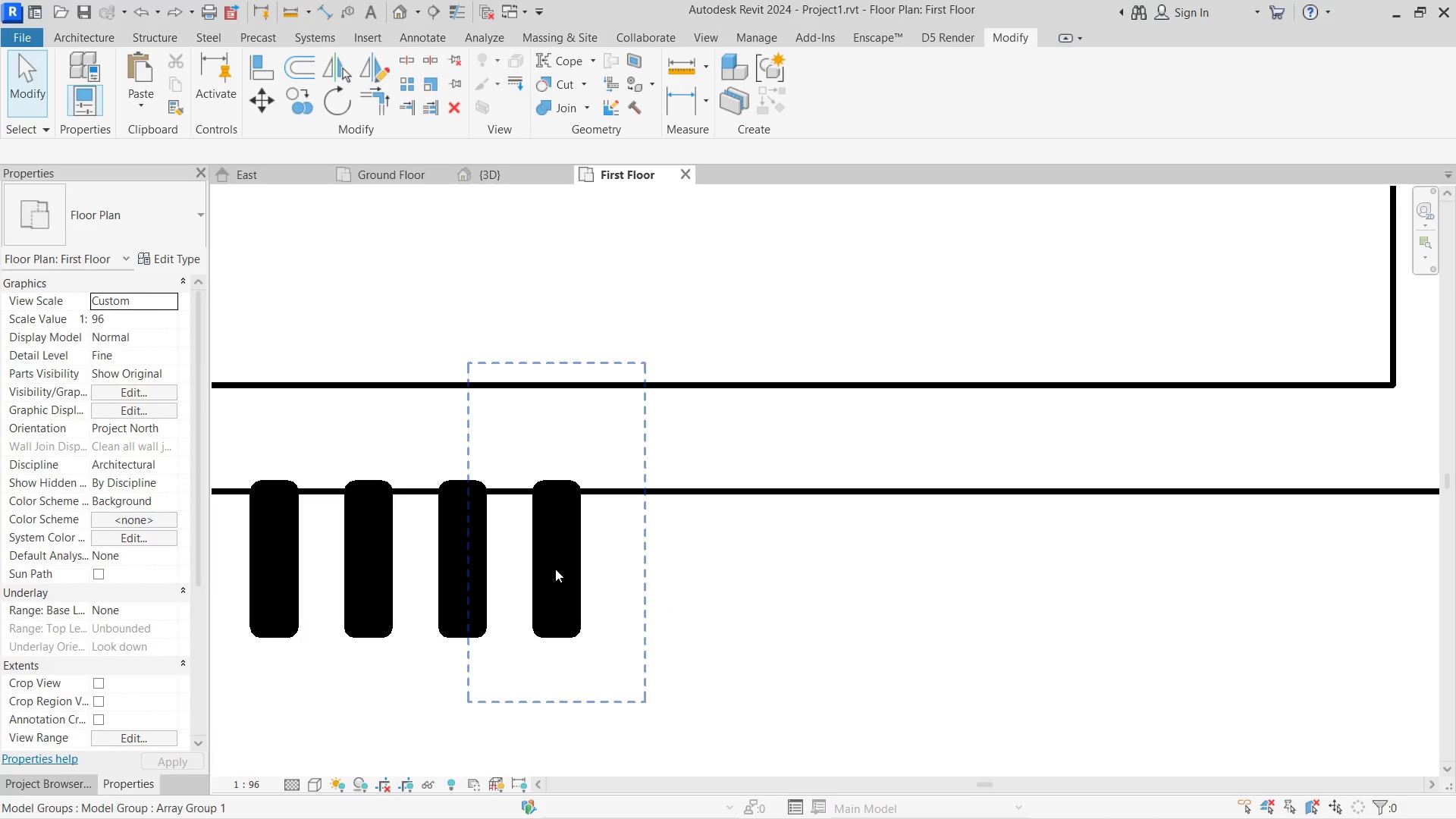 
left_click([555, 569])
 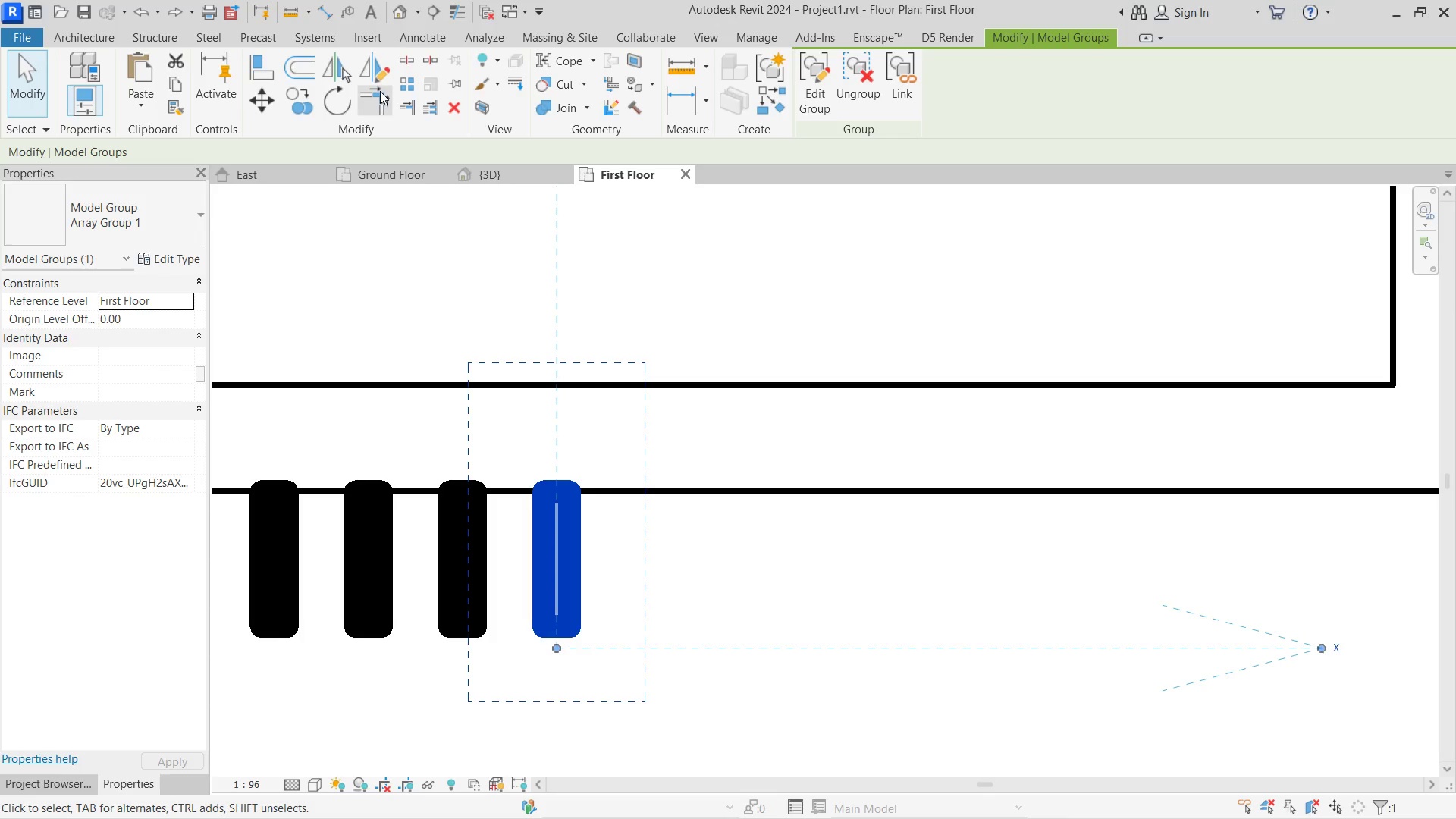 
left_click([406, 81])
 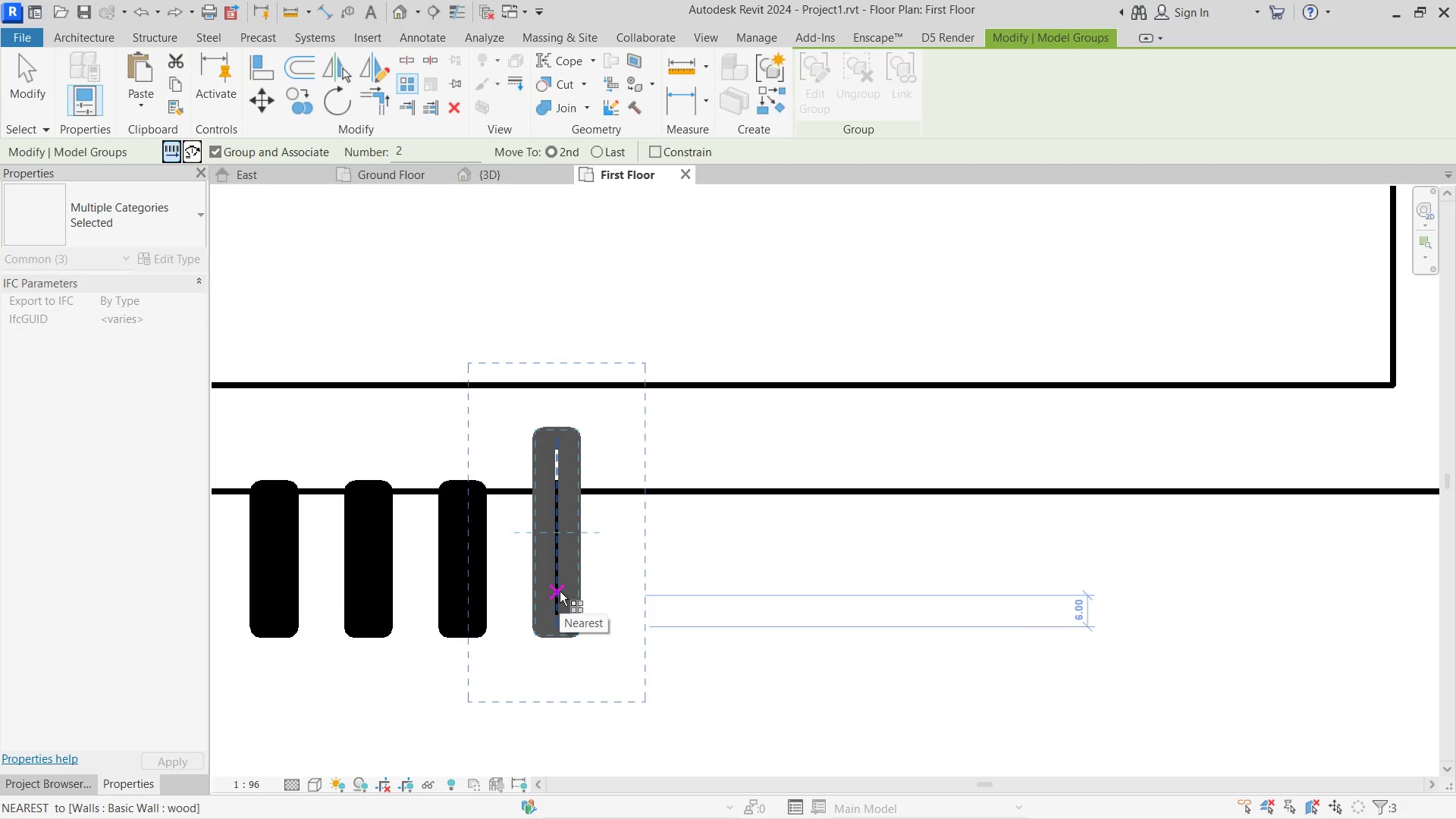 
left_click([560, 592])
 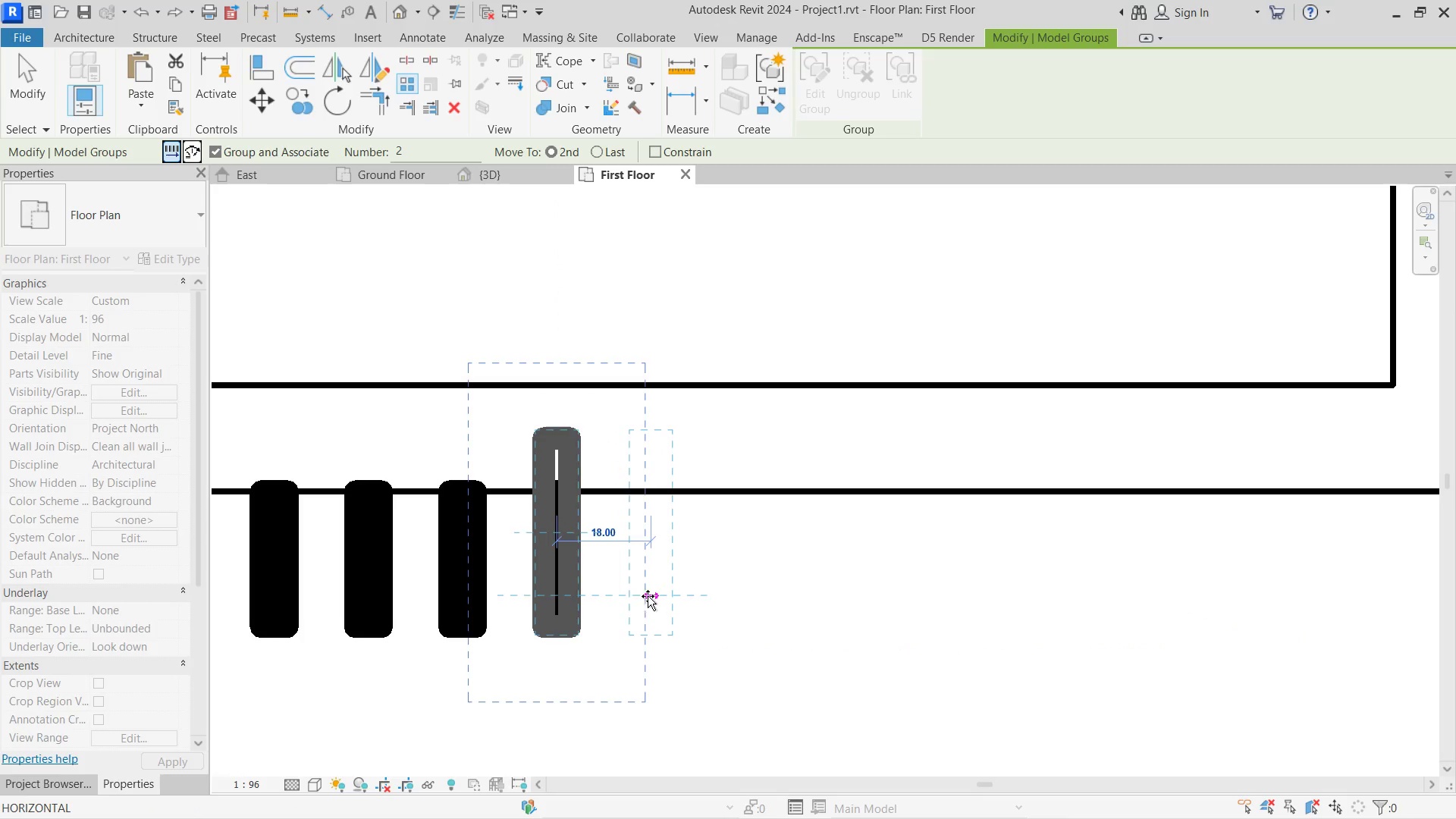 
left_click([651, 596])
 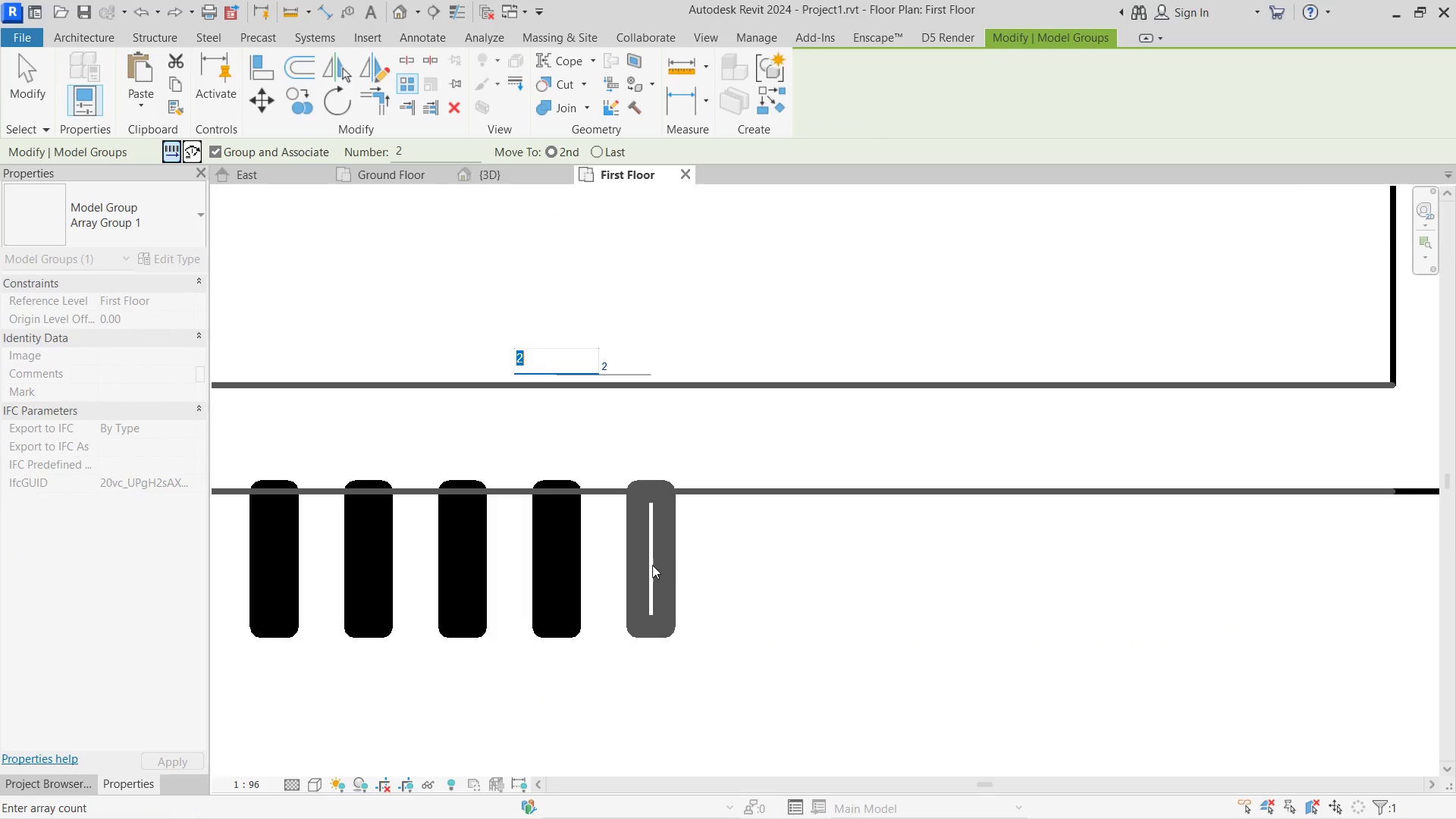 
scroll: coordinate [673, 545], scroll_direction: down, amount: 7.0
 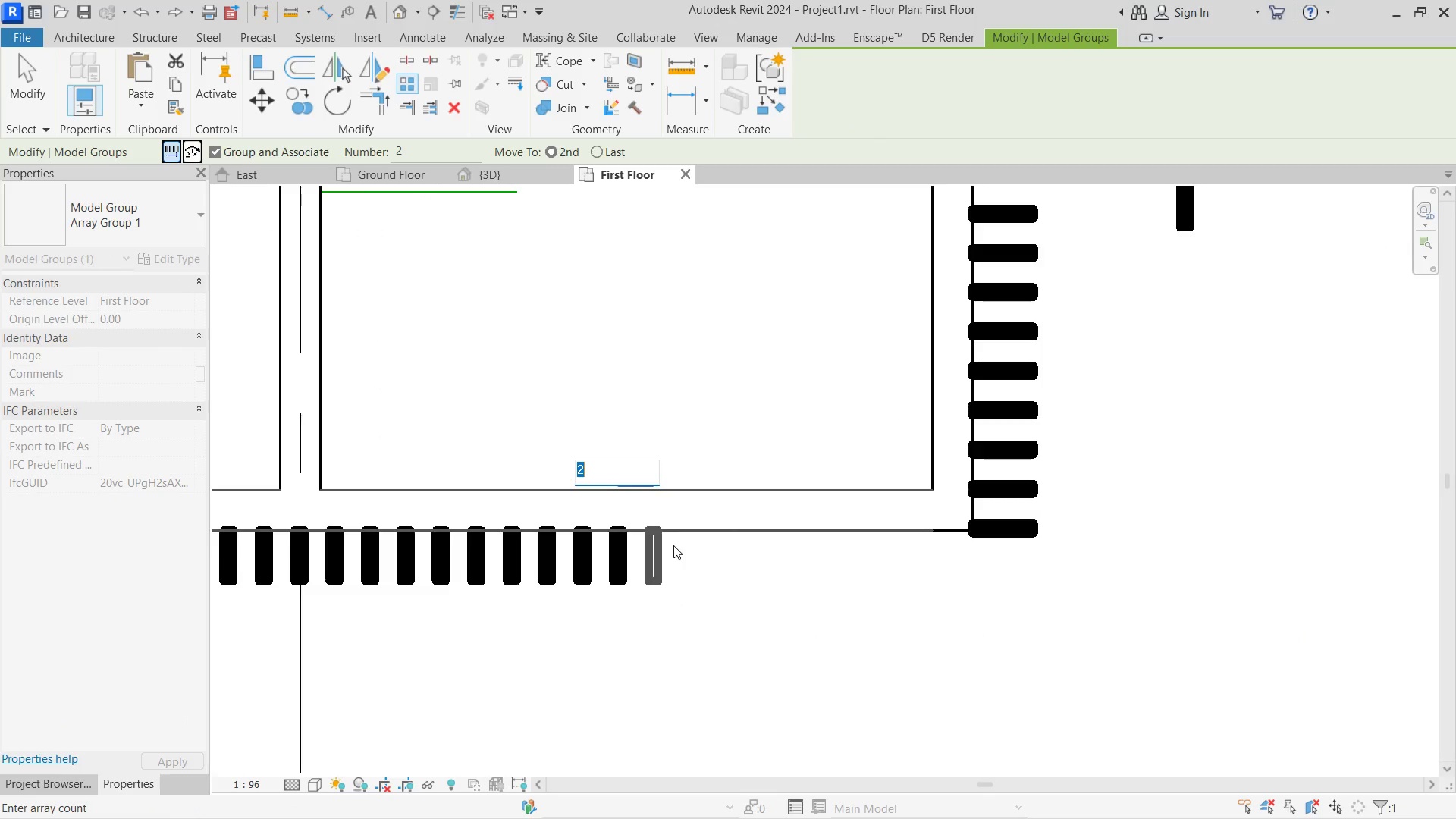 
key(Numpad1)
 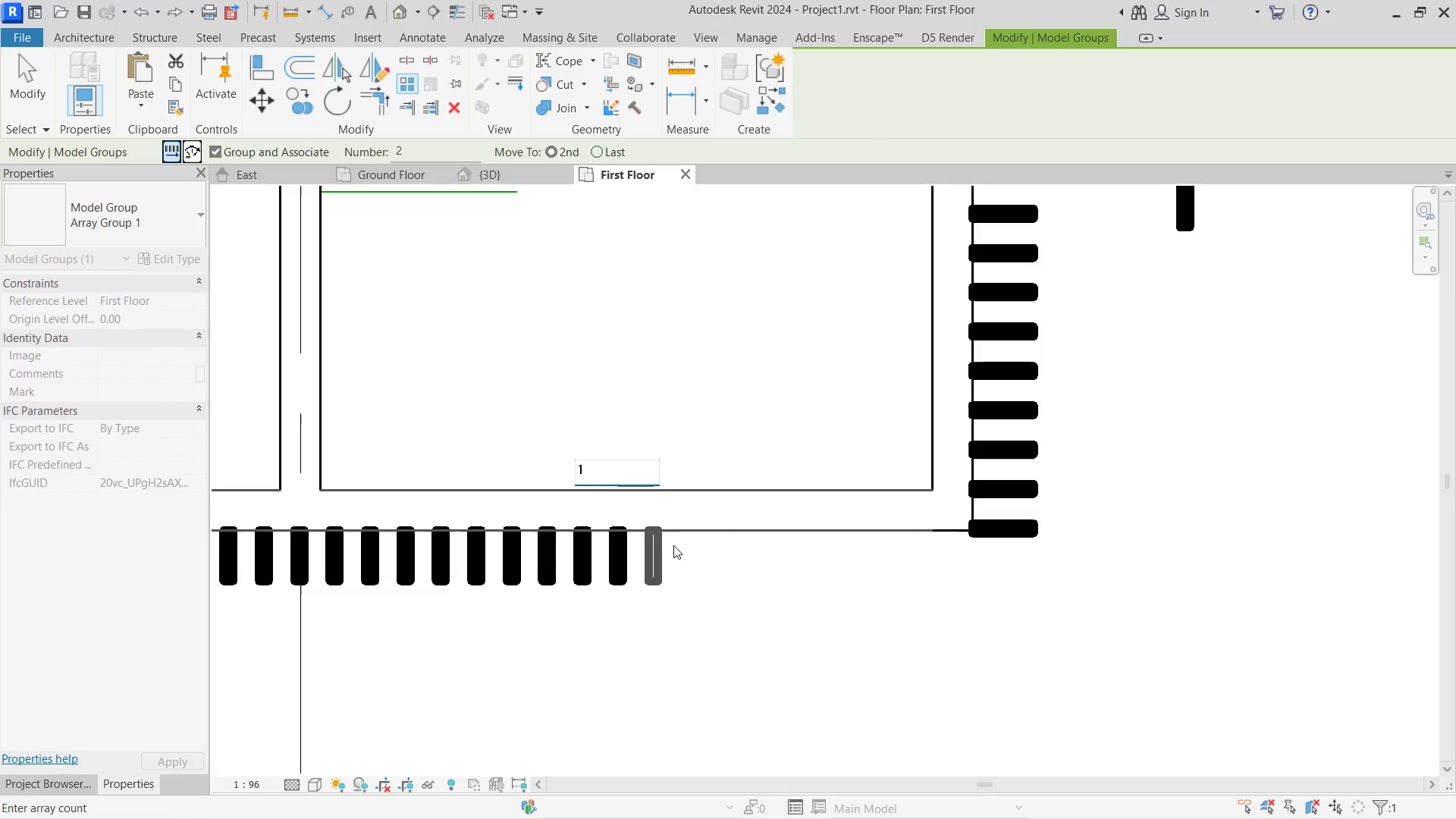 
key(Numpad0)
 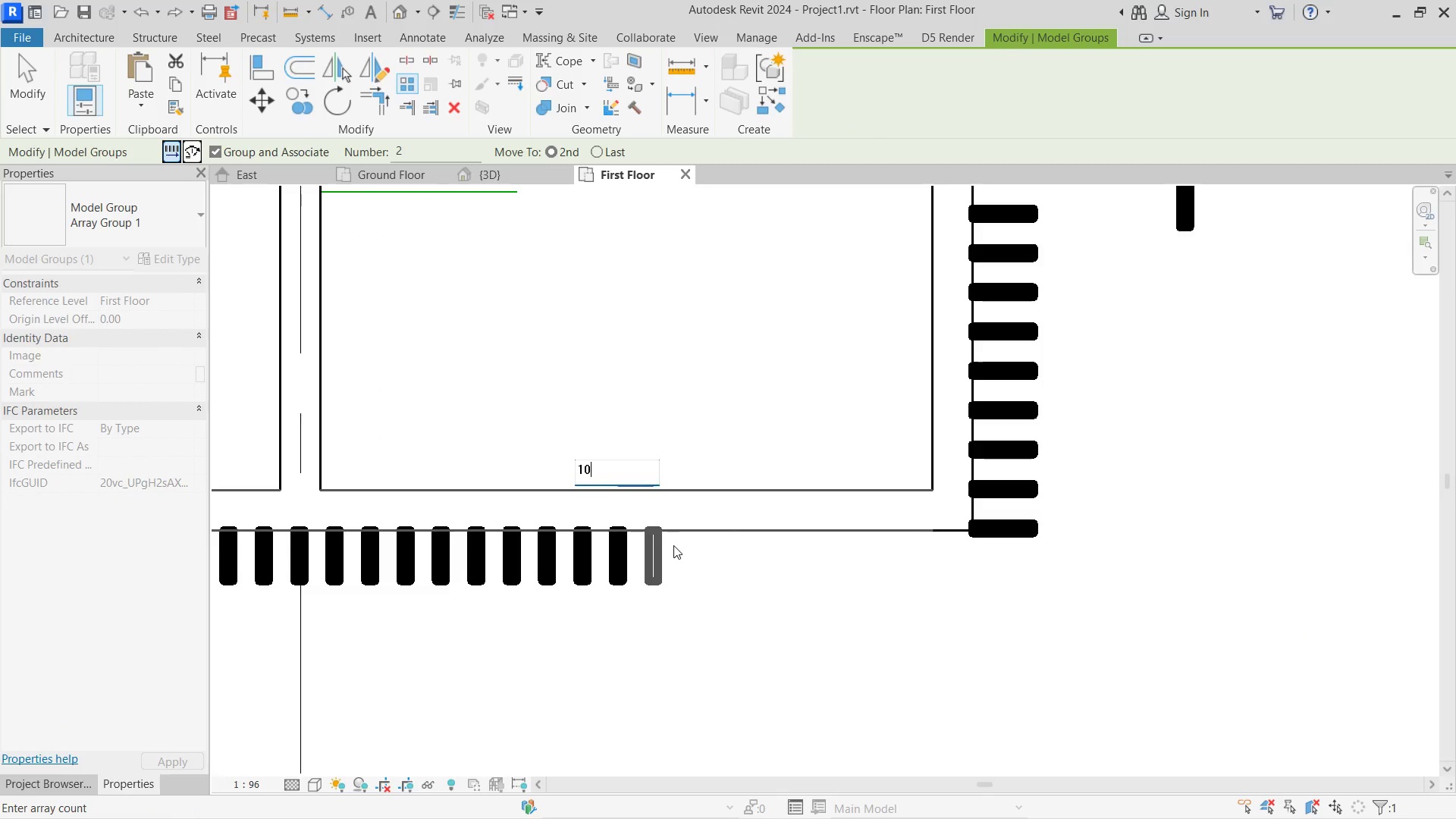 
key(NumpadEnter)
 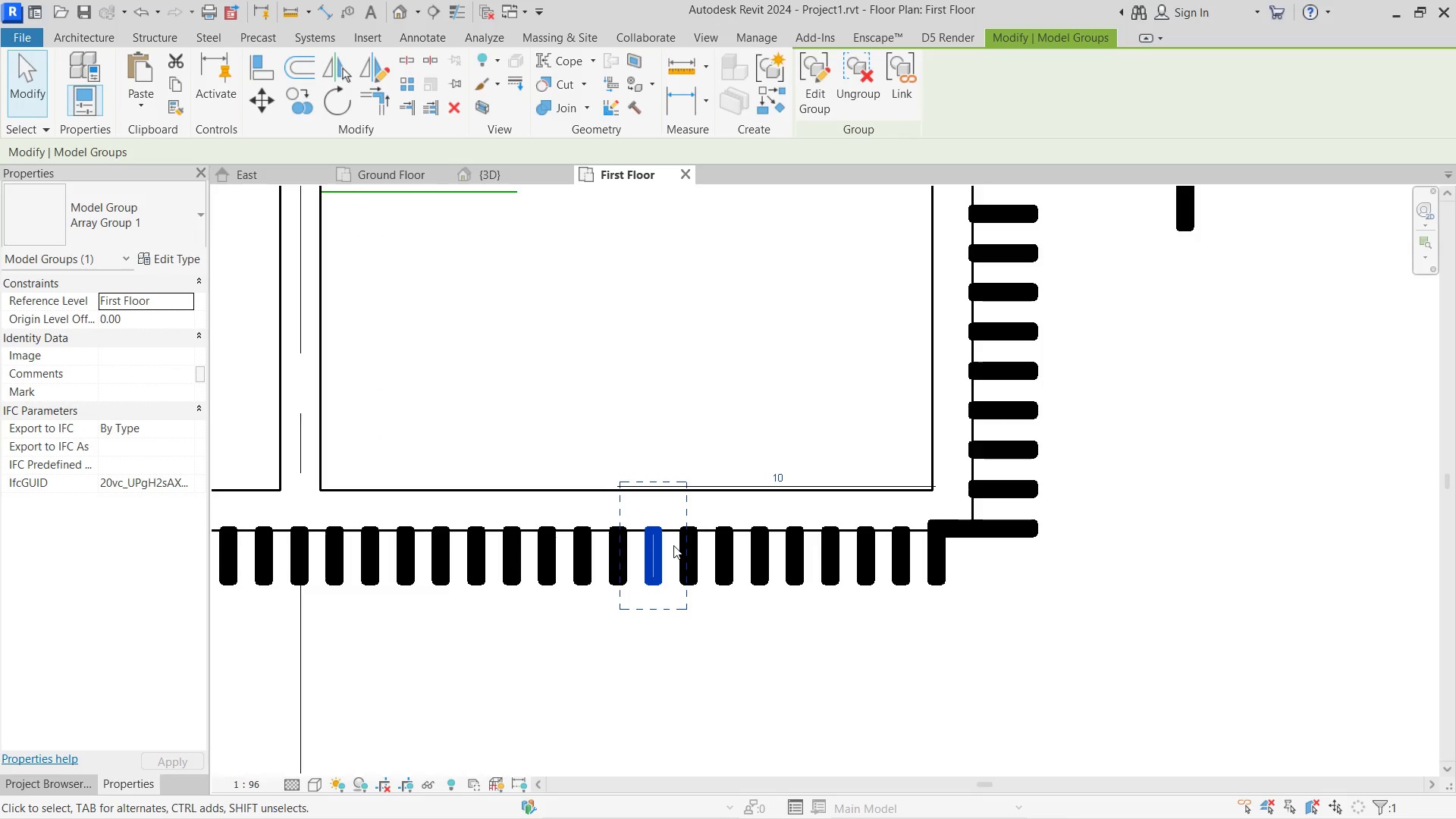 
key(Escape)
 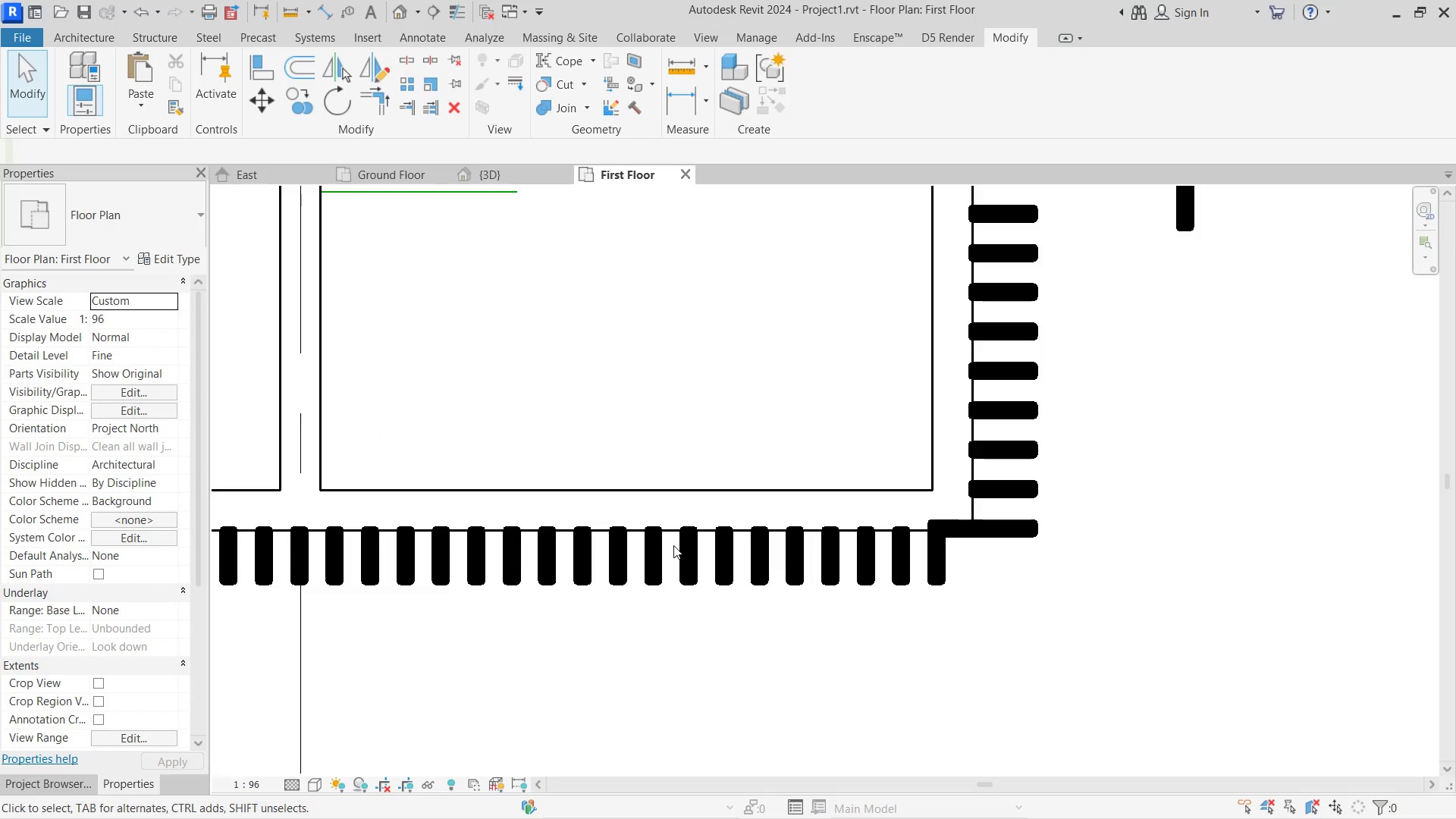 
key(Escape)
 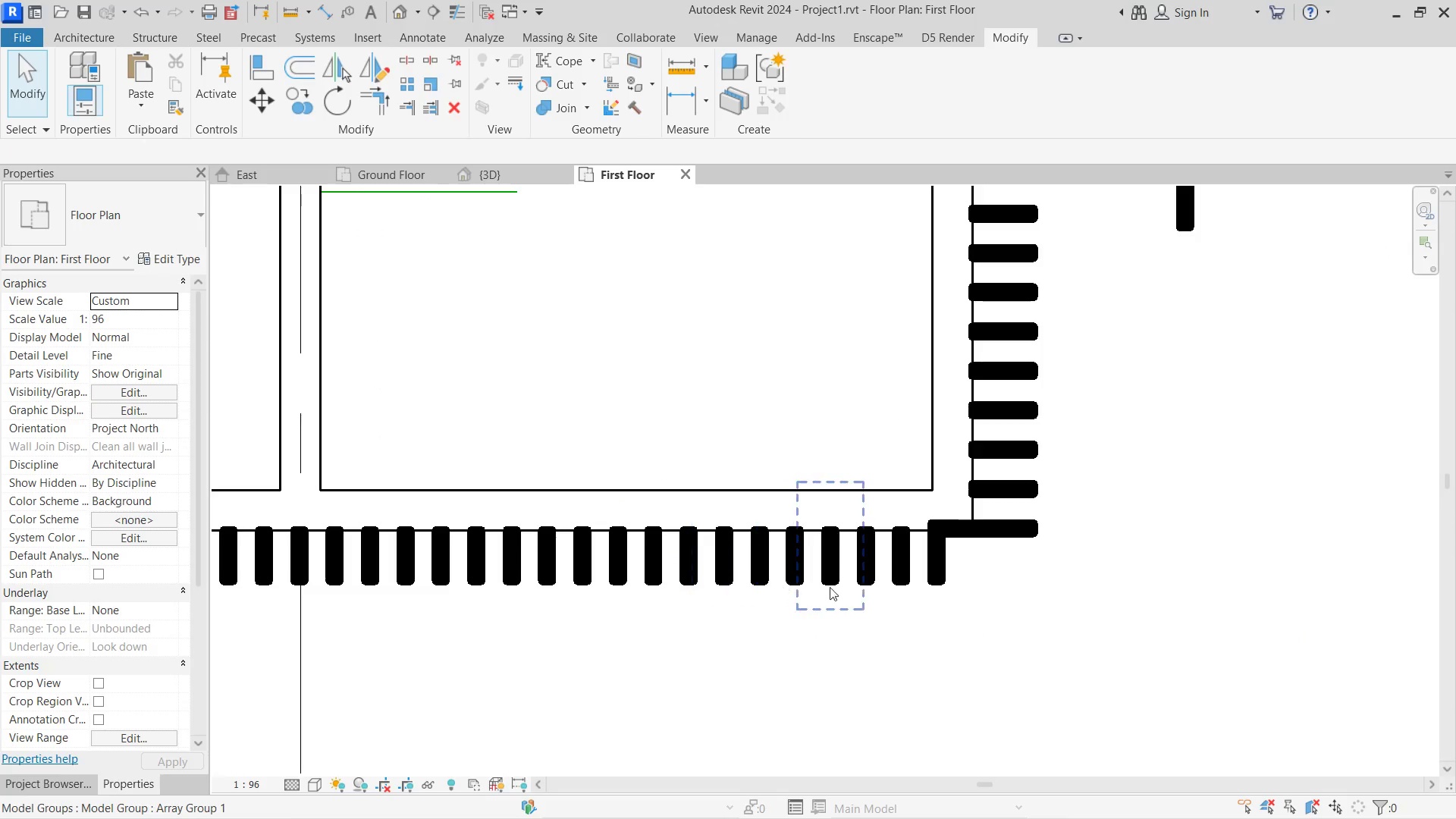 
key(Escape)
 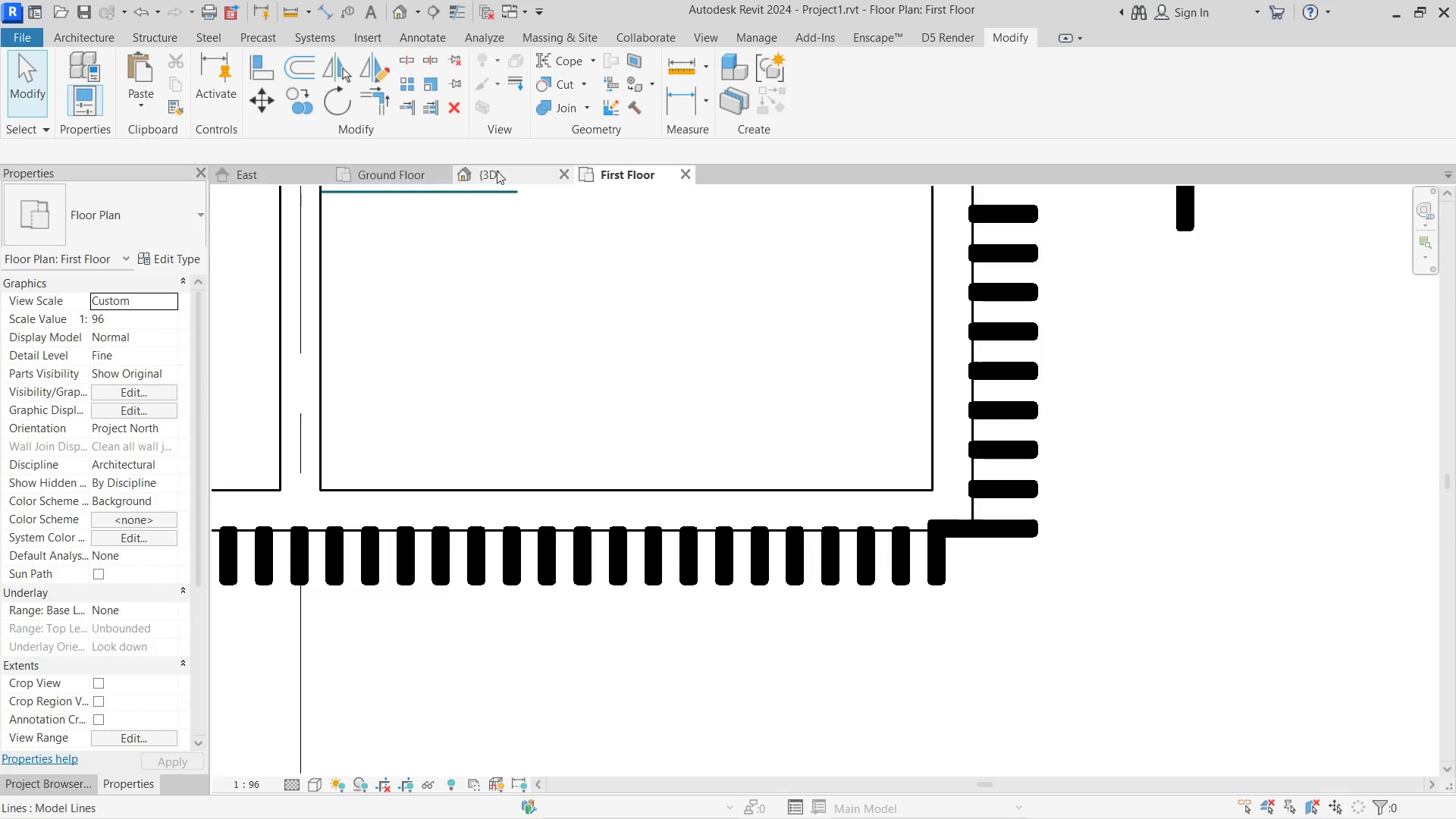 
left_click([498, 170])
 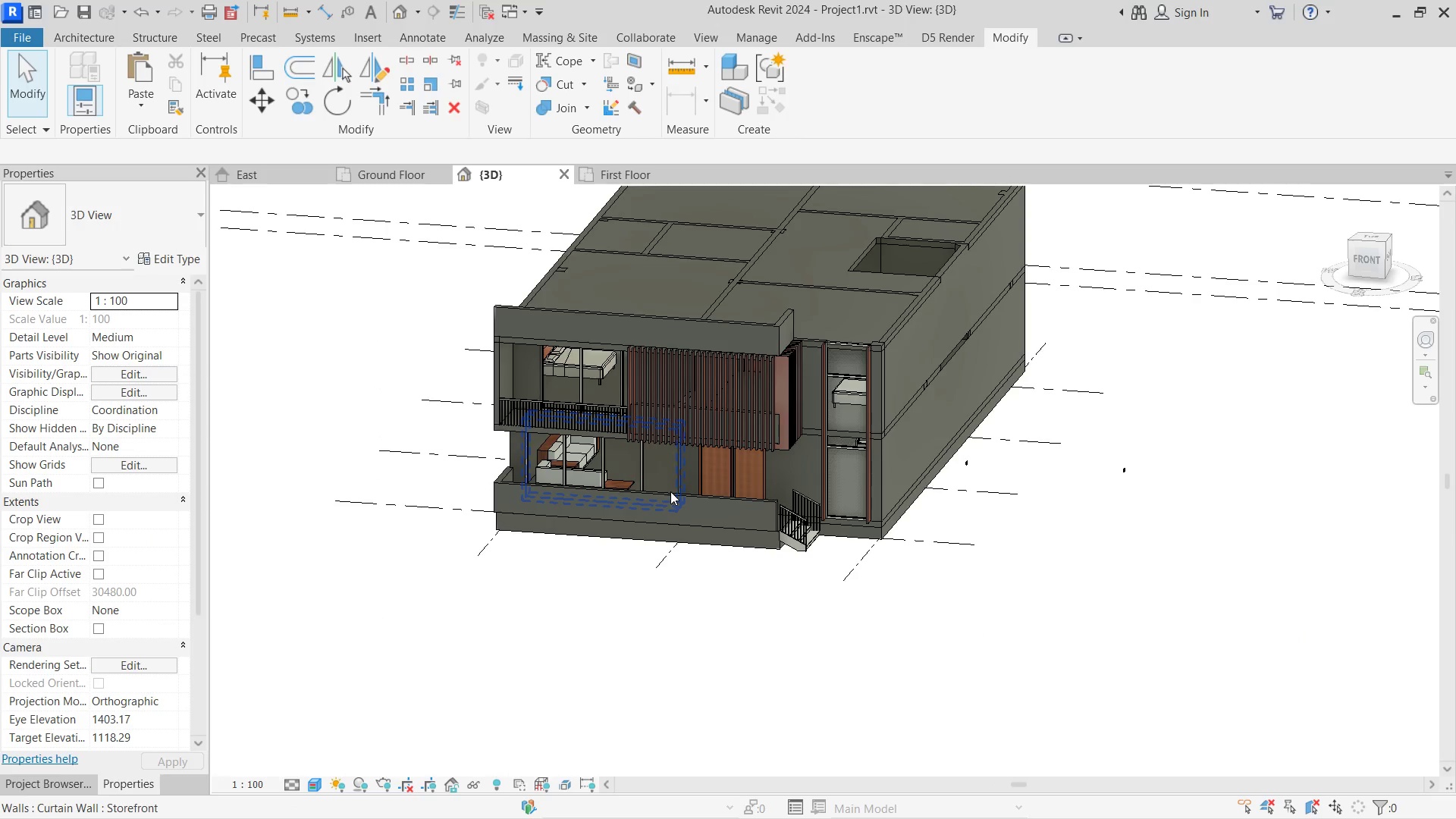 
hold_key(key=ShiftLeft, duration=0.58)
 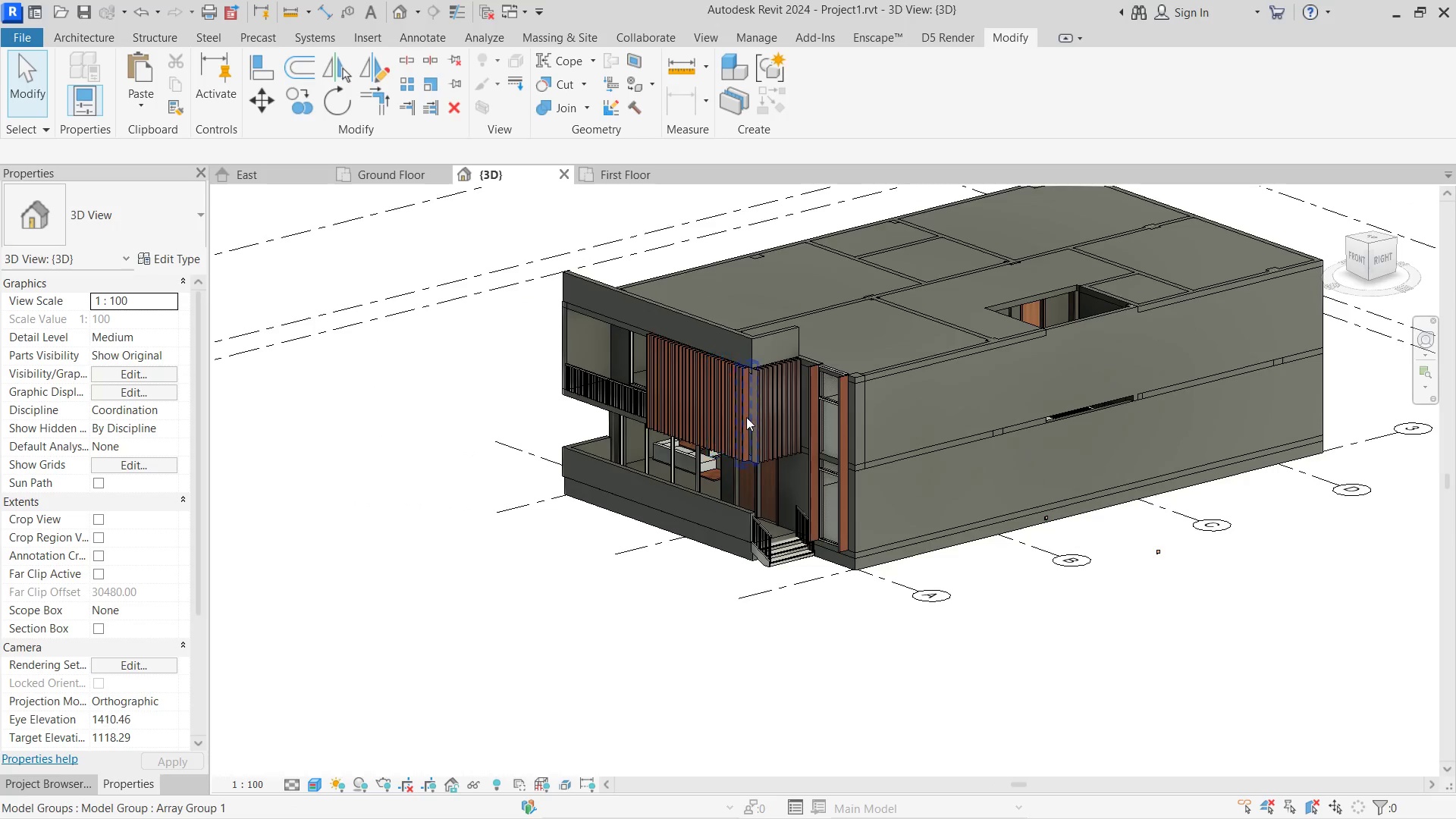 
scroll: coordinate [839, 386], scroll_direction: up, amount: 12.0
 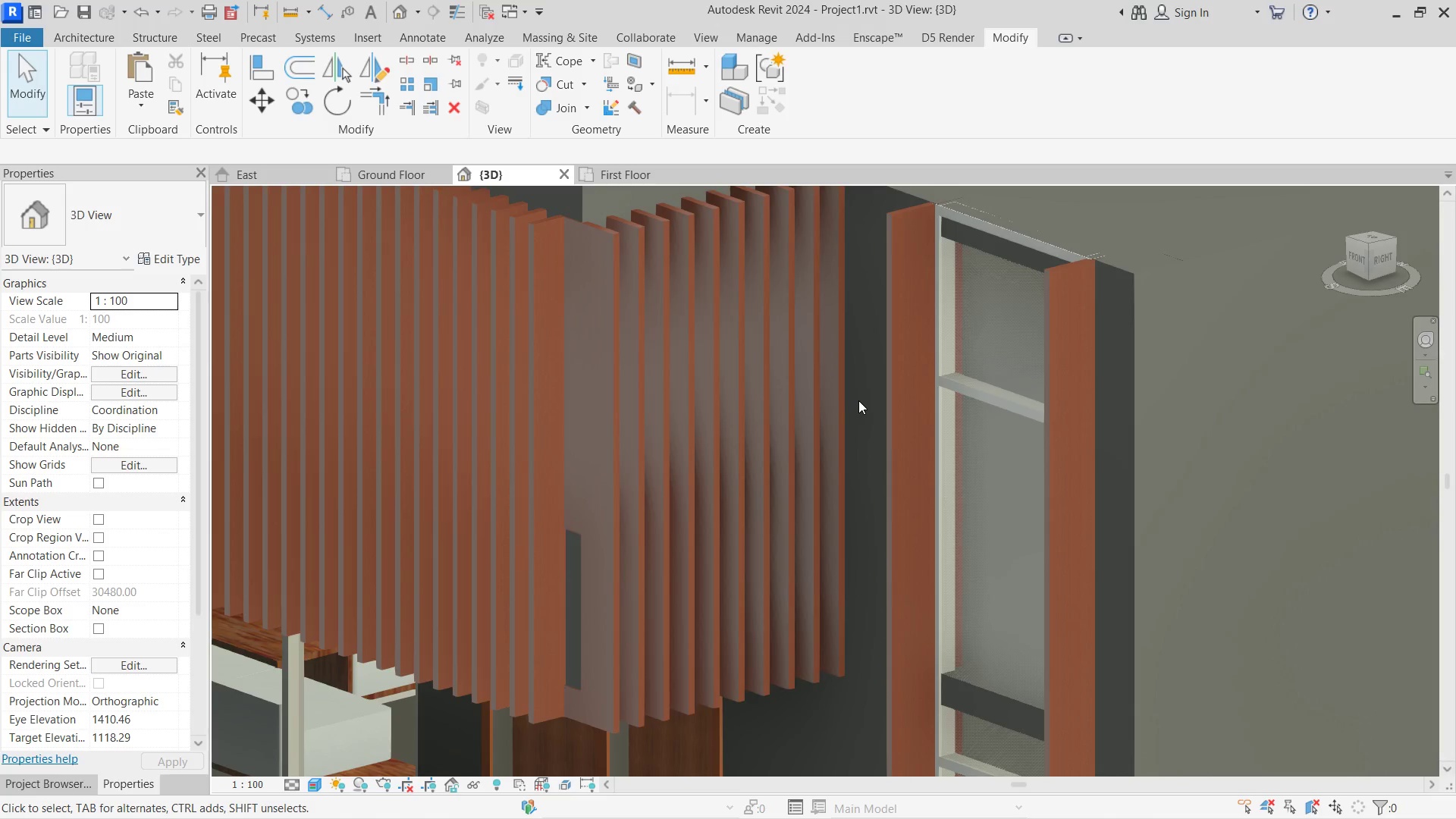 
hold_key(key=ShiftLeft, duration=8.05)
 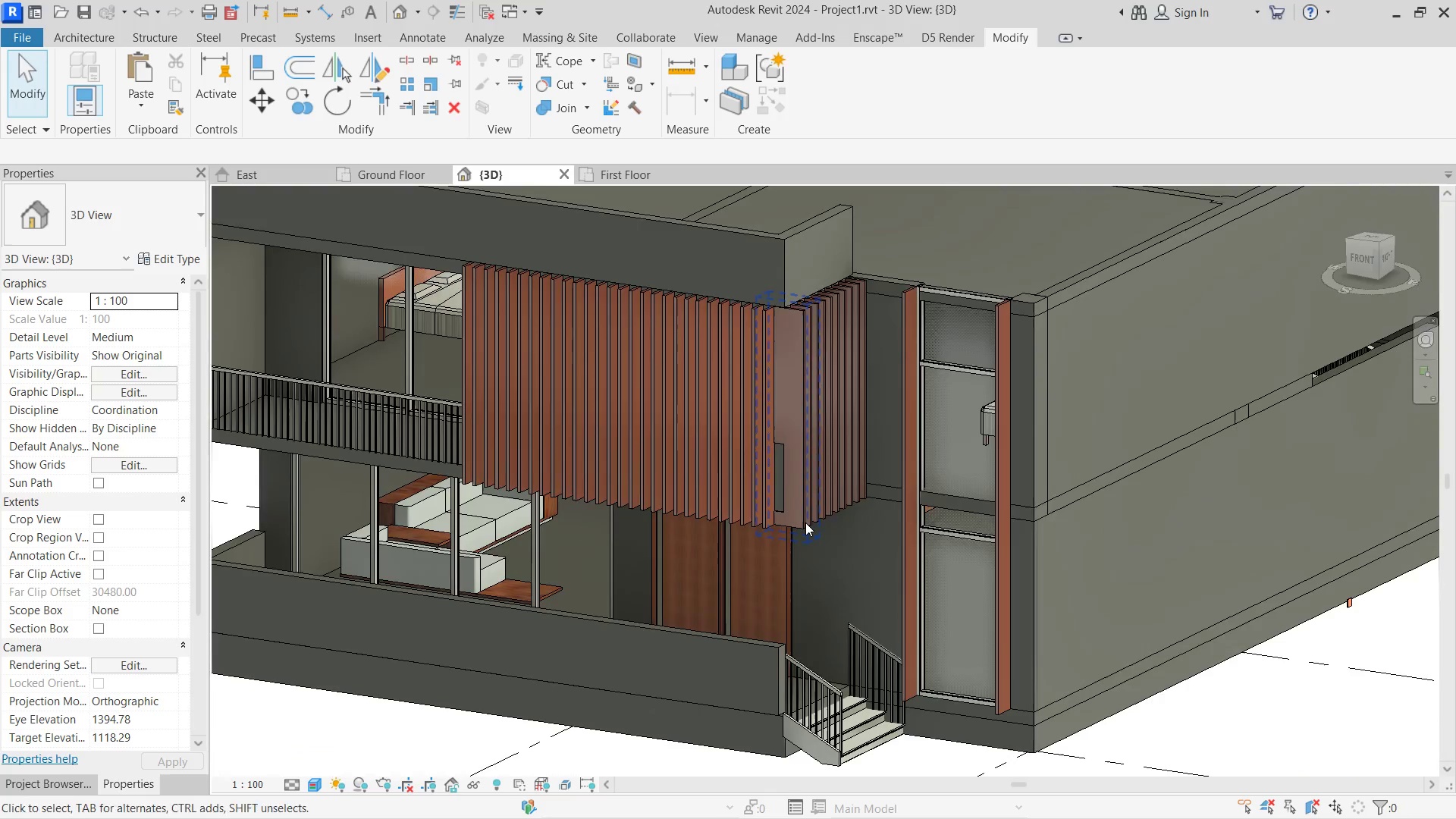 
scroll: coordinate [861, 403], scroll_direction: down, amount: 5.0
 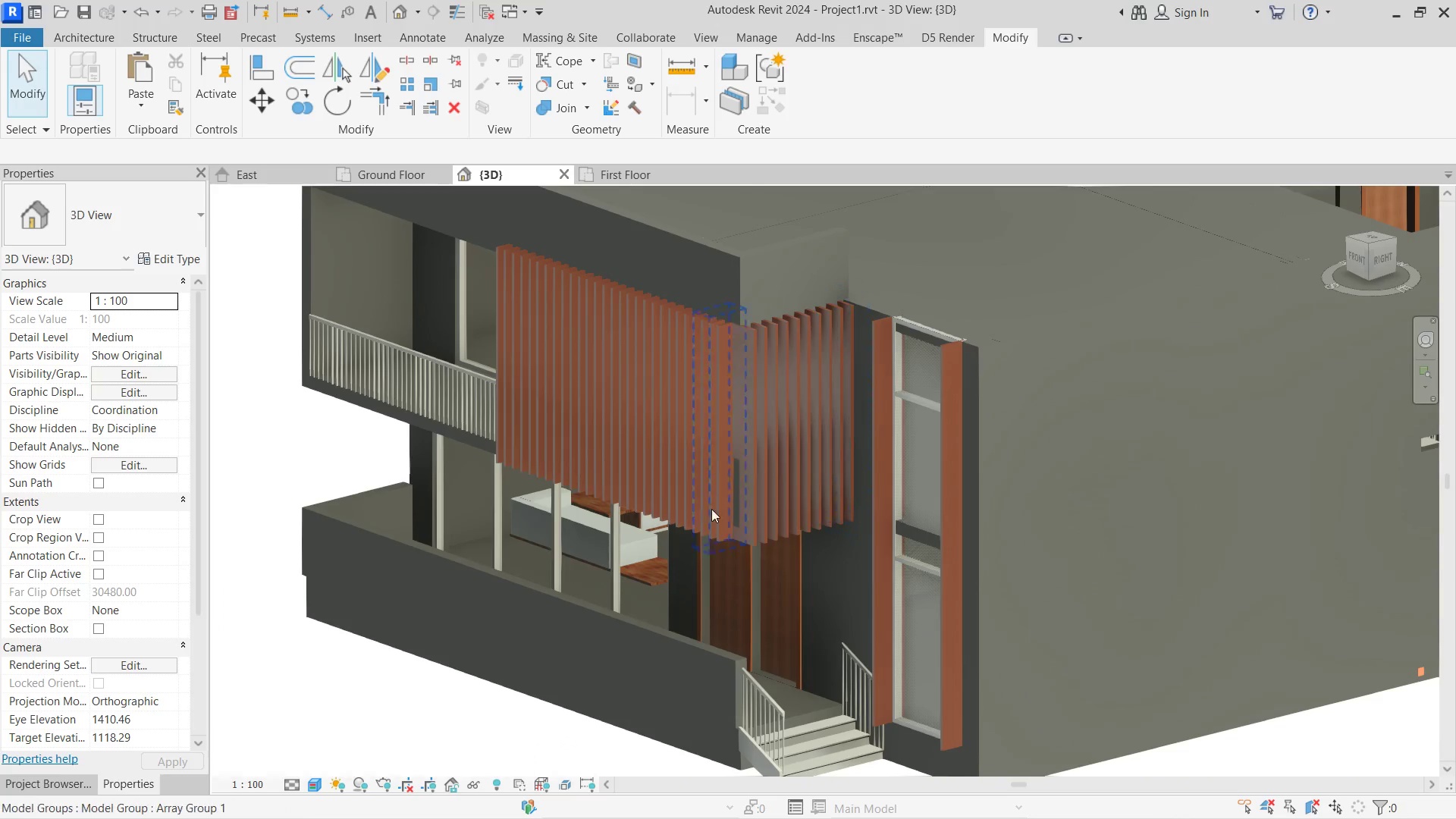 
hold_key(key=ShiftLeft, duration=4.08)
 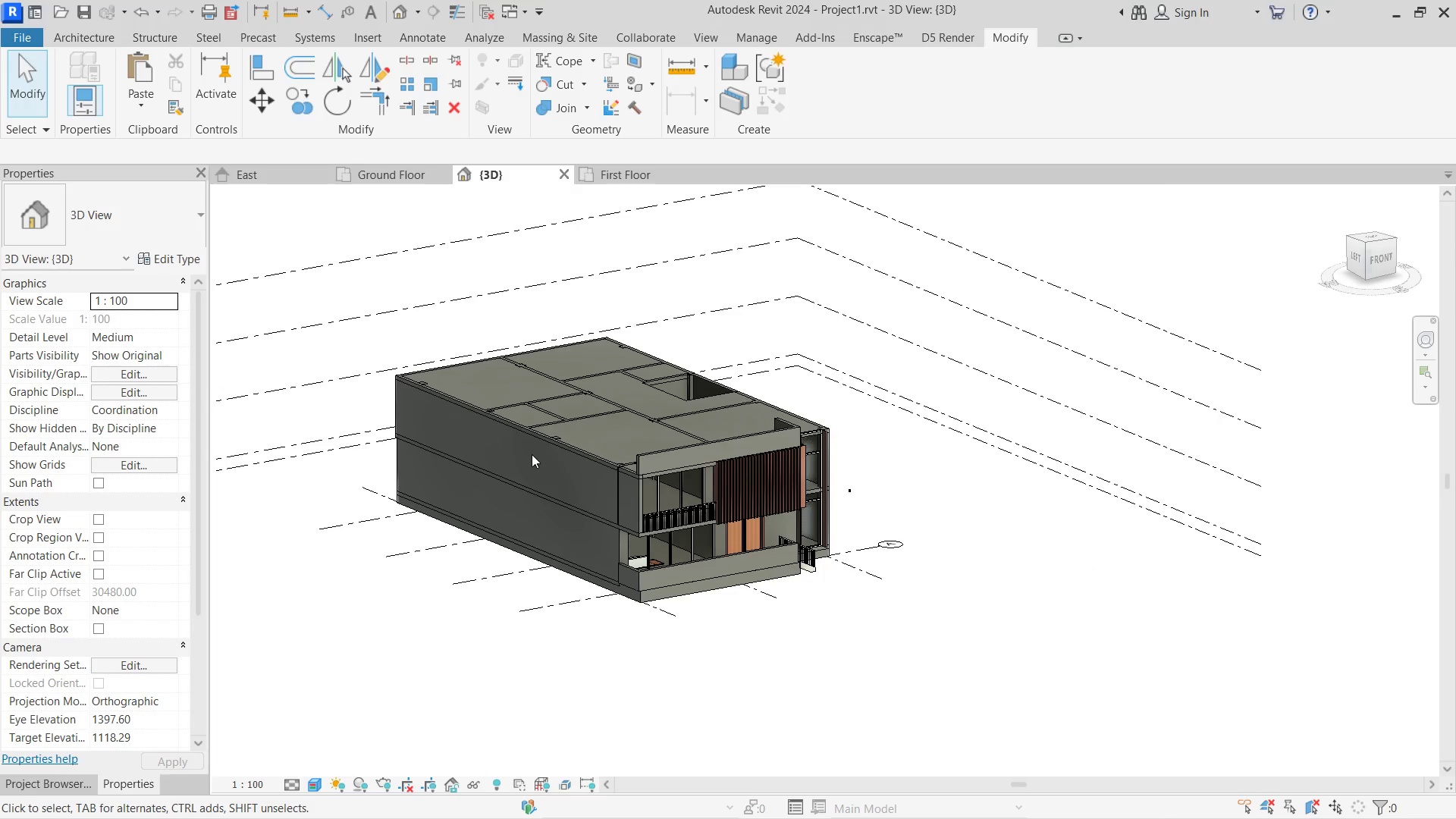 
scroll: coordinate [807, 521], scroll_direction: down, amount: 9.0
 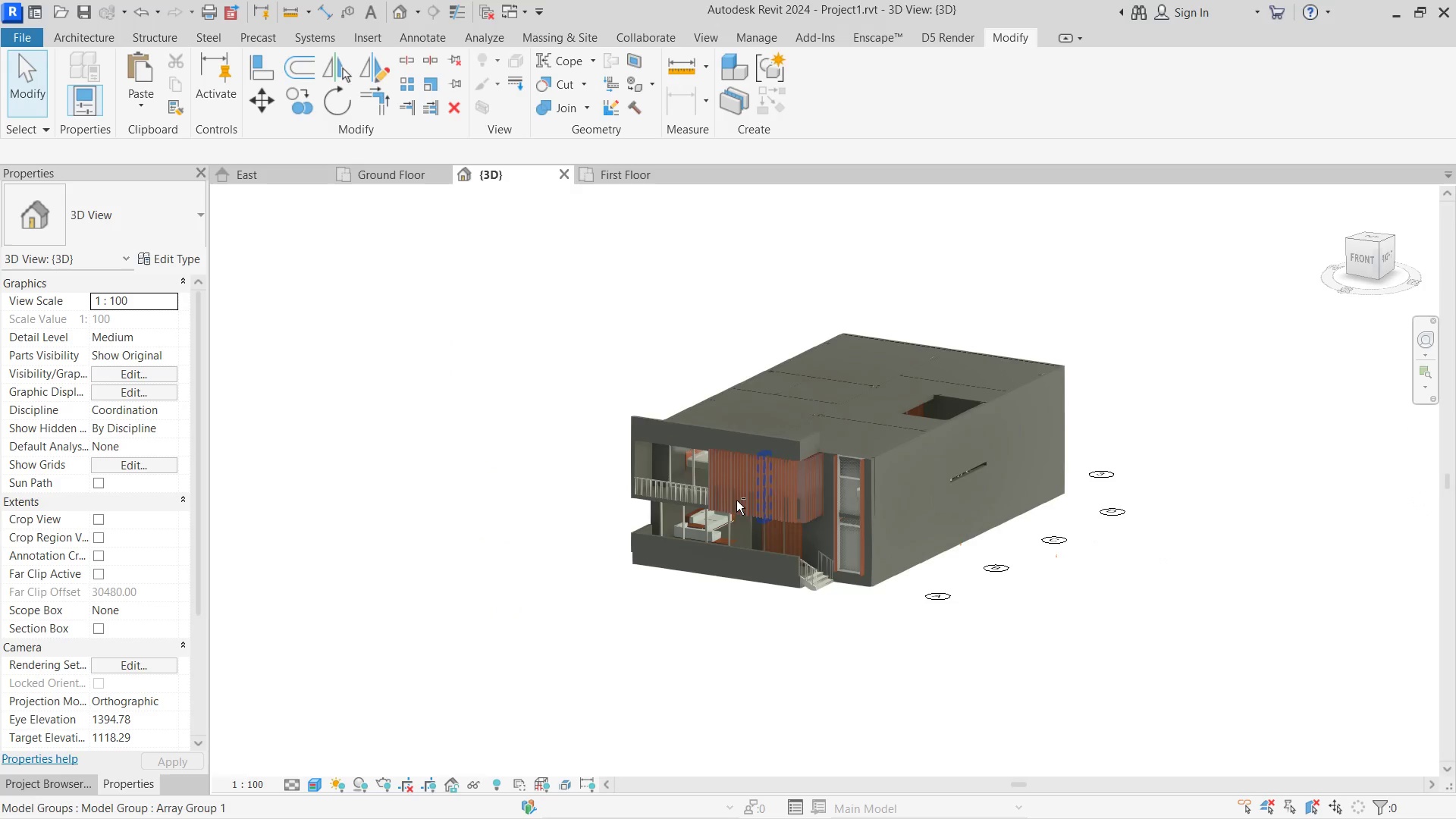 
hold_key(key=ShiftLeft, duration=0.77)
 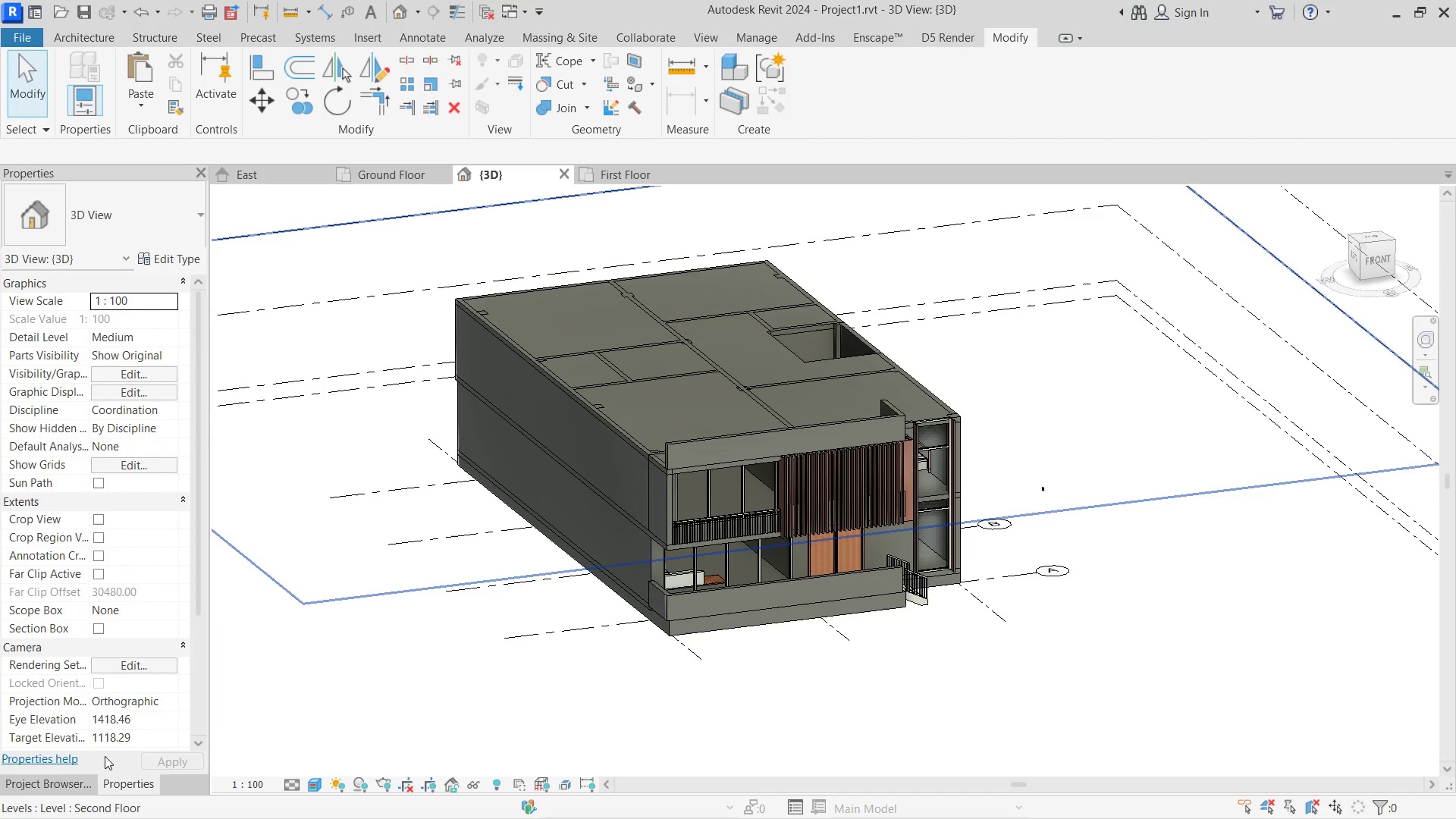 
scroll: coordinate [579, 435], scroll_direction: up, amount: 1.0
 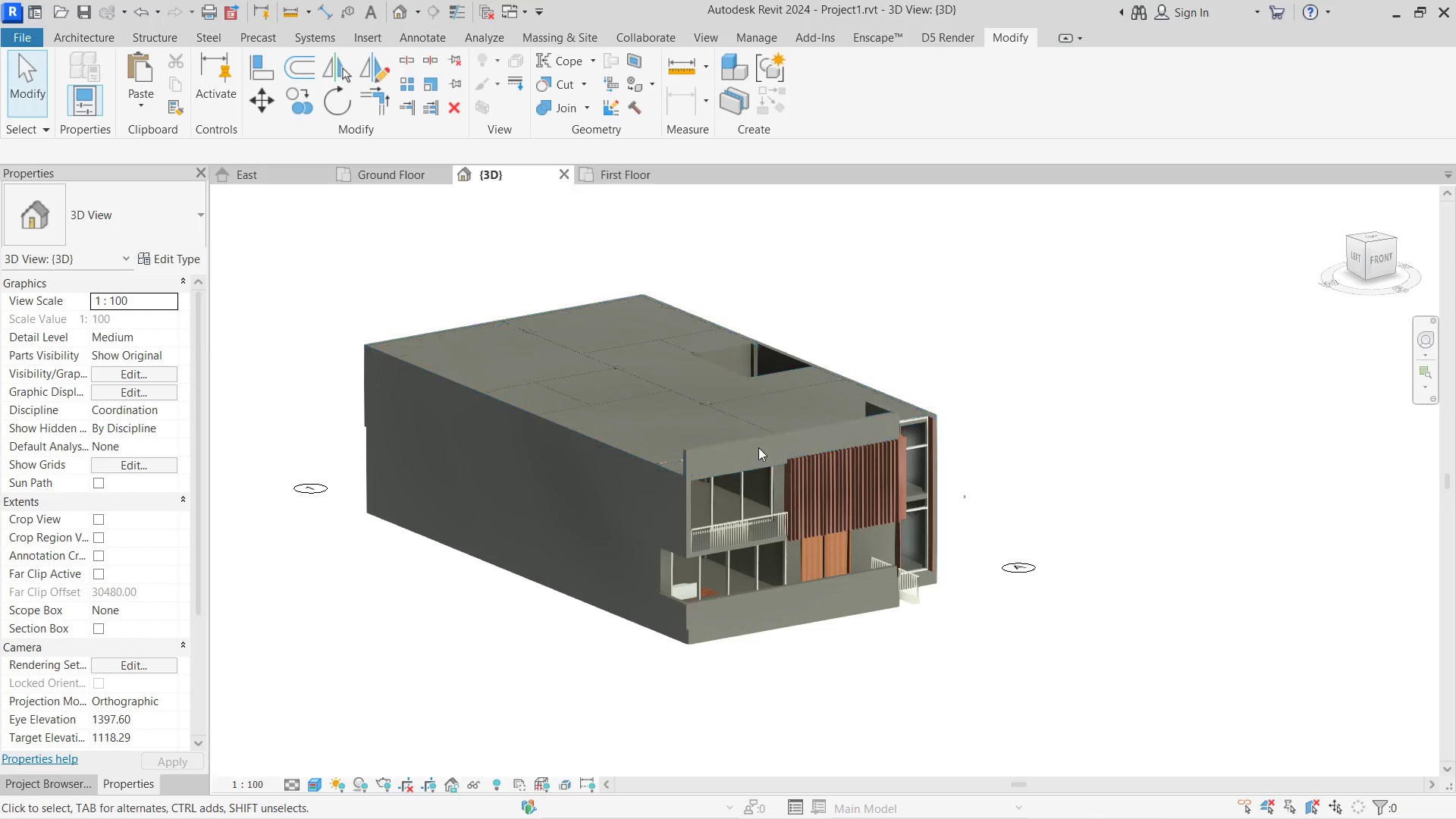 
left_click([50, 780])
 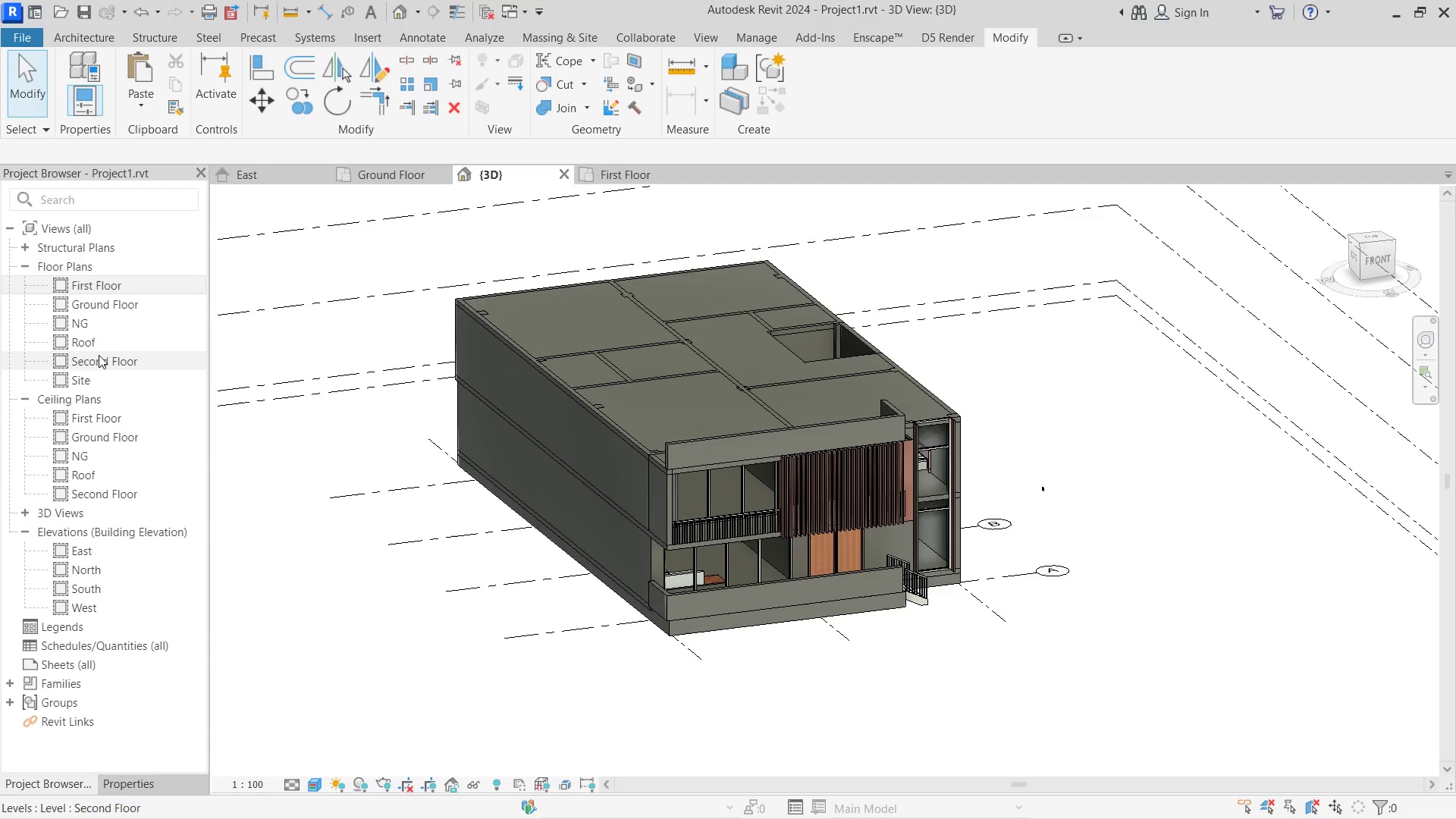 
double_click([99, 355])
 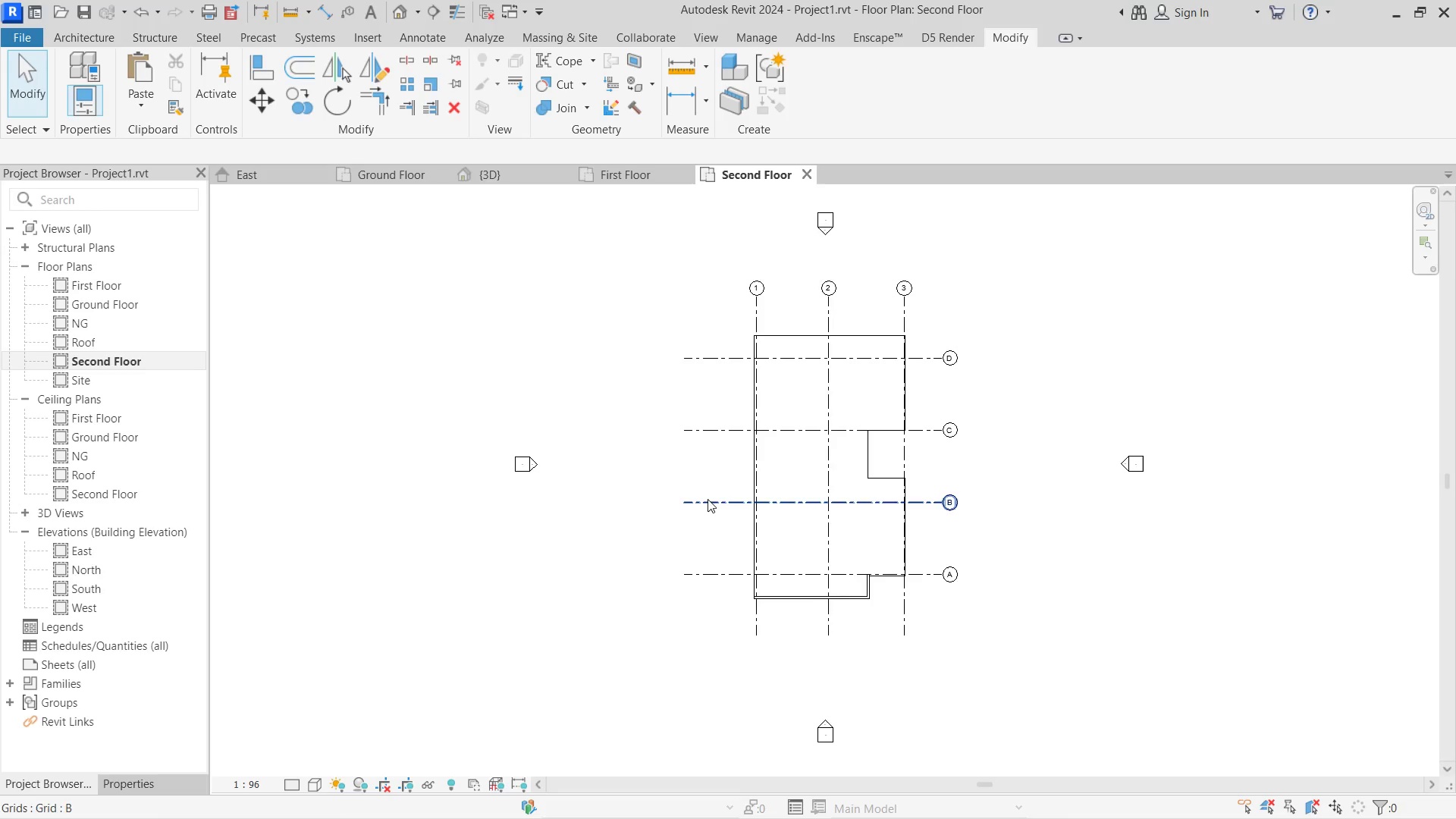 
left_click([869, 605])
 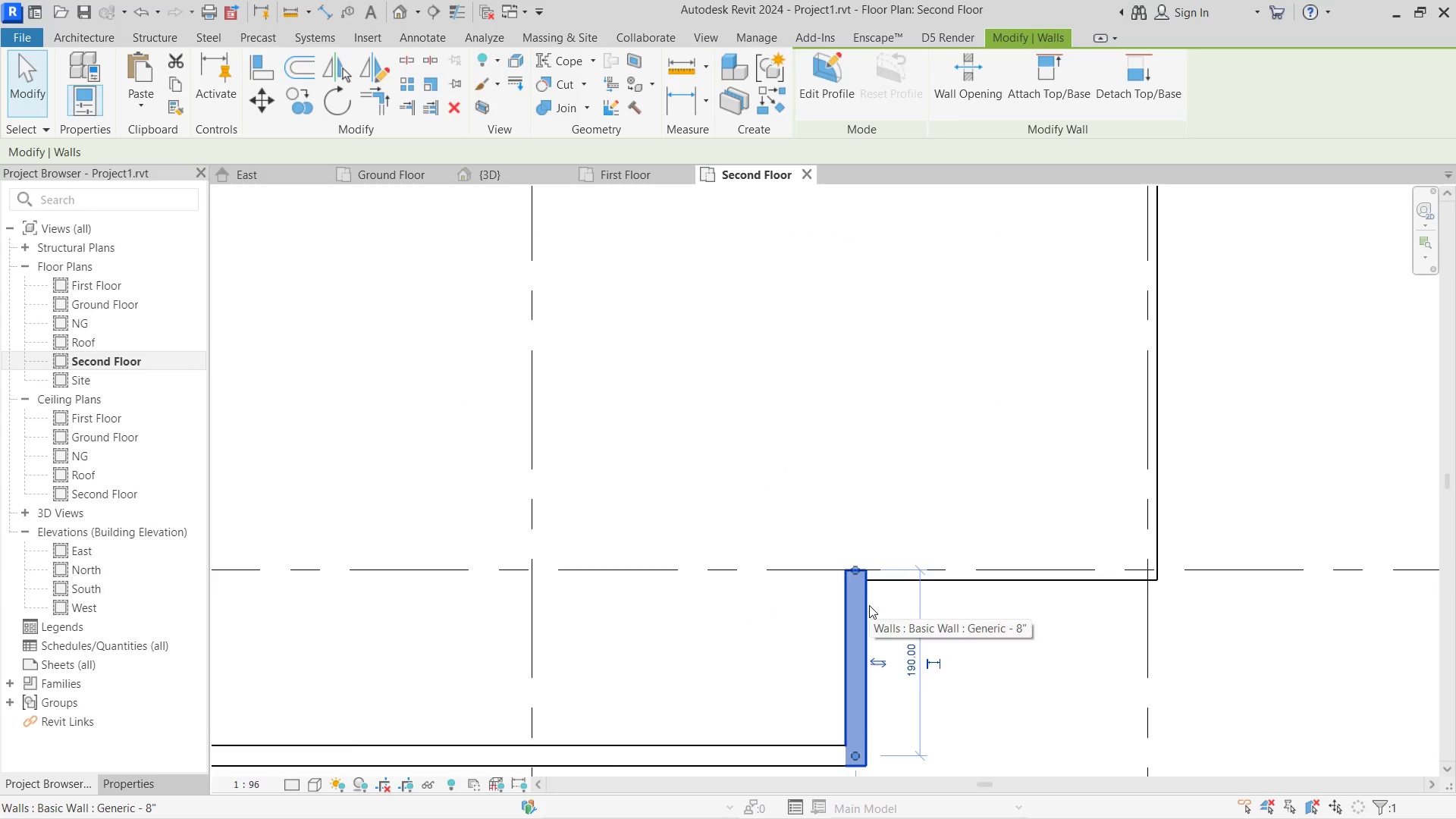 
scroll: coordinate [874, 570], scroll_direction: up, amount: 15.0
 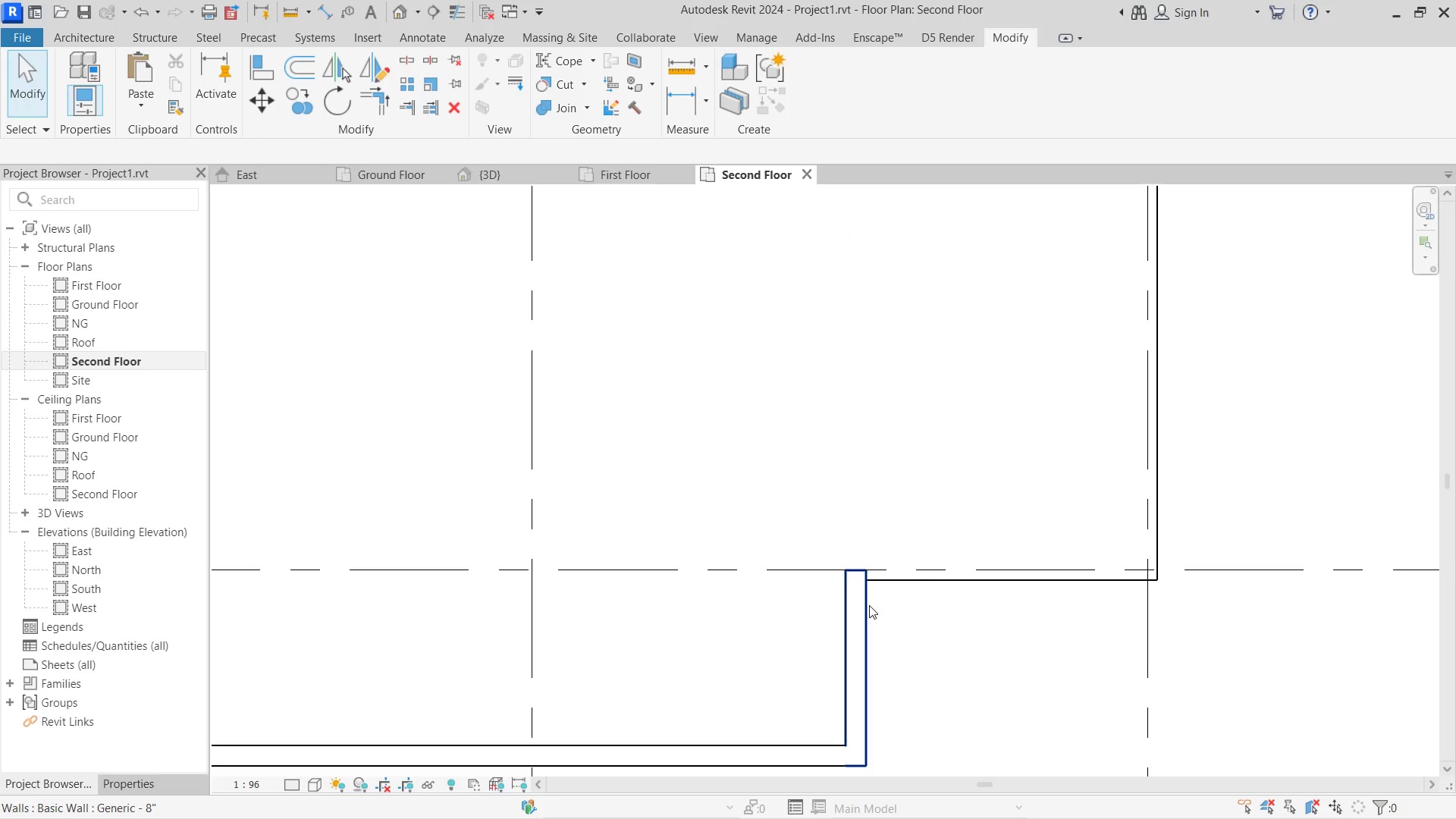 
left_click_drag(start_coordinate=[869, 605], to_coordinate=[723, 609])
 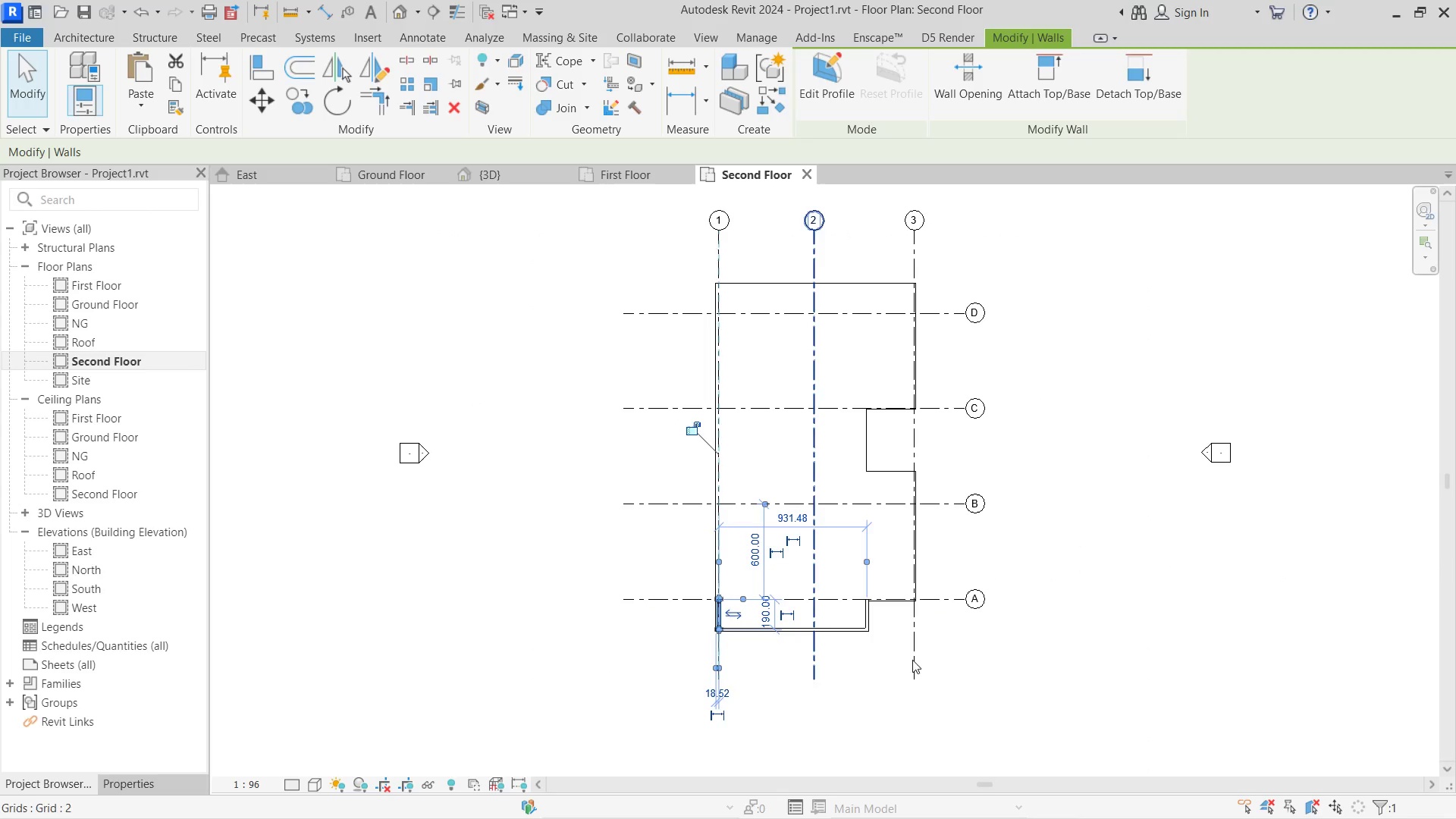 
hold_key(key=ControlLeft, duration=2.0)
 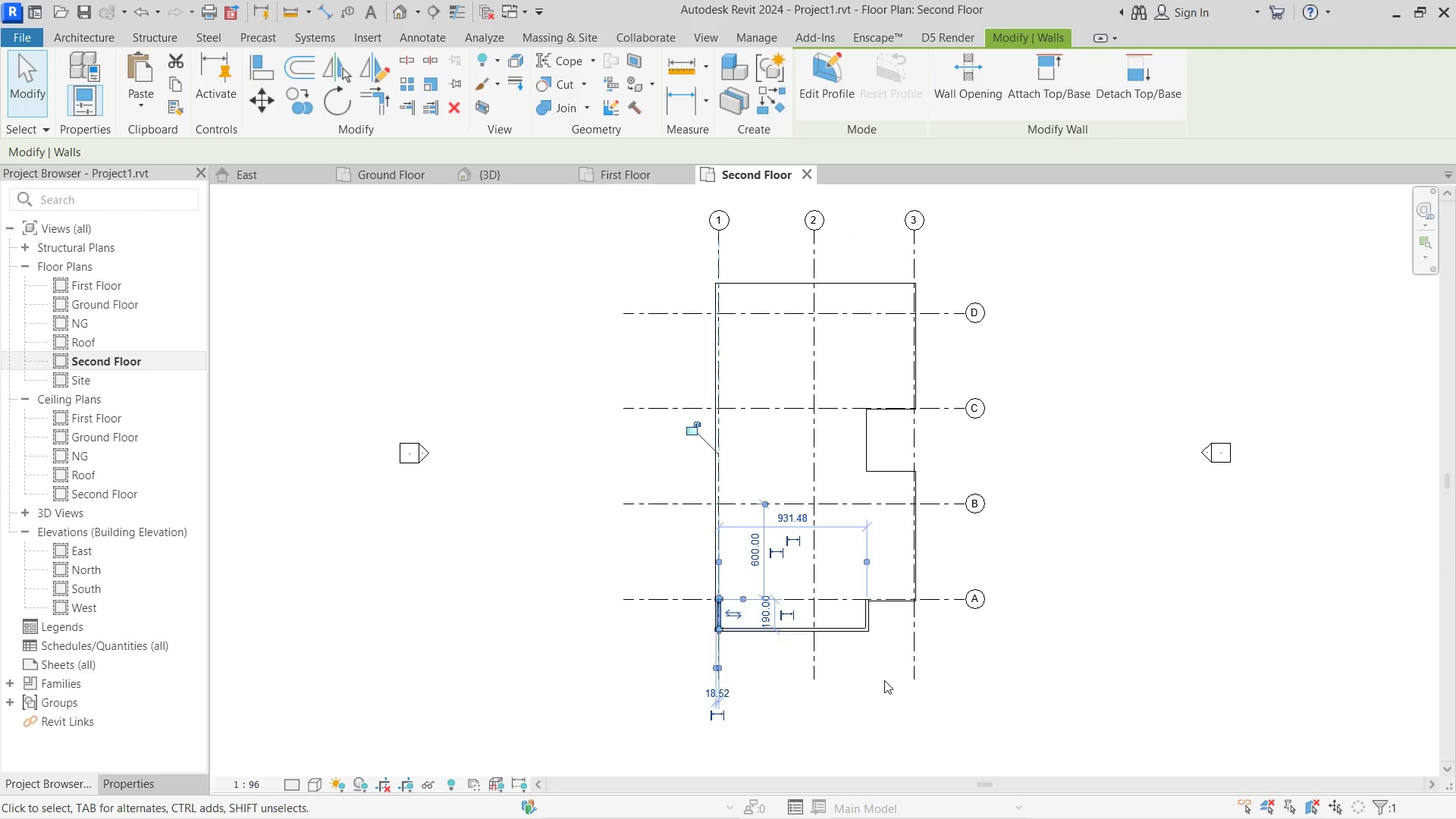 
scroll: coordinate [869, 605], scroll_direction: down, amount: 12.0
 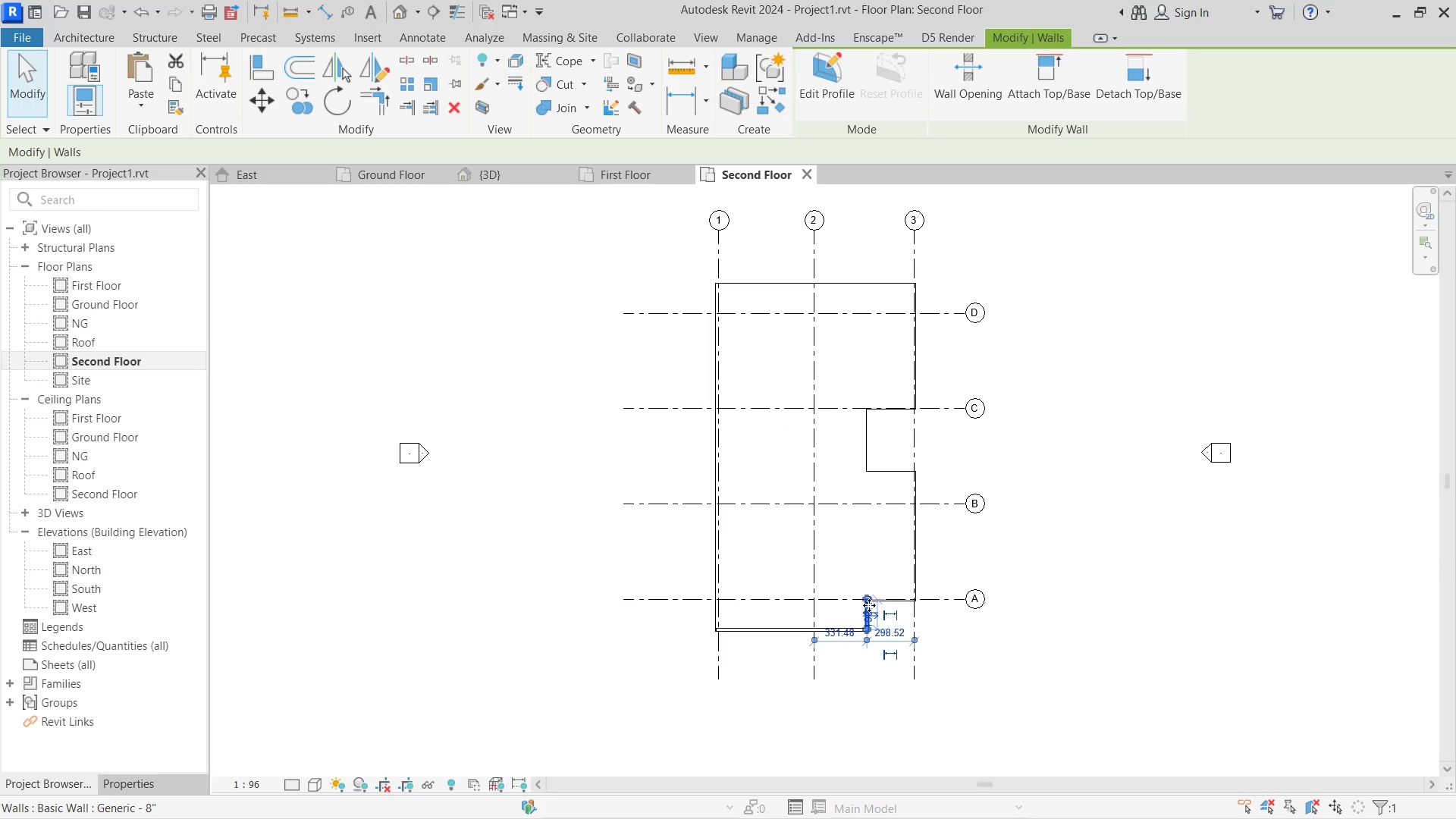 
left_click([884, 680])
 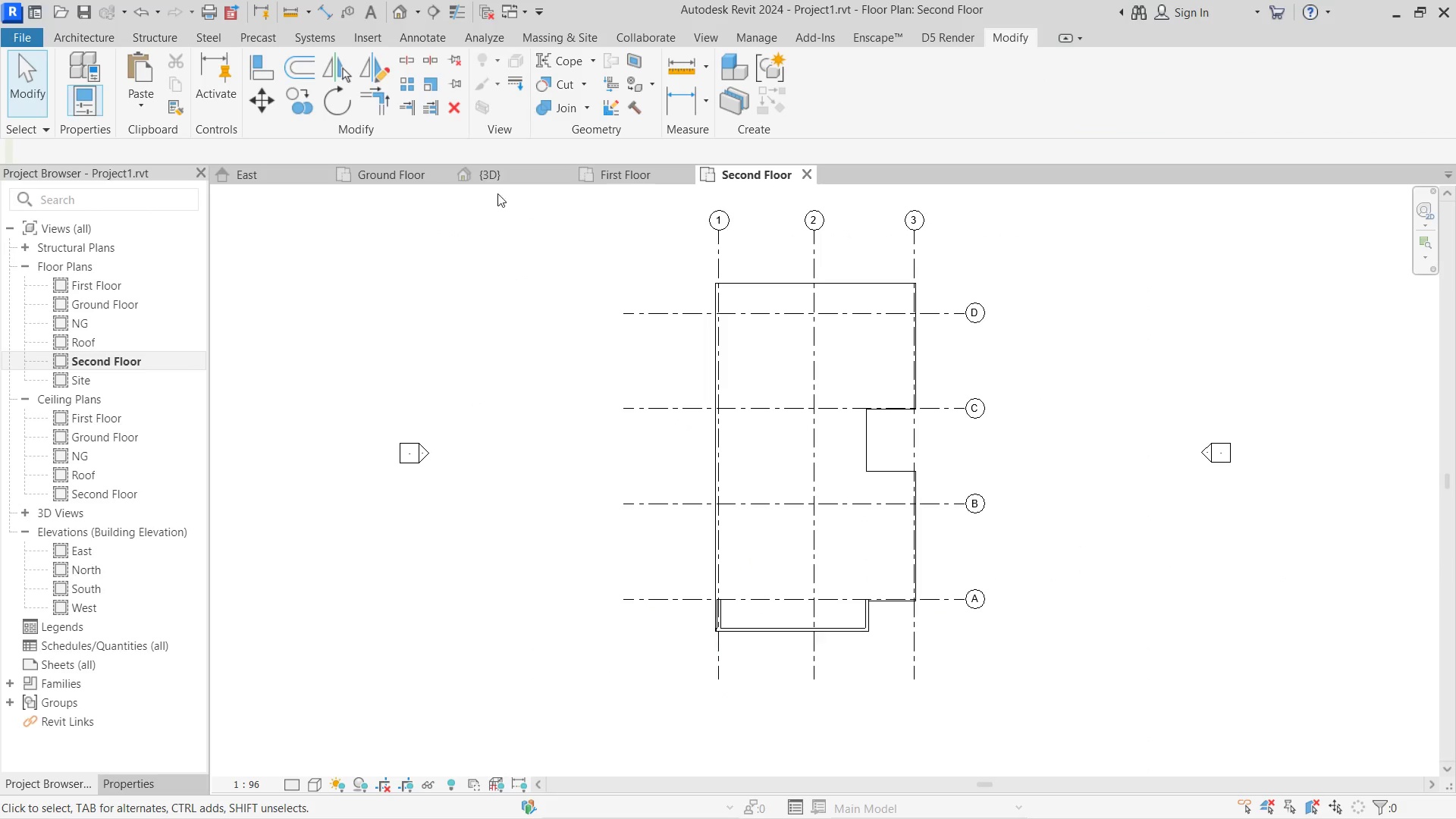 
key(A)
 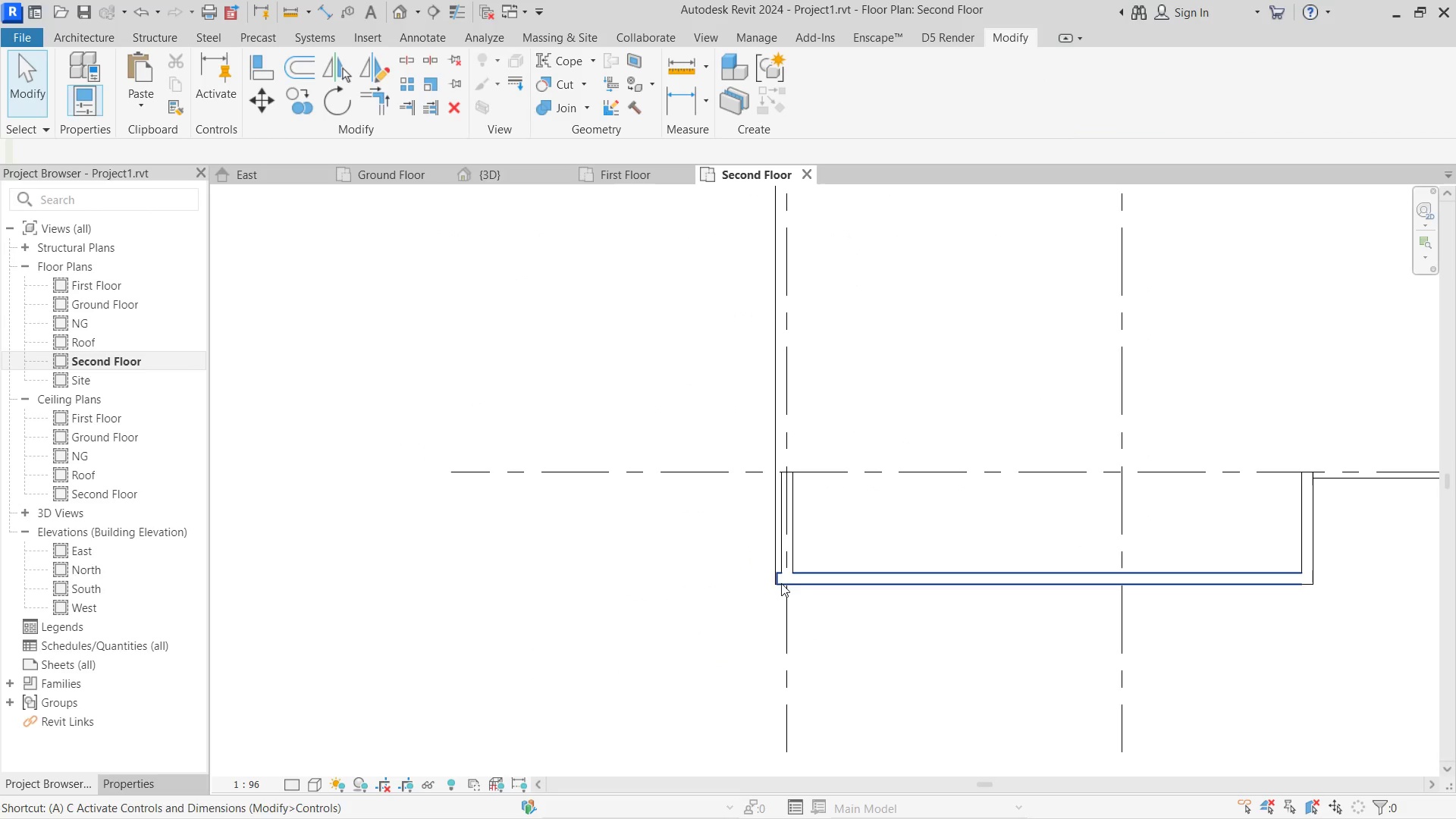 
scroll: coordinate [777, 593], scroll_direction: up, amount: 8.0
 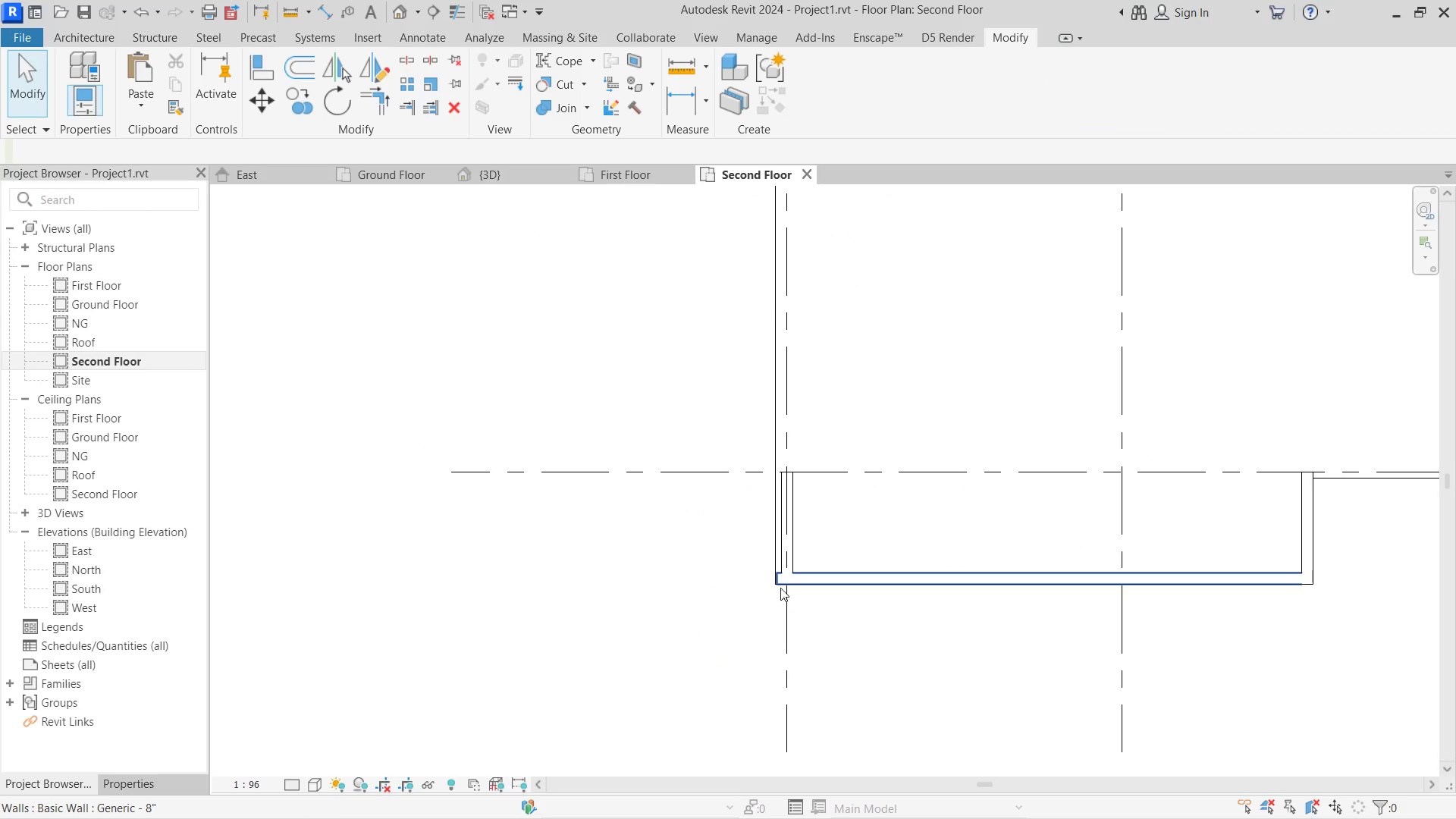 
key(L)
 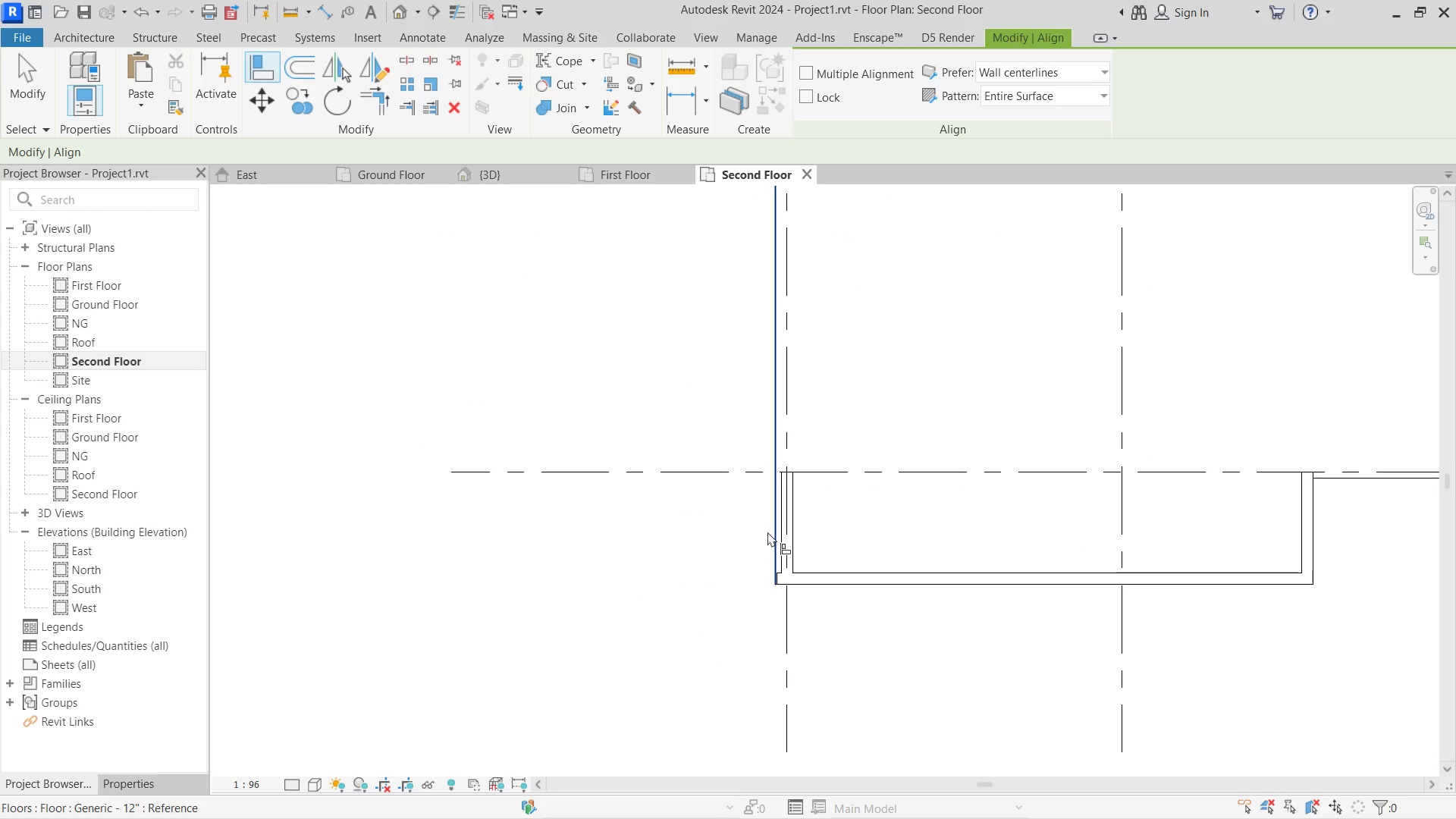 
left_click([767, 532])
 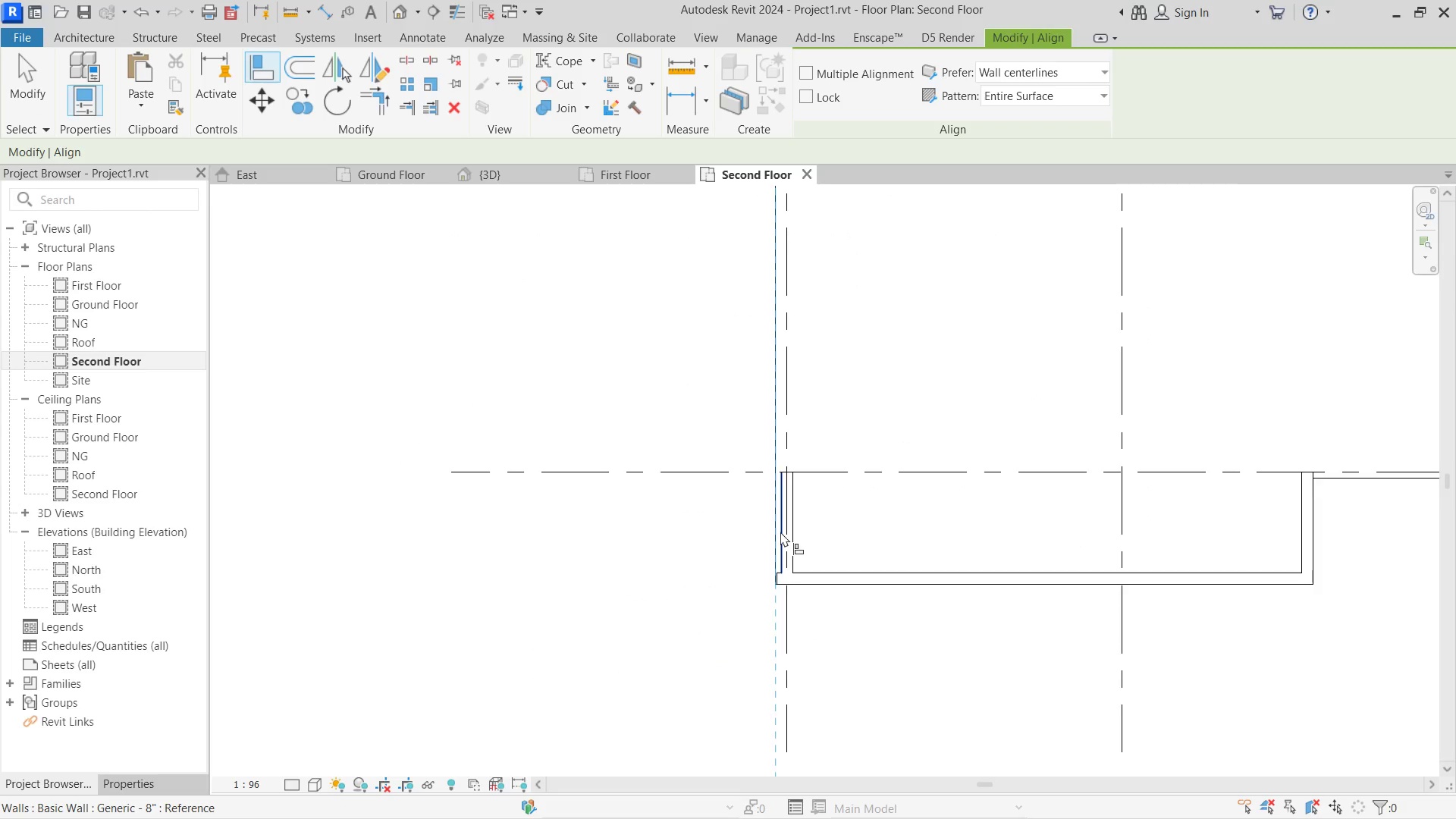 
left_click([780, 532])
 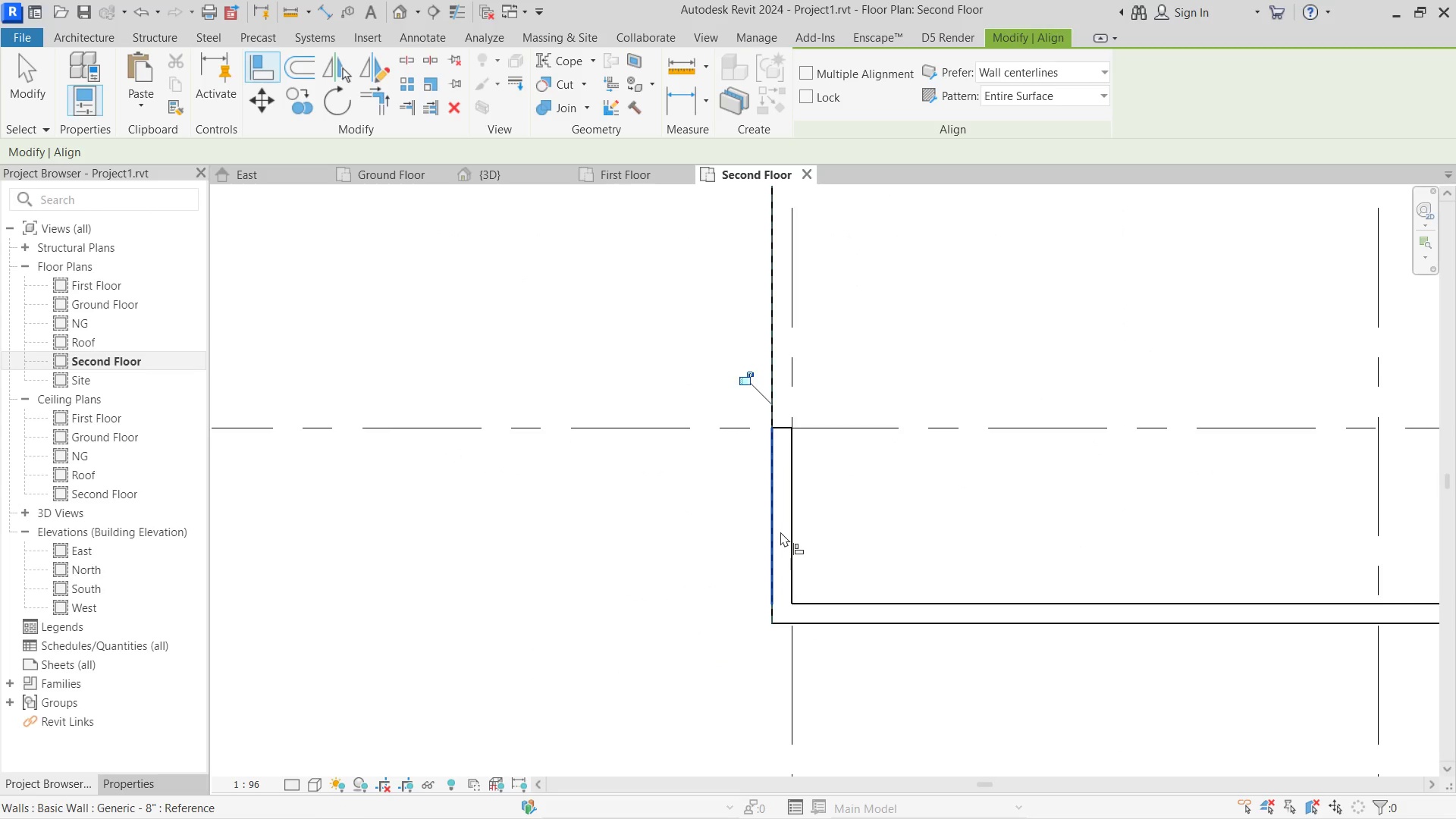 
key(Escape)
 